 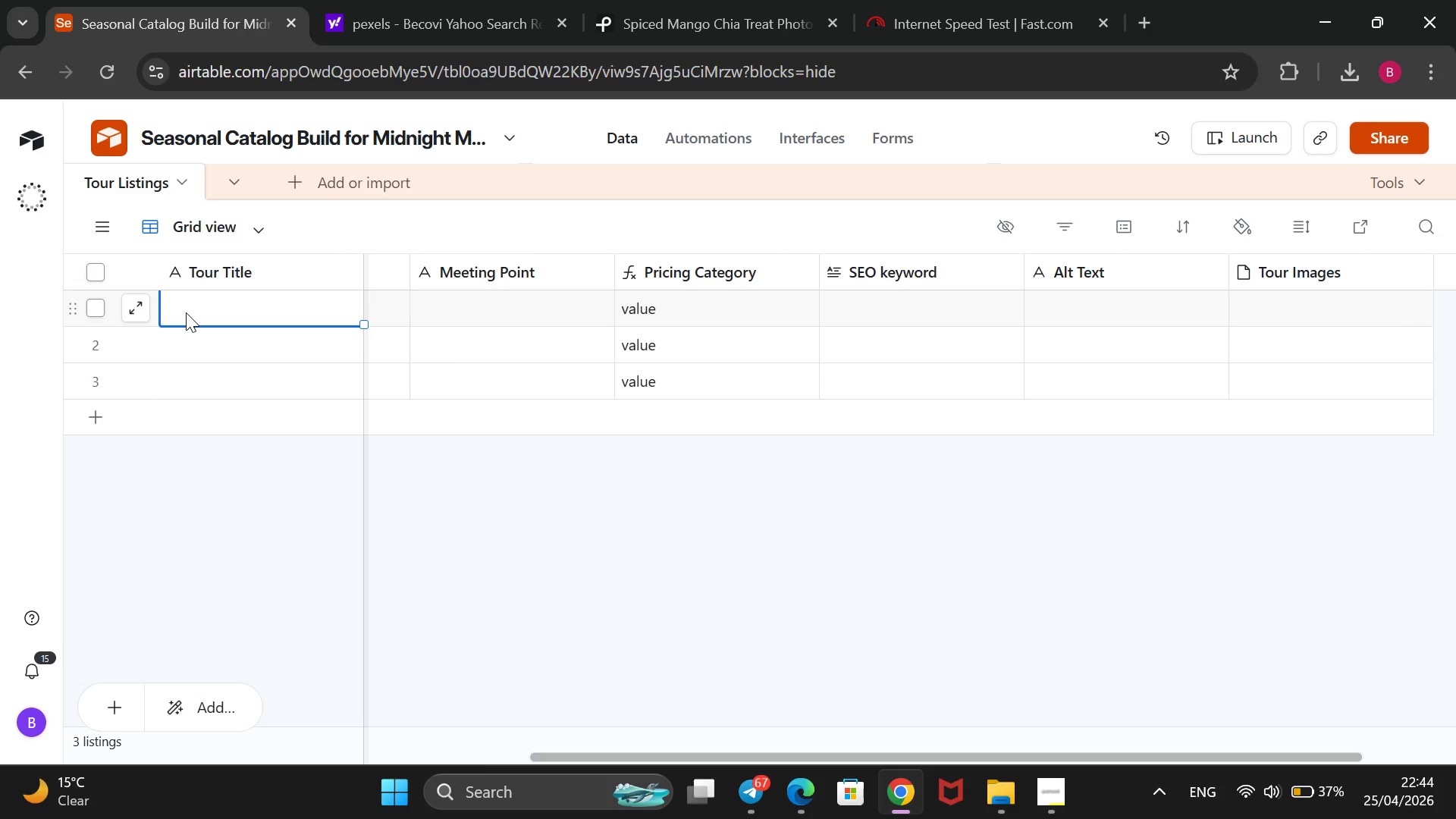 
type(The Alchemist`s Curse)
 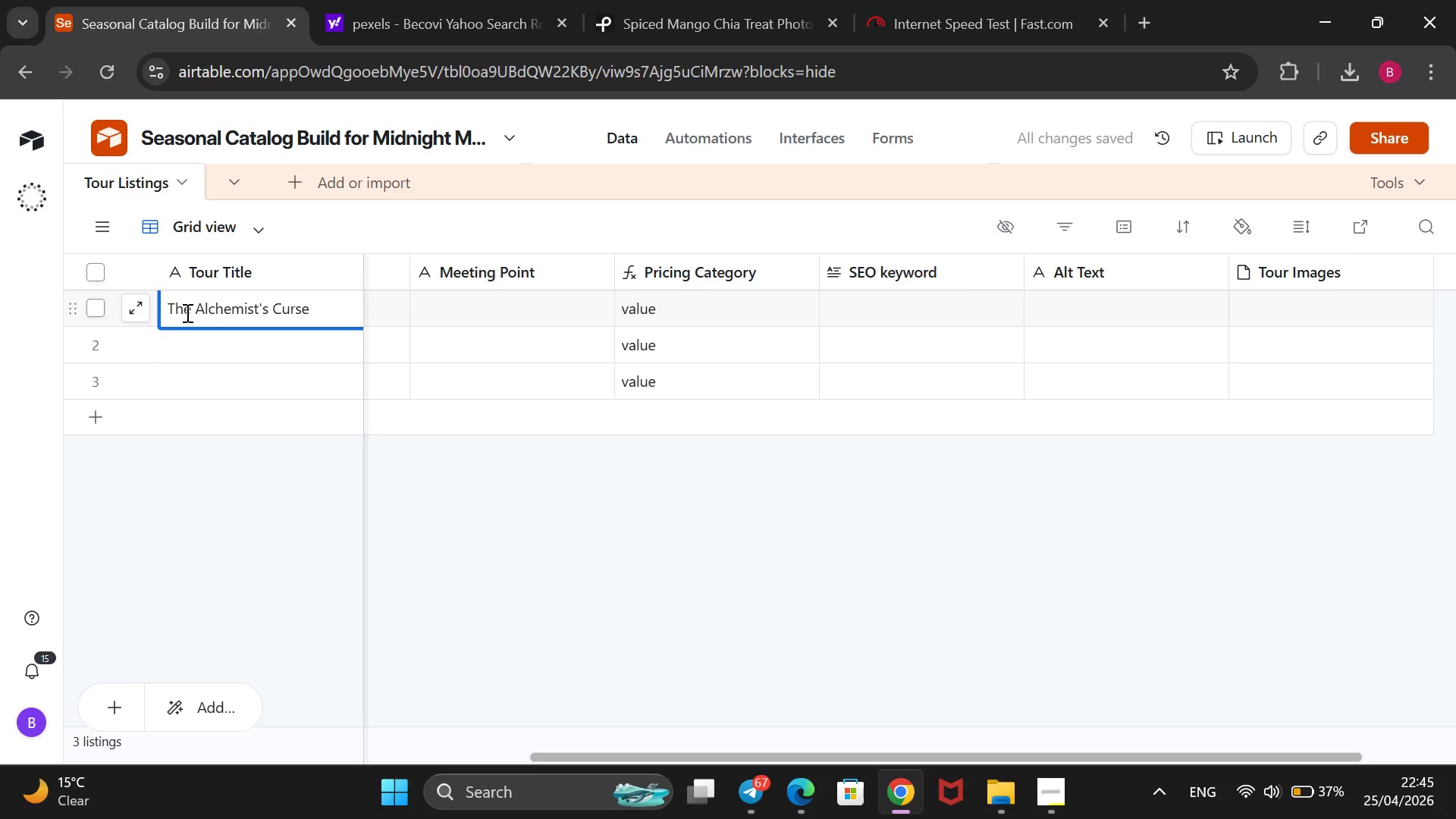 
wait(7.73)
 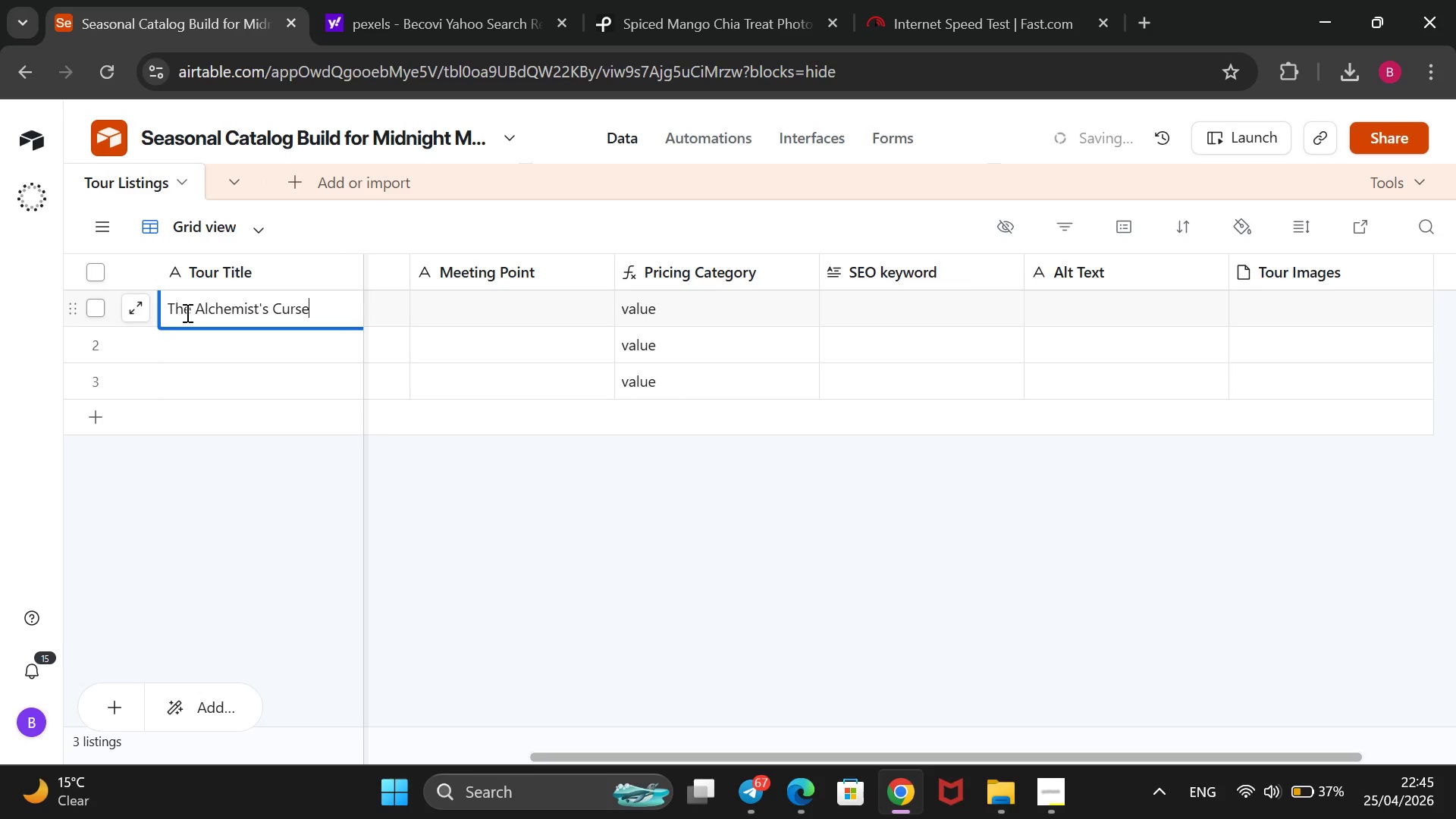 
key(Enter)
 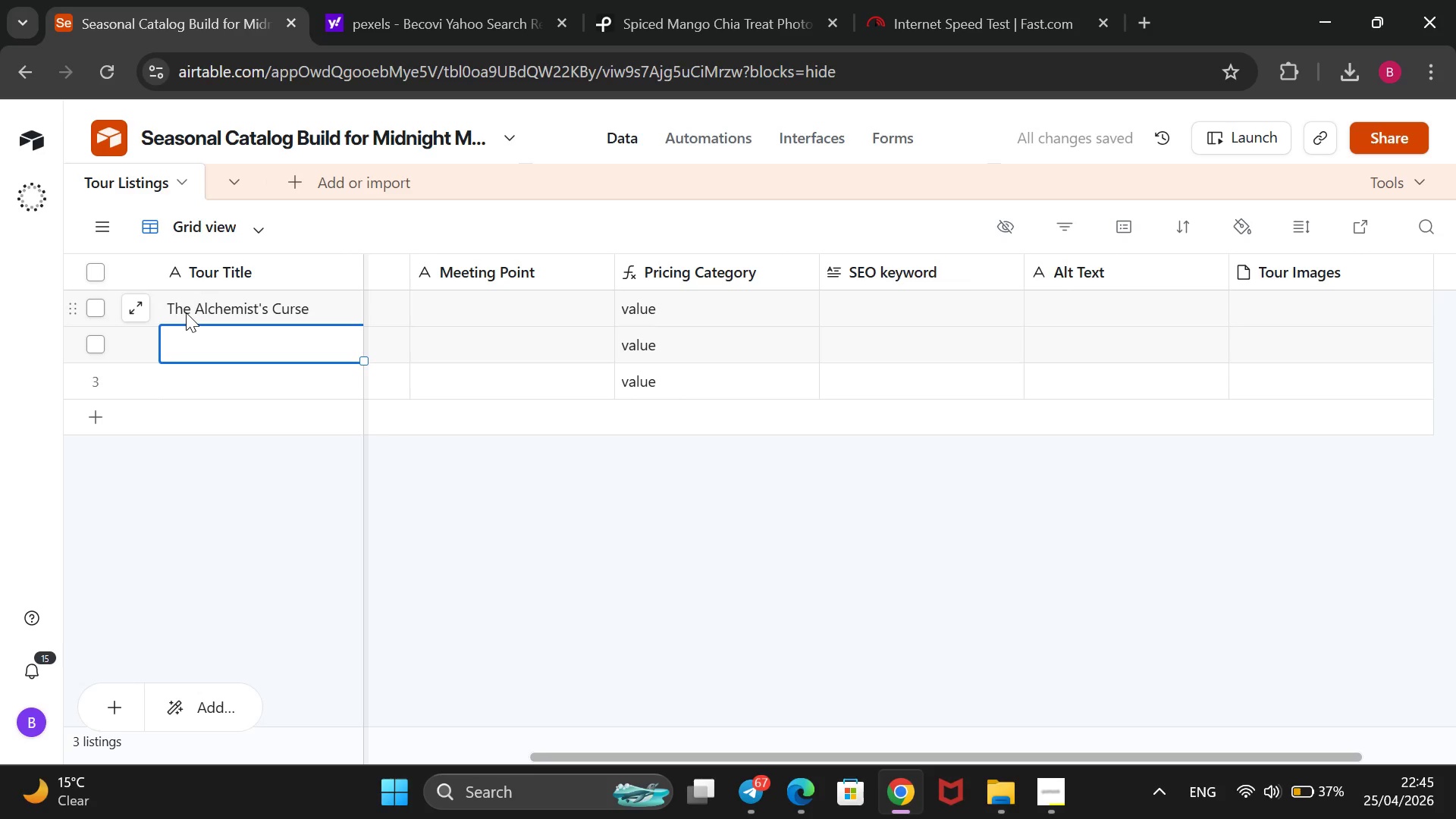 
type(Harbour Hautings )
 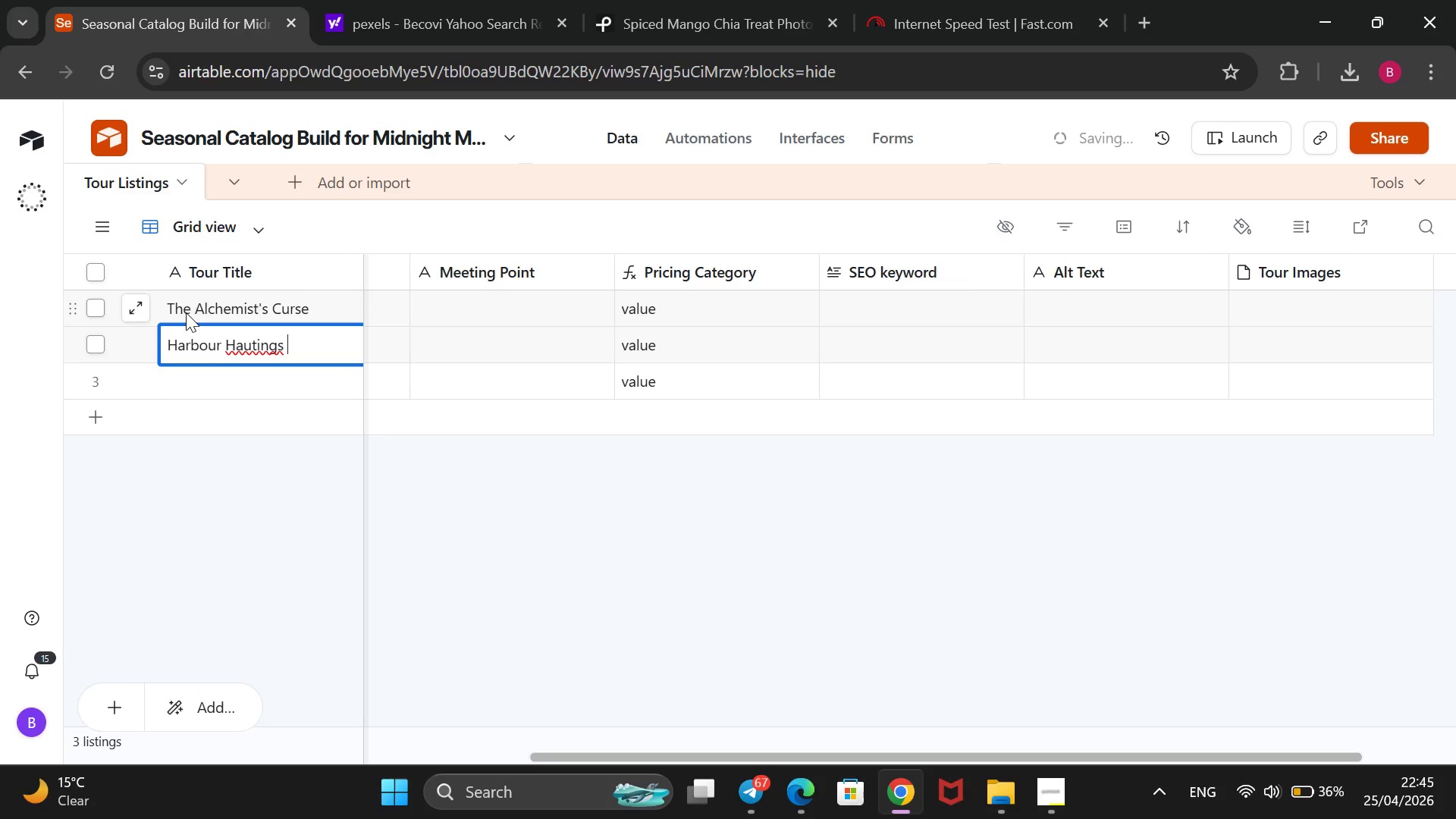 
key(ArrowLeft)
 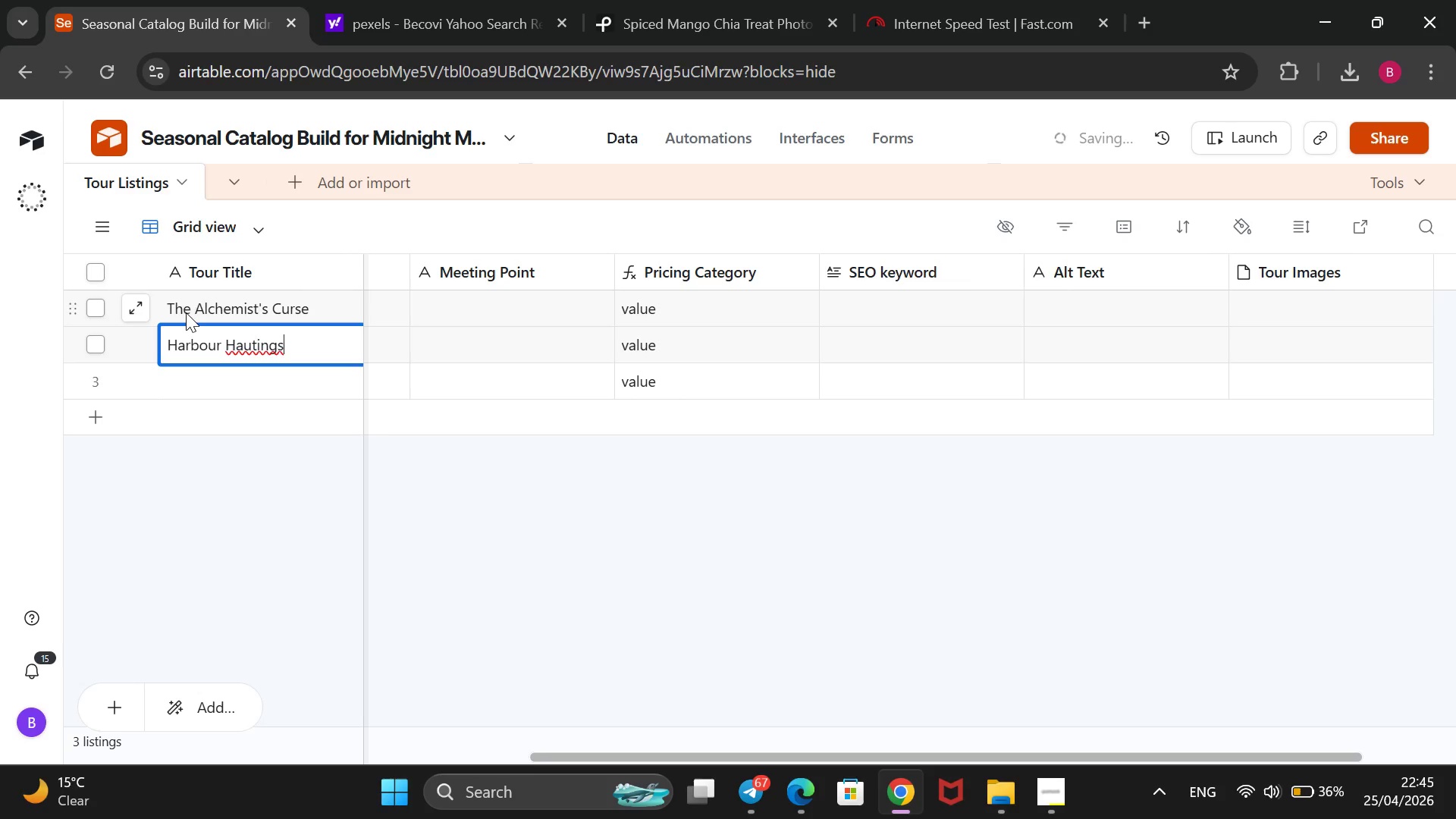 
key(ArrowLeft)
 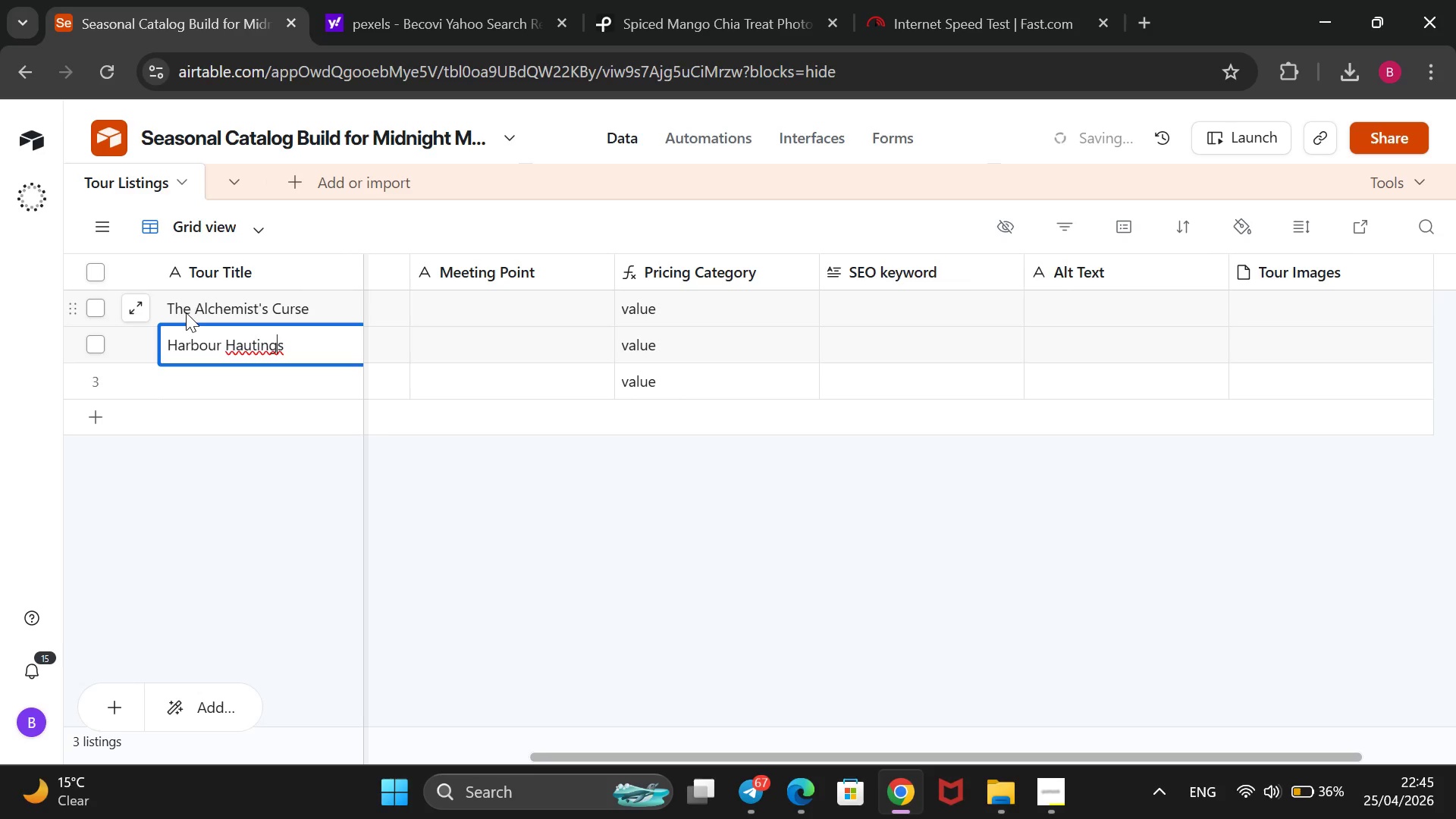 
key(ArrowLeft)
 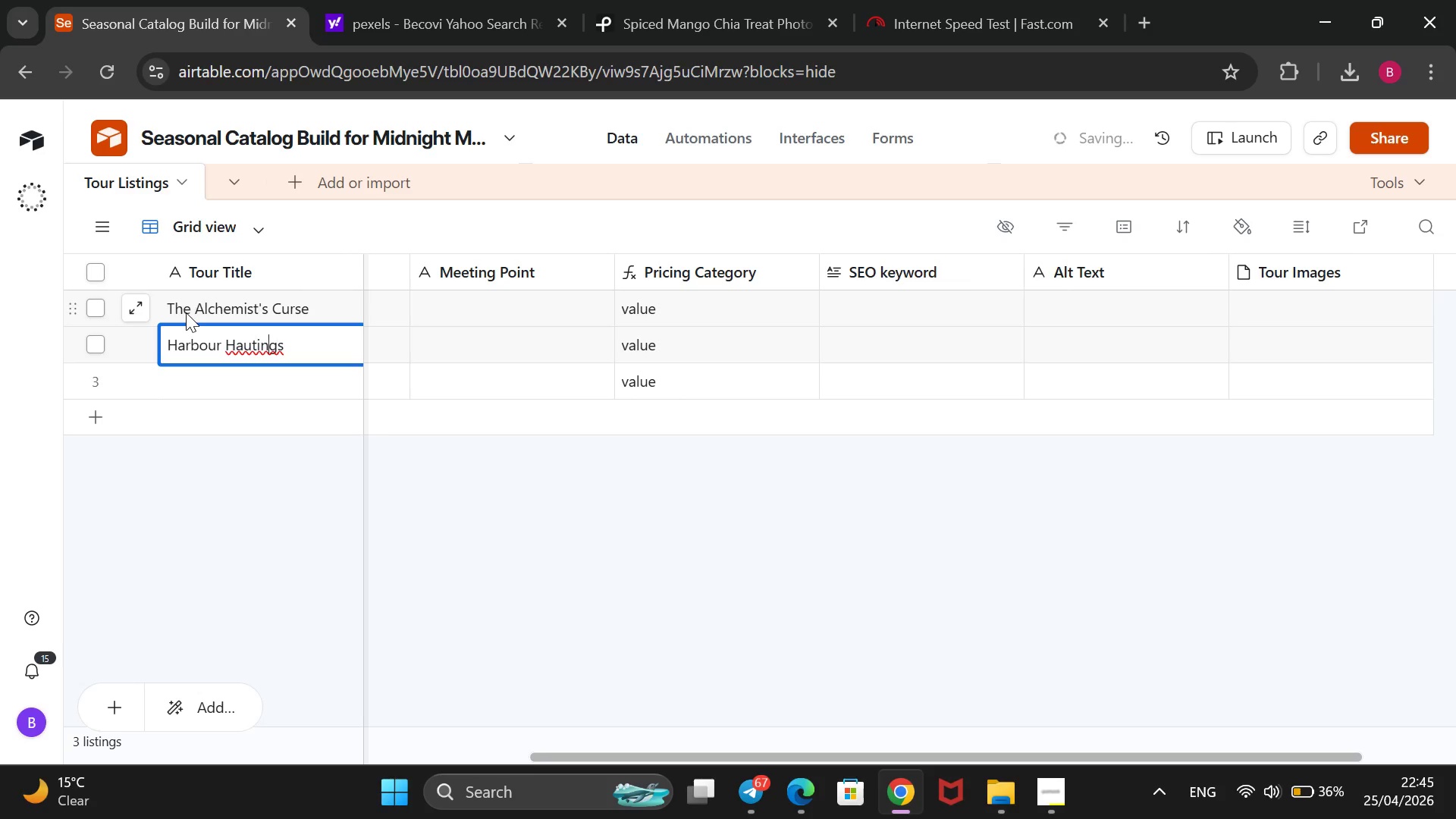 
key(ArrowLeft)
 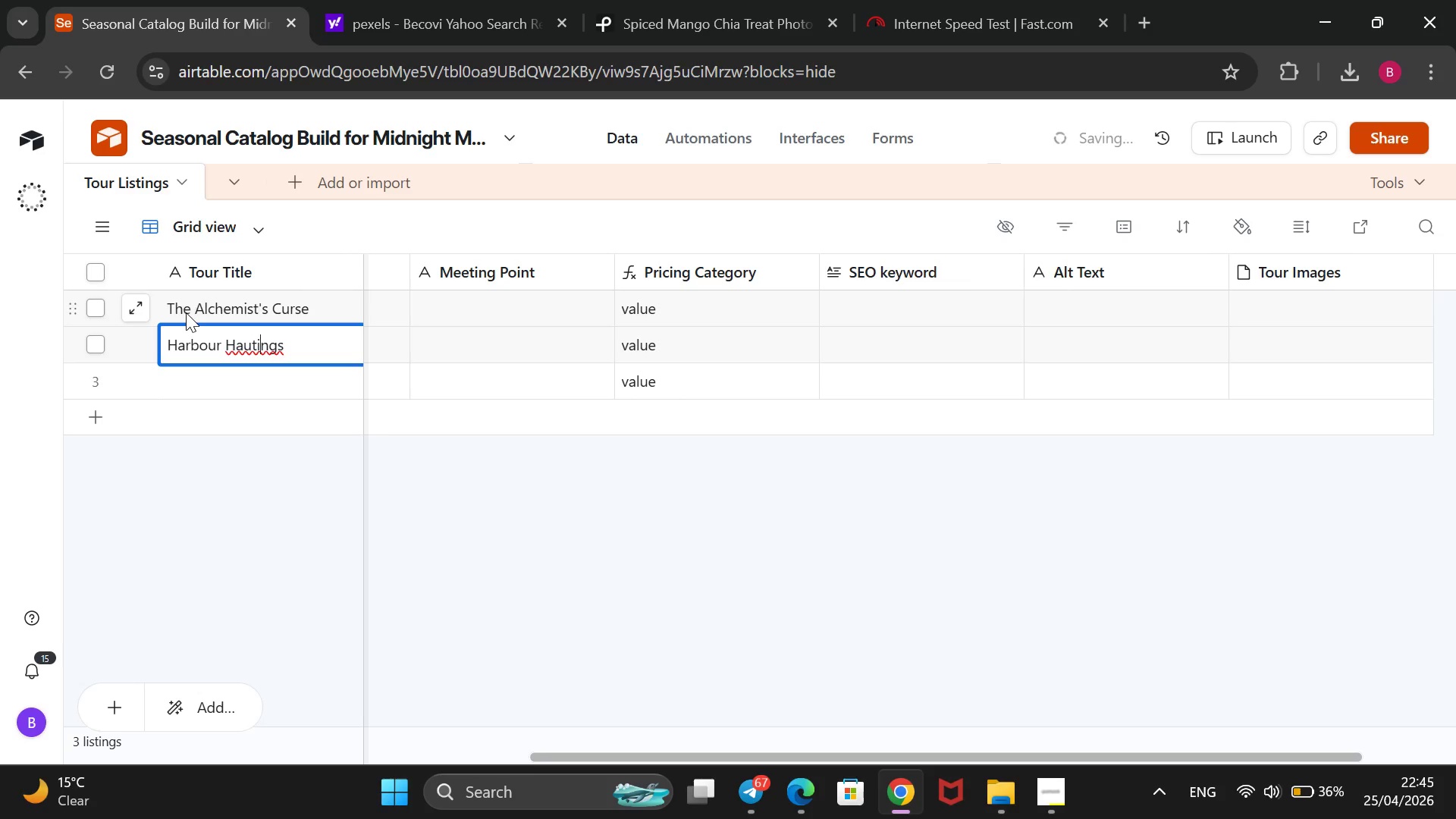 
key(ArrowLeft)
 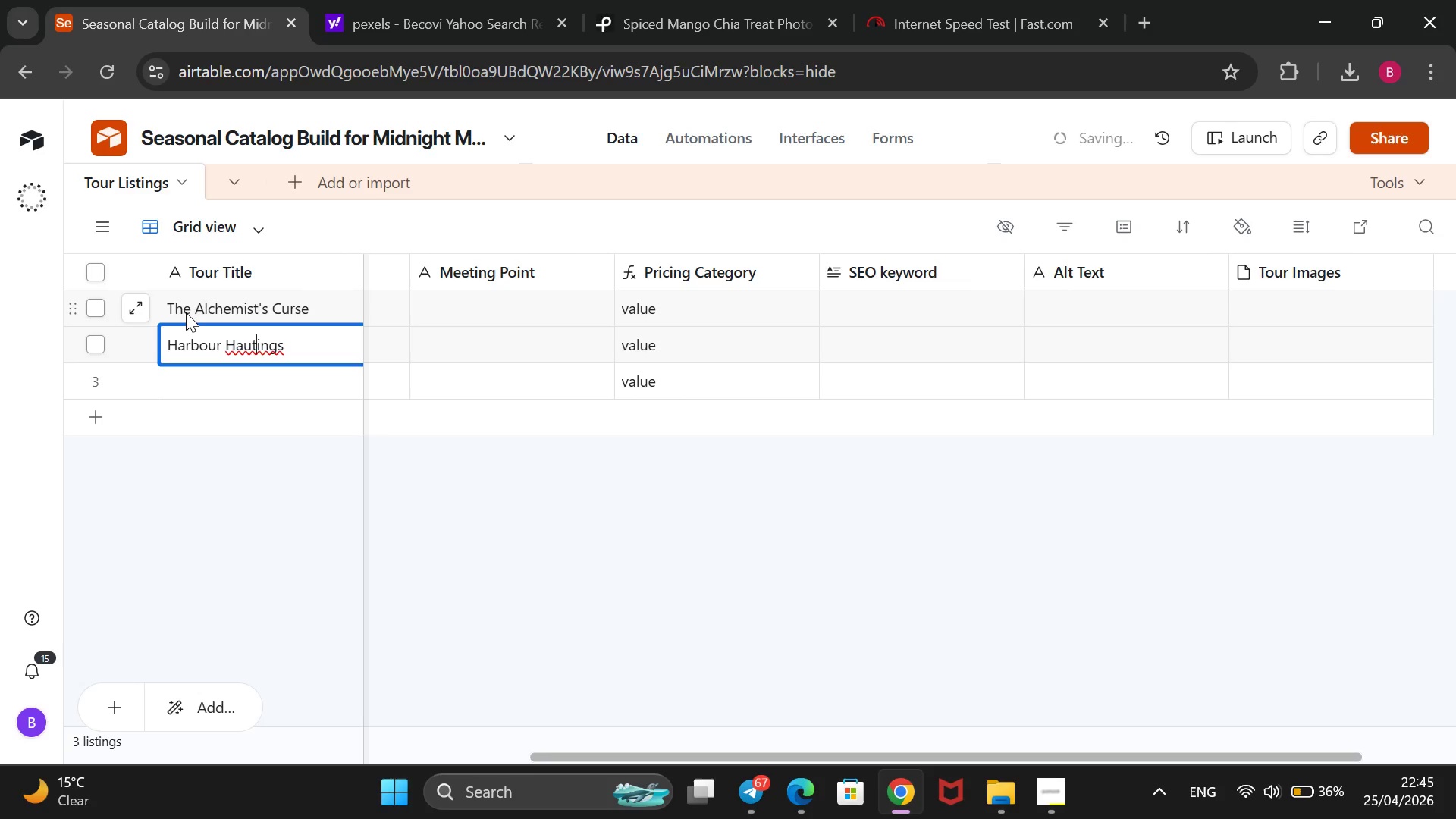 
key(ArrowLeft)
 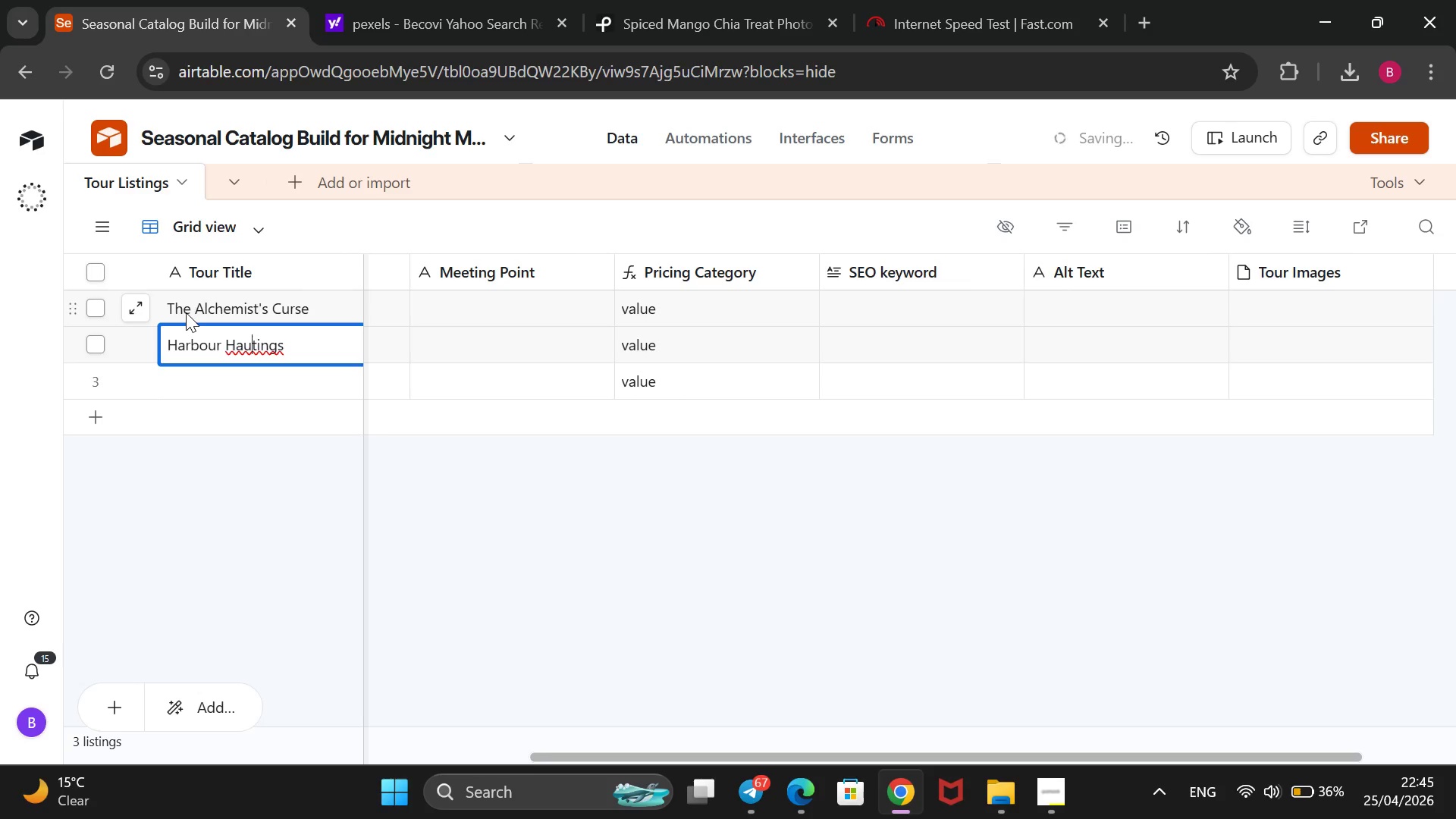 
key(N)
 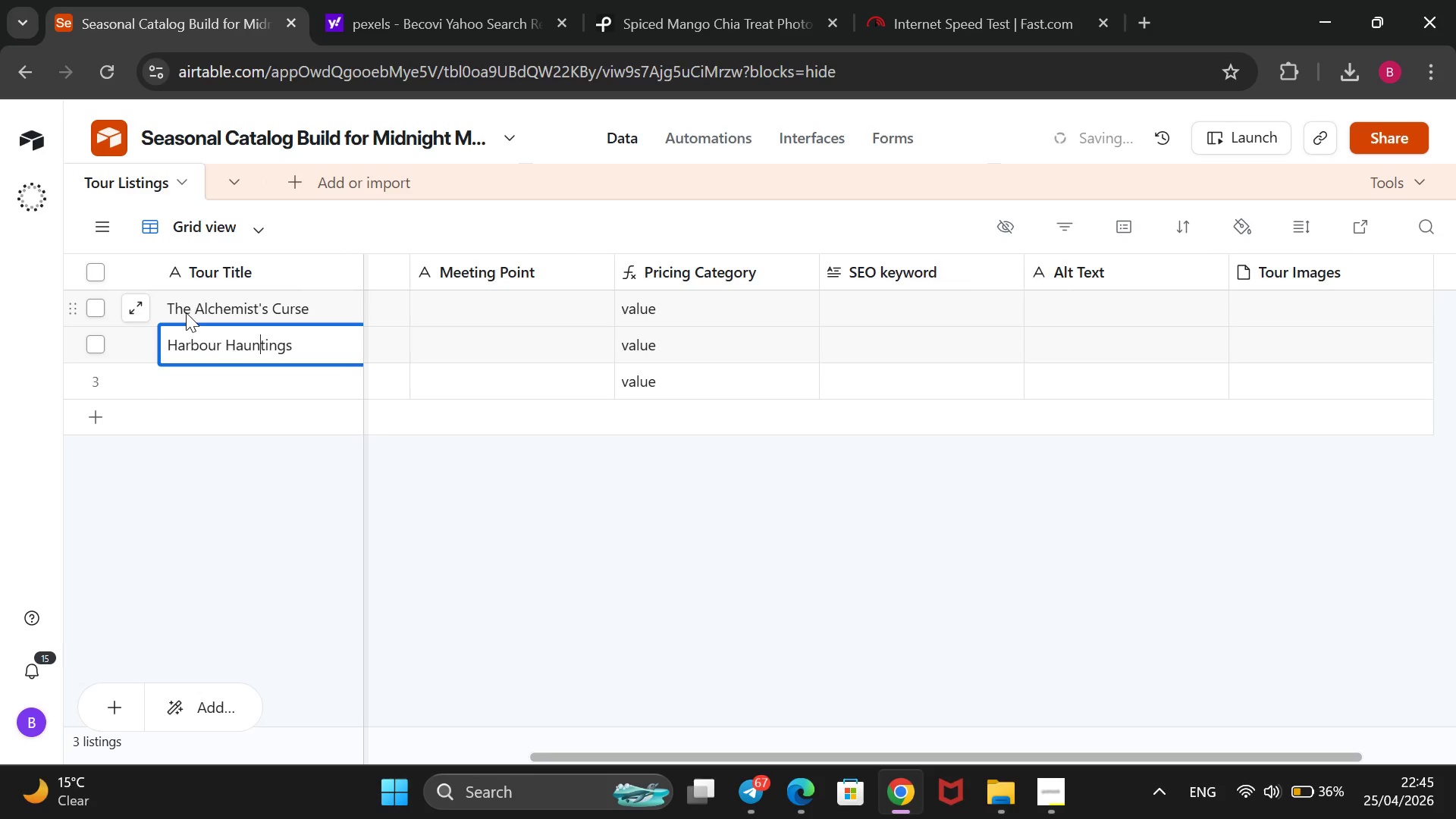 
key(ArrowRight)
 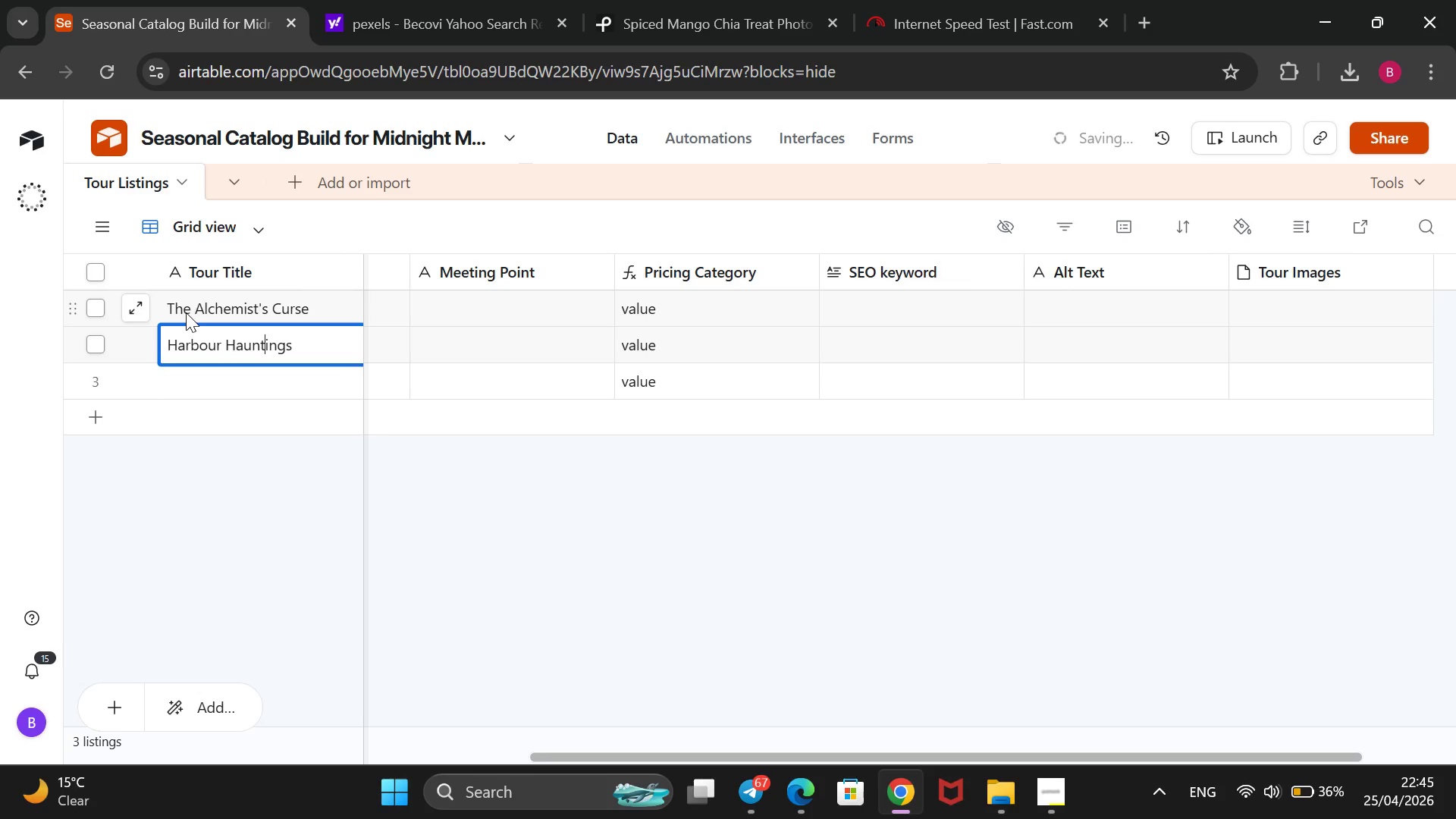 
key(ArrowRight)
 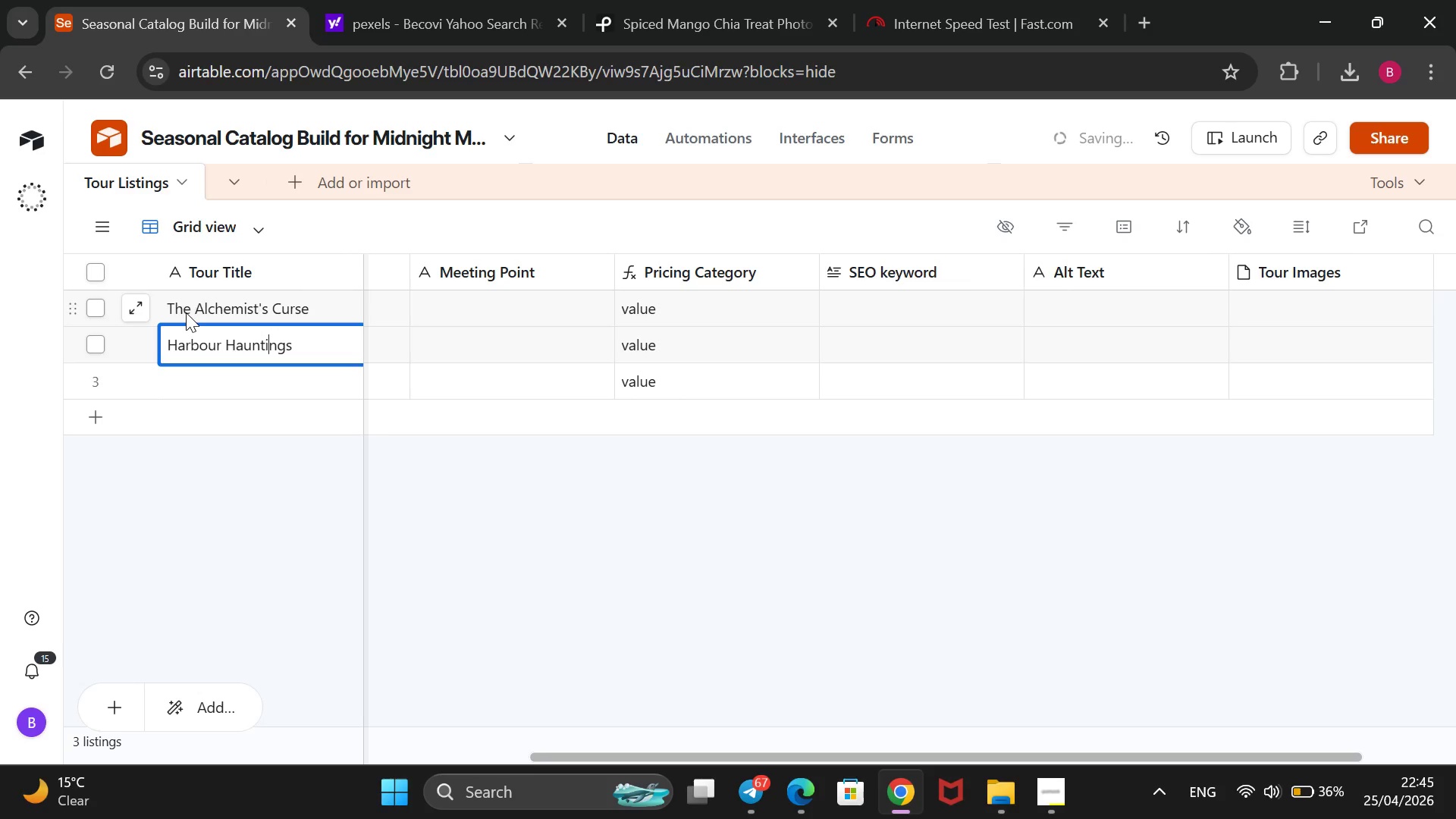 
key(ArrowRight)
 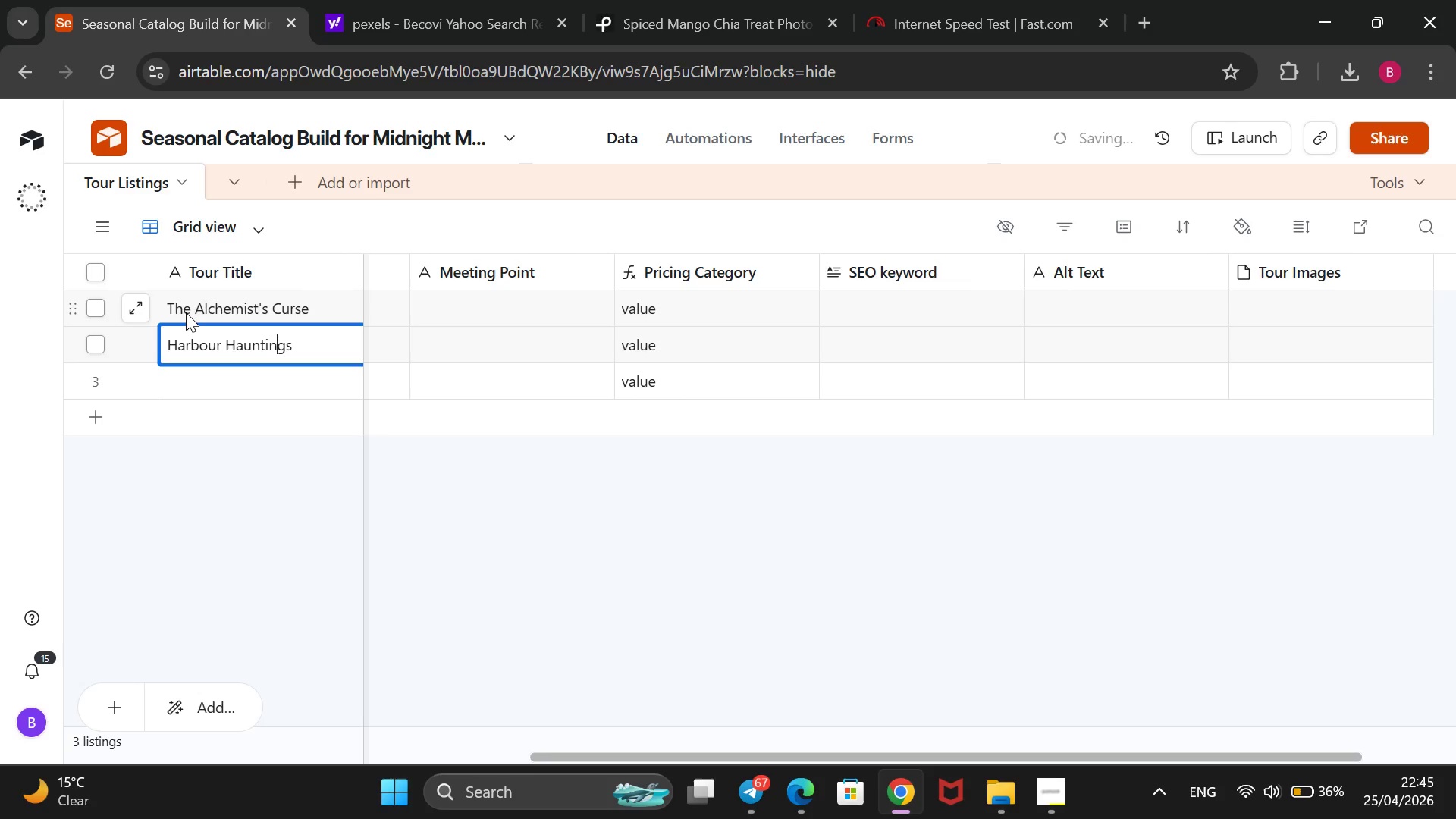 
key(ArrowRight)
 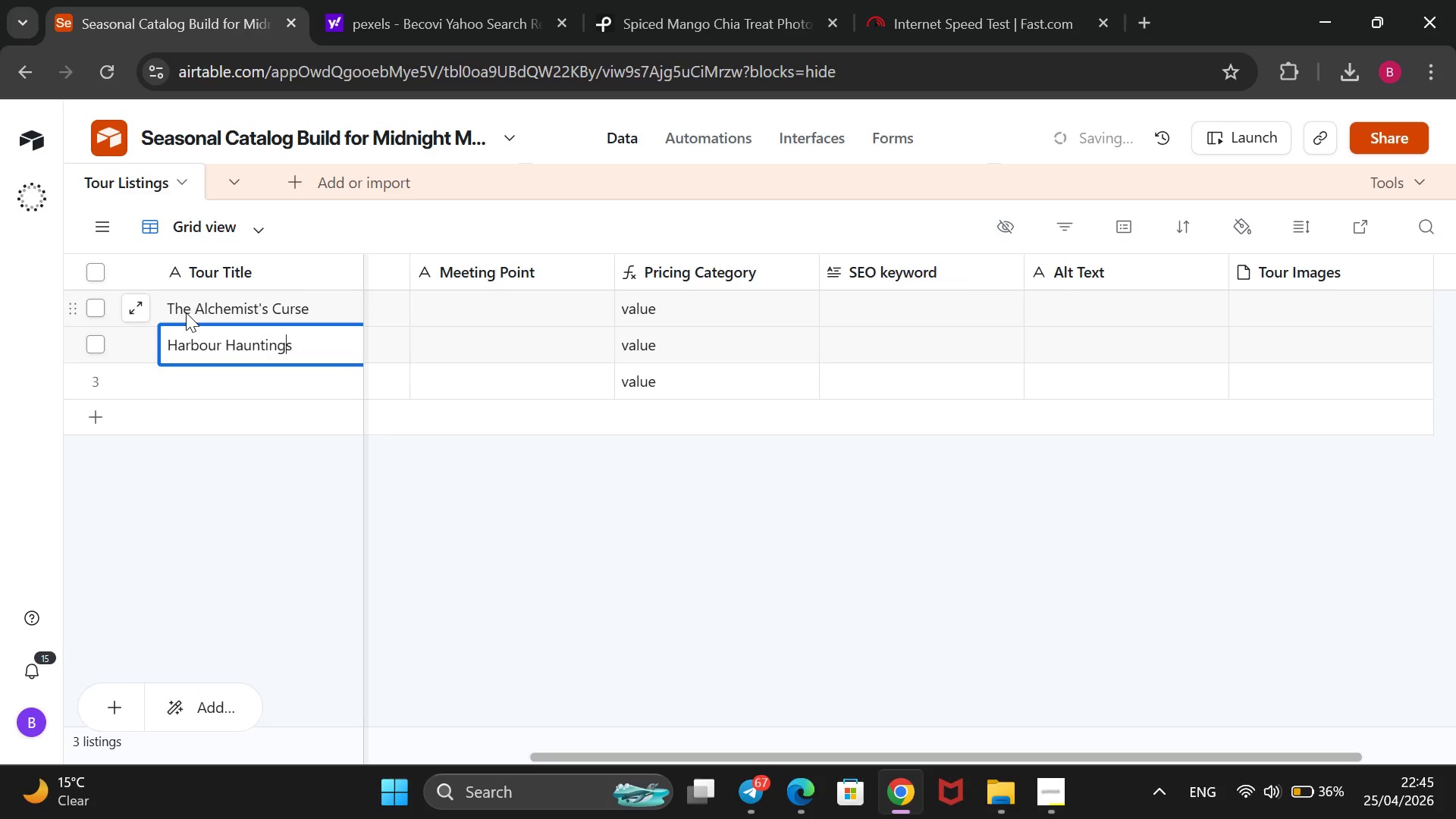 
key(ArrowRight)
 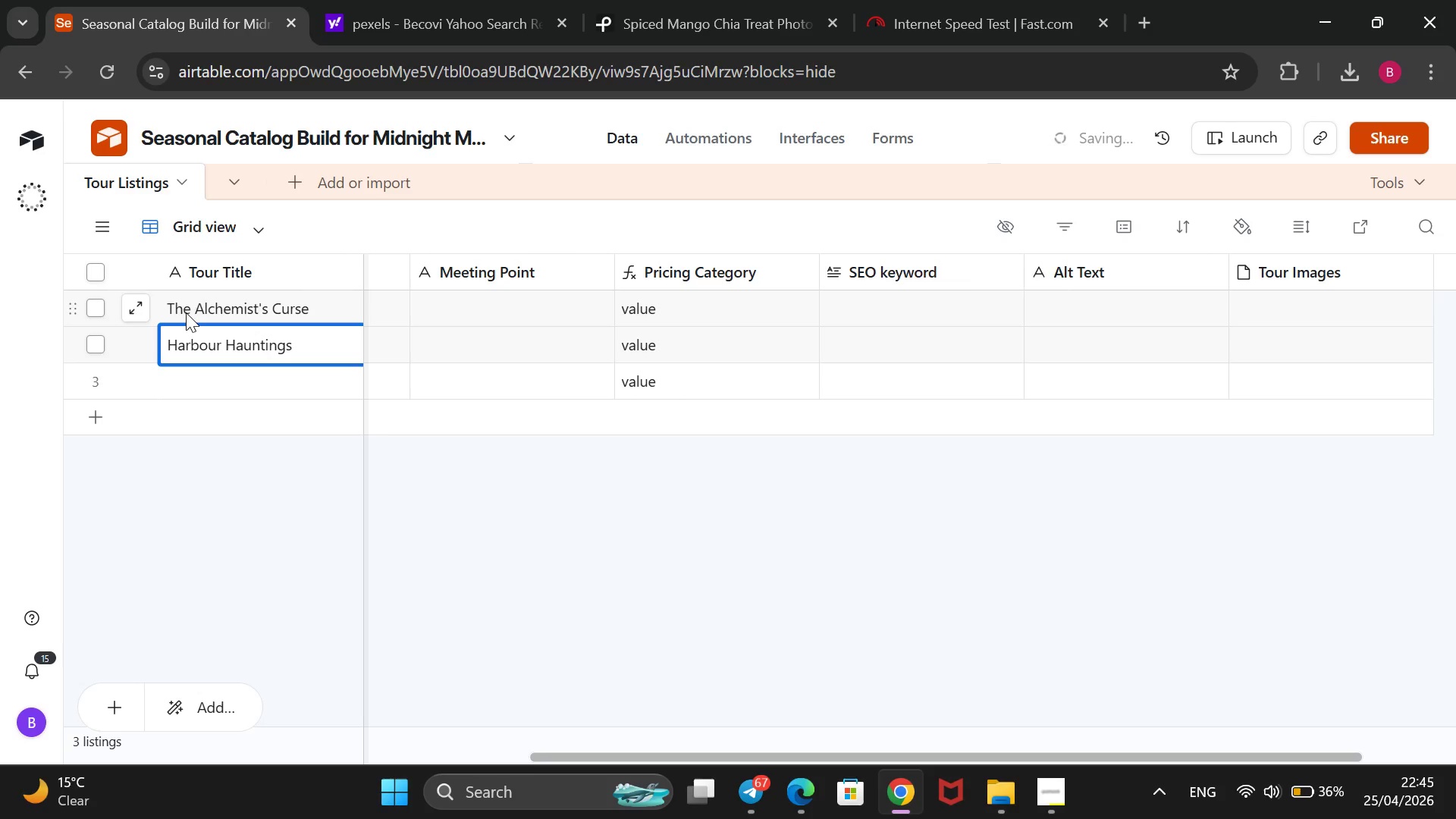 
type( Pub Crawl)
 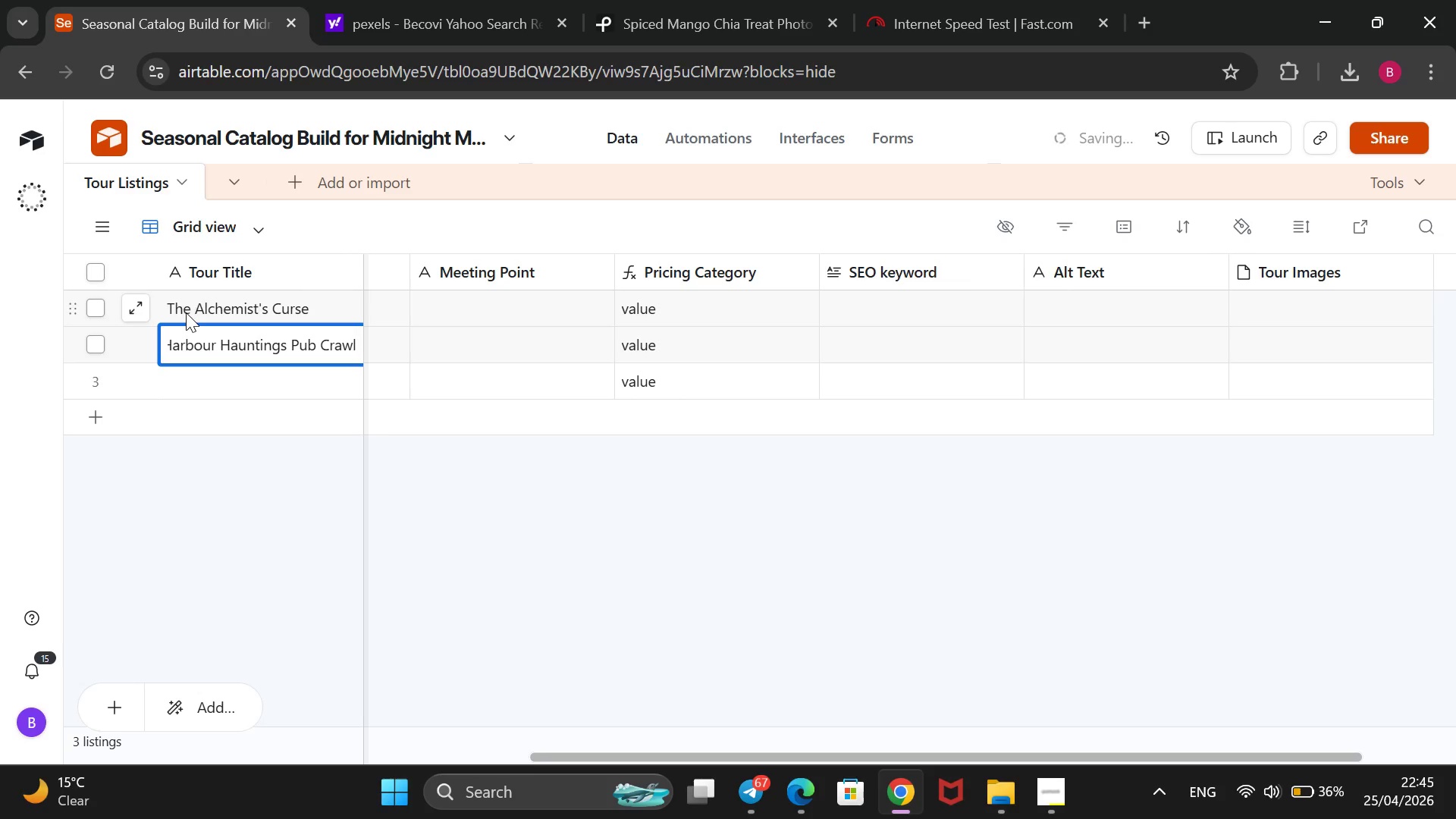 
key(Enter)
 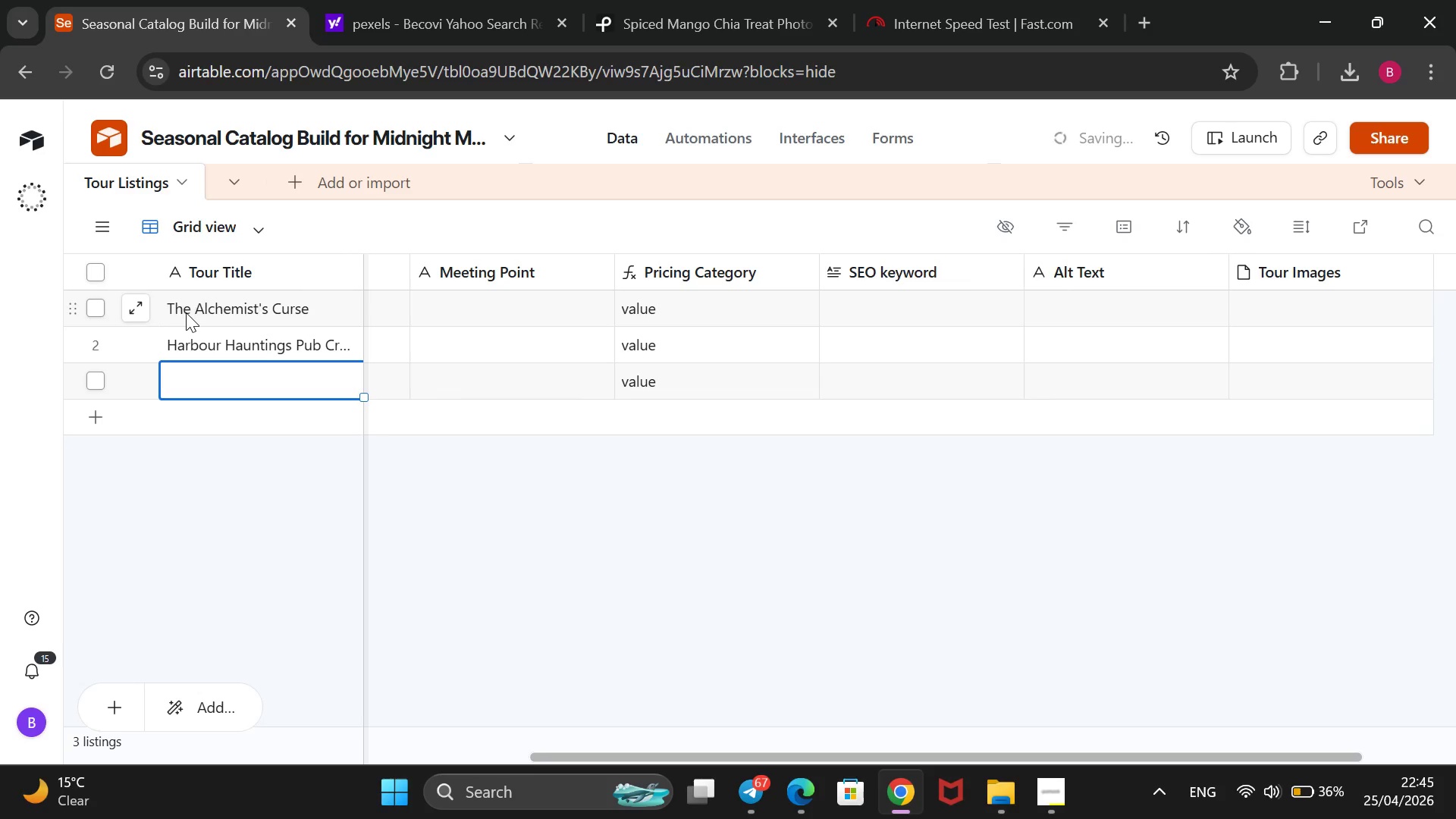 
type(The Widow`s Watch Lantern Trek)
 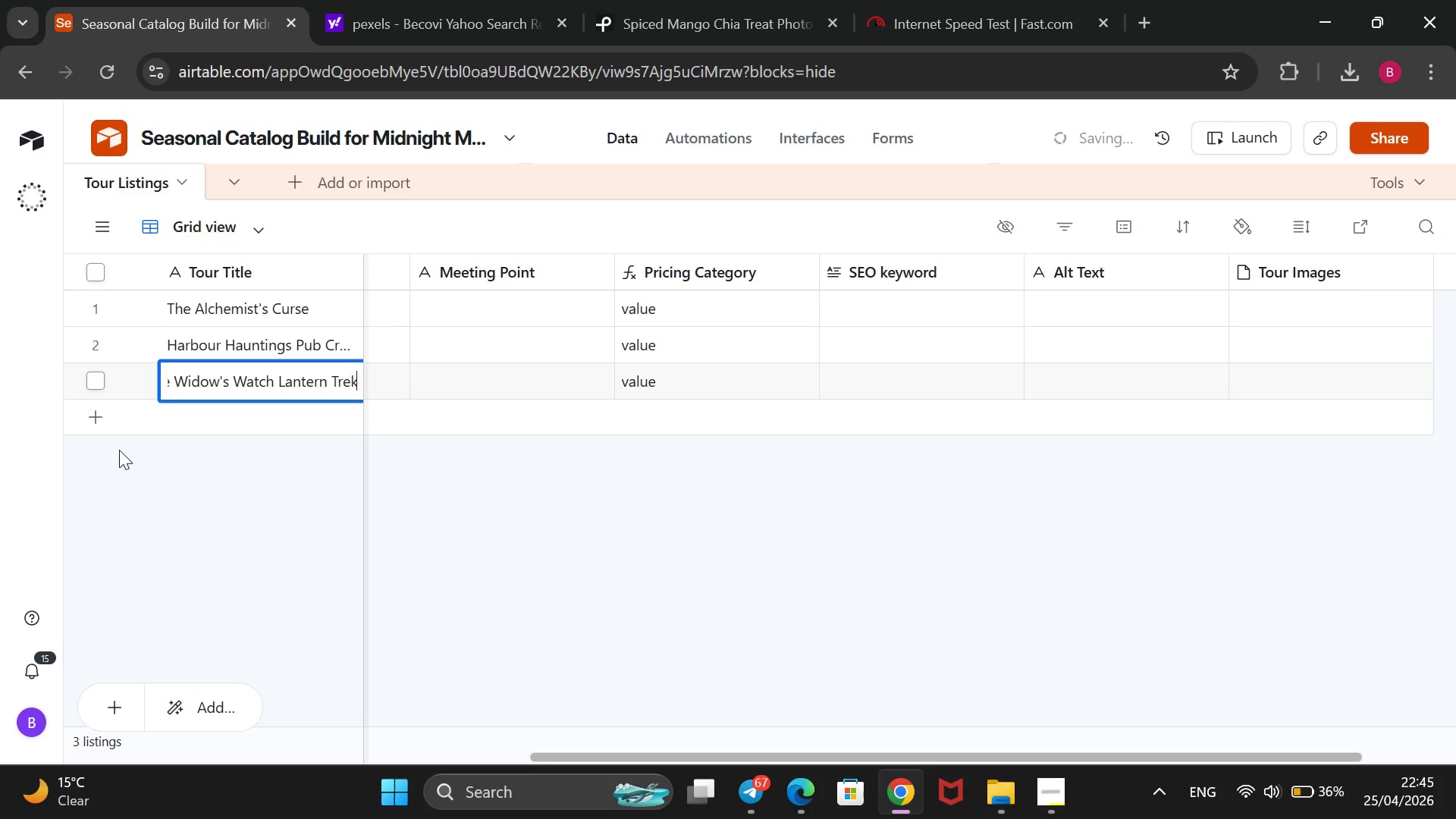 
left_click([87, 416])
 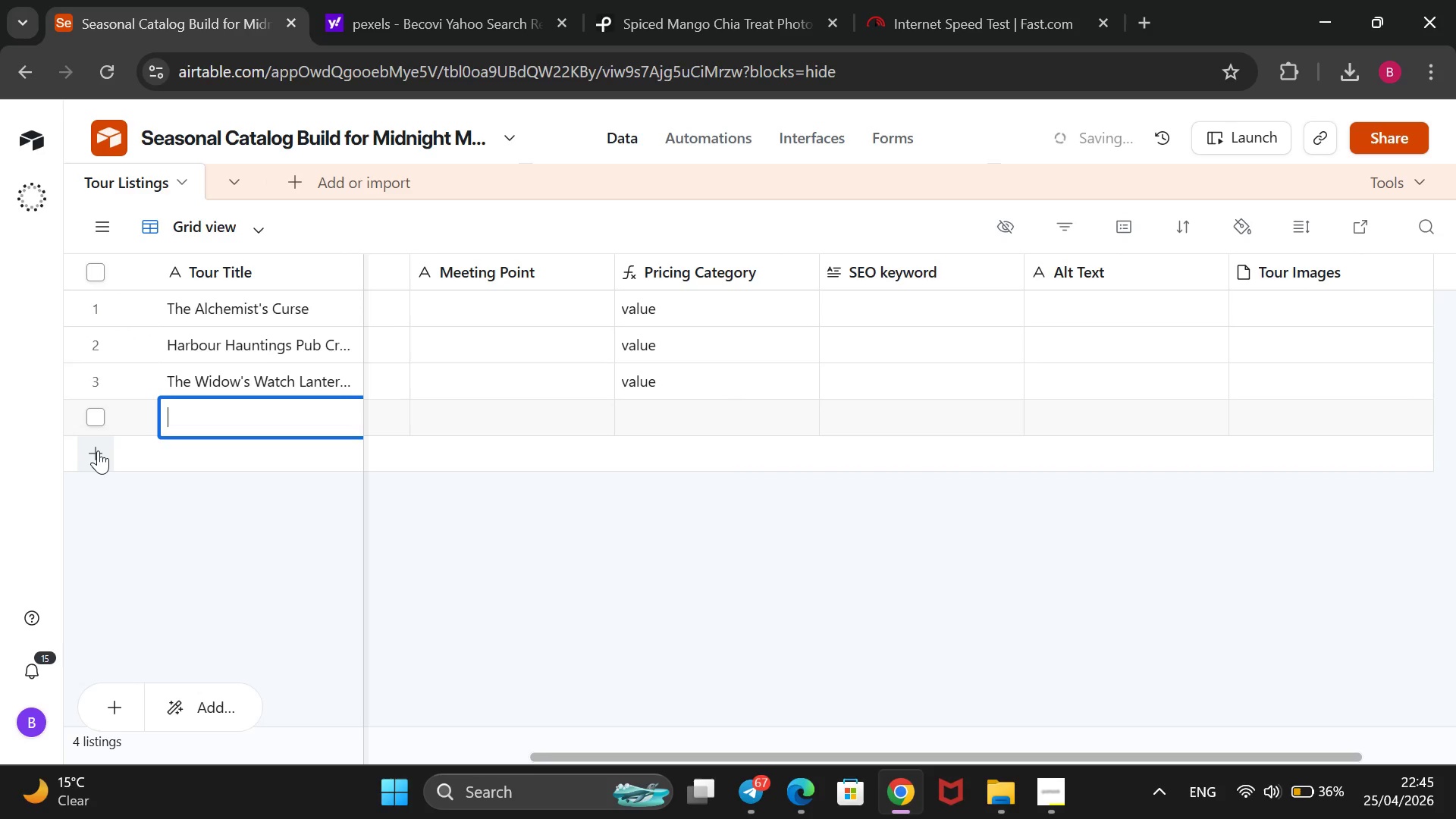 
left_click([98, 450])
 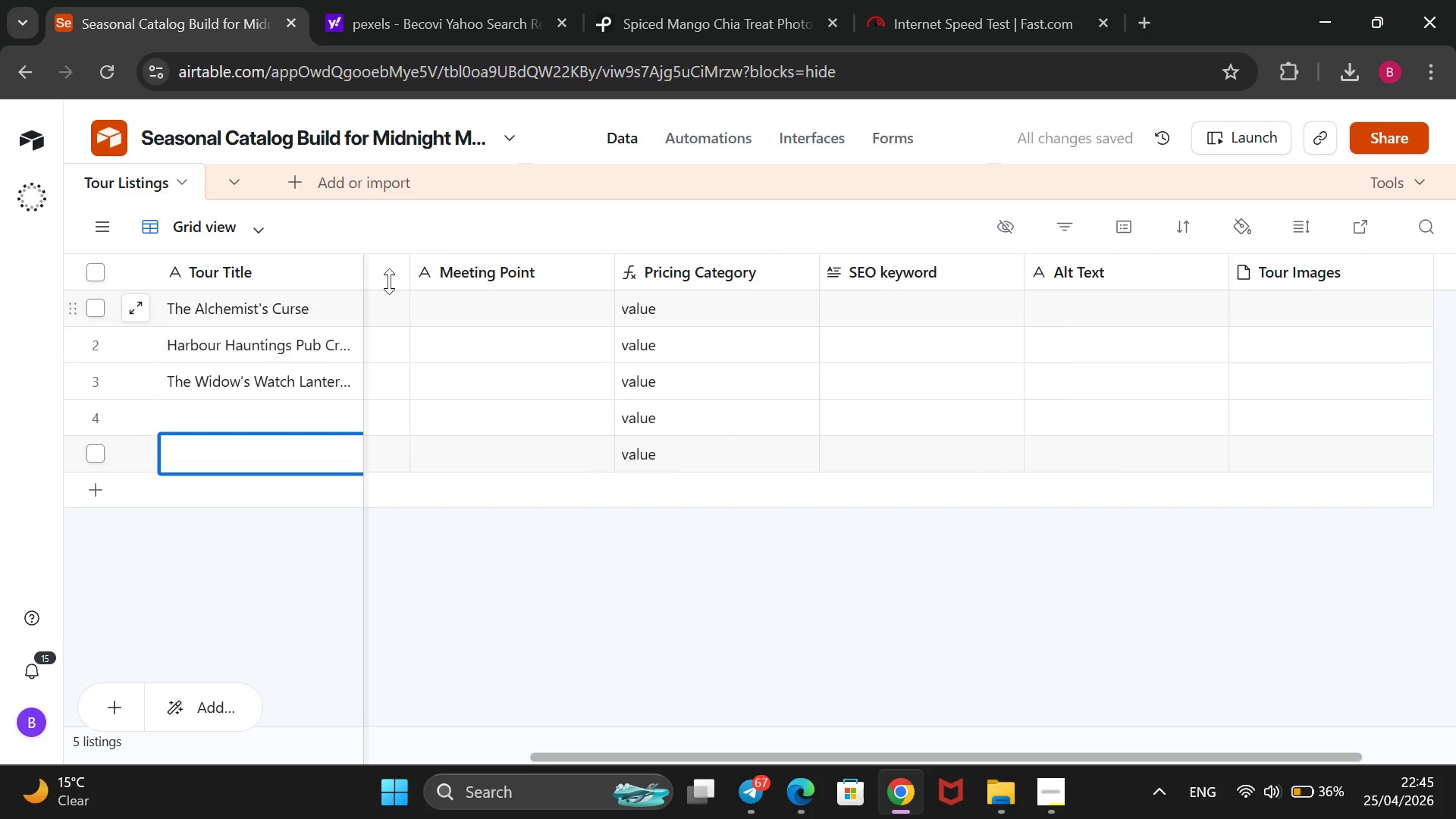 
left_click([378, 316])
 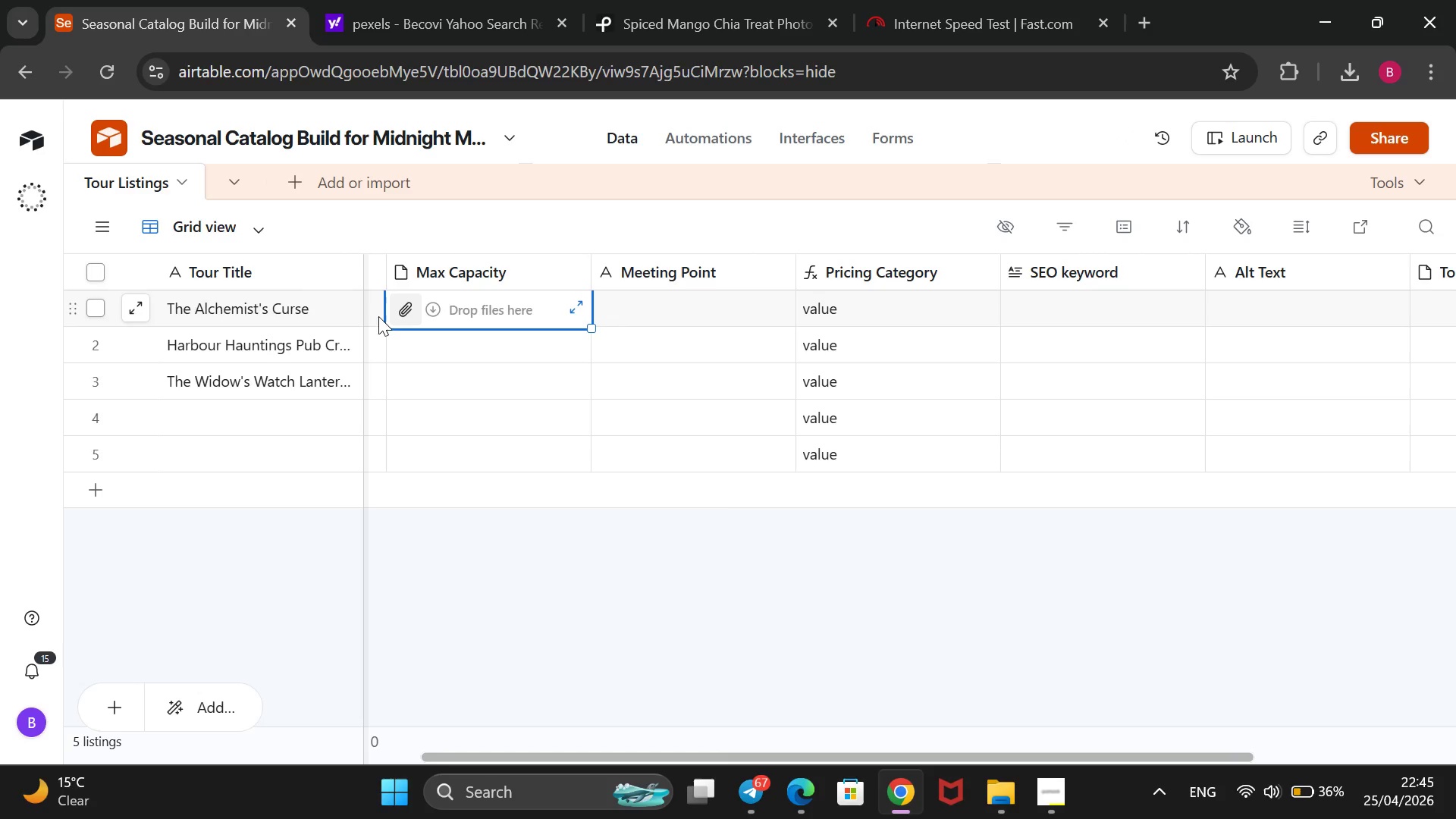 
wait(5.7)
 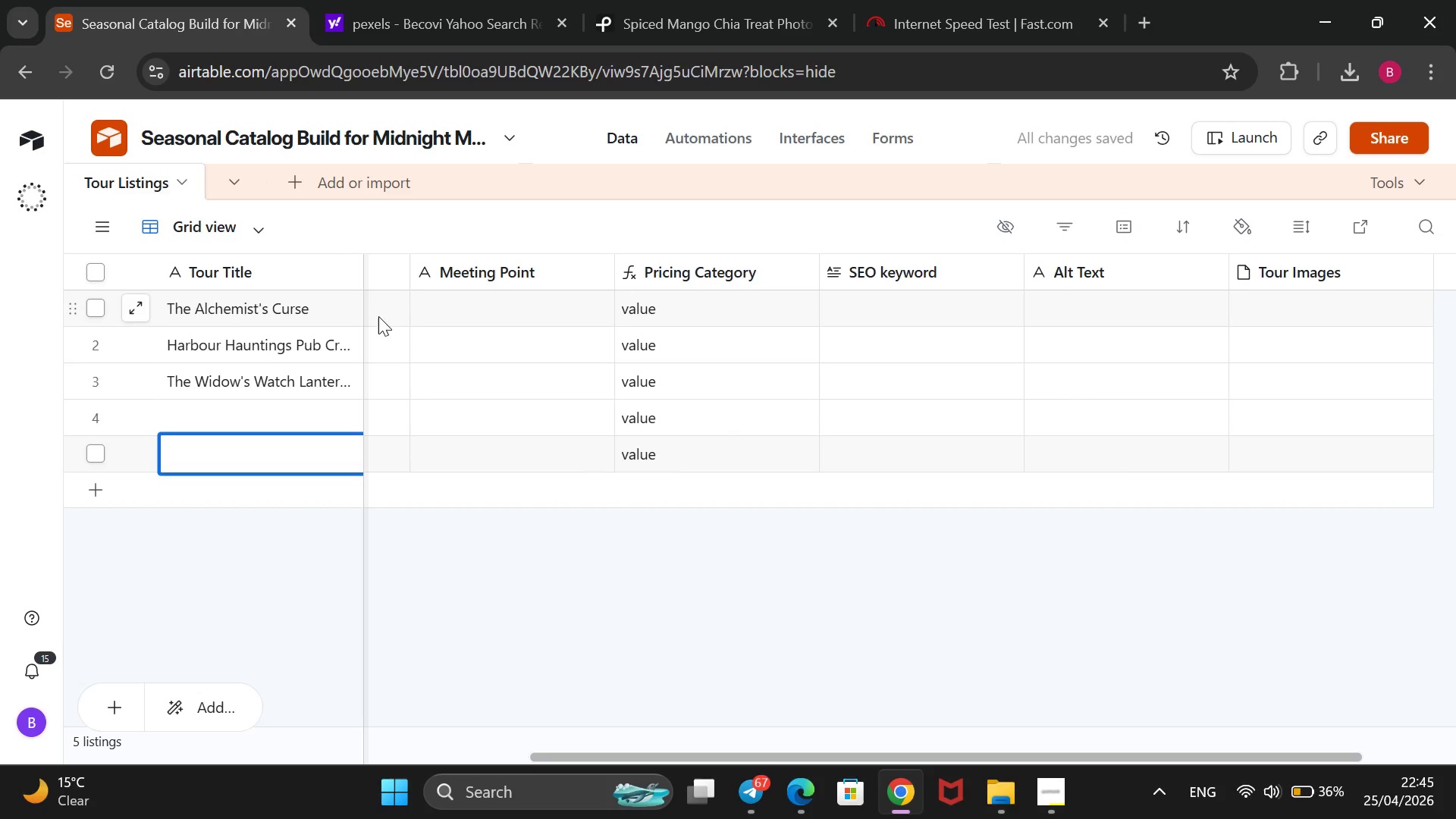 
mouse_move([410, 318])
 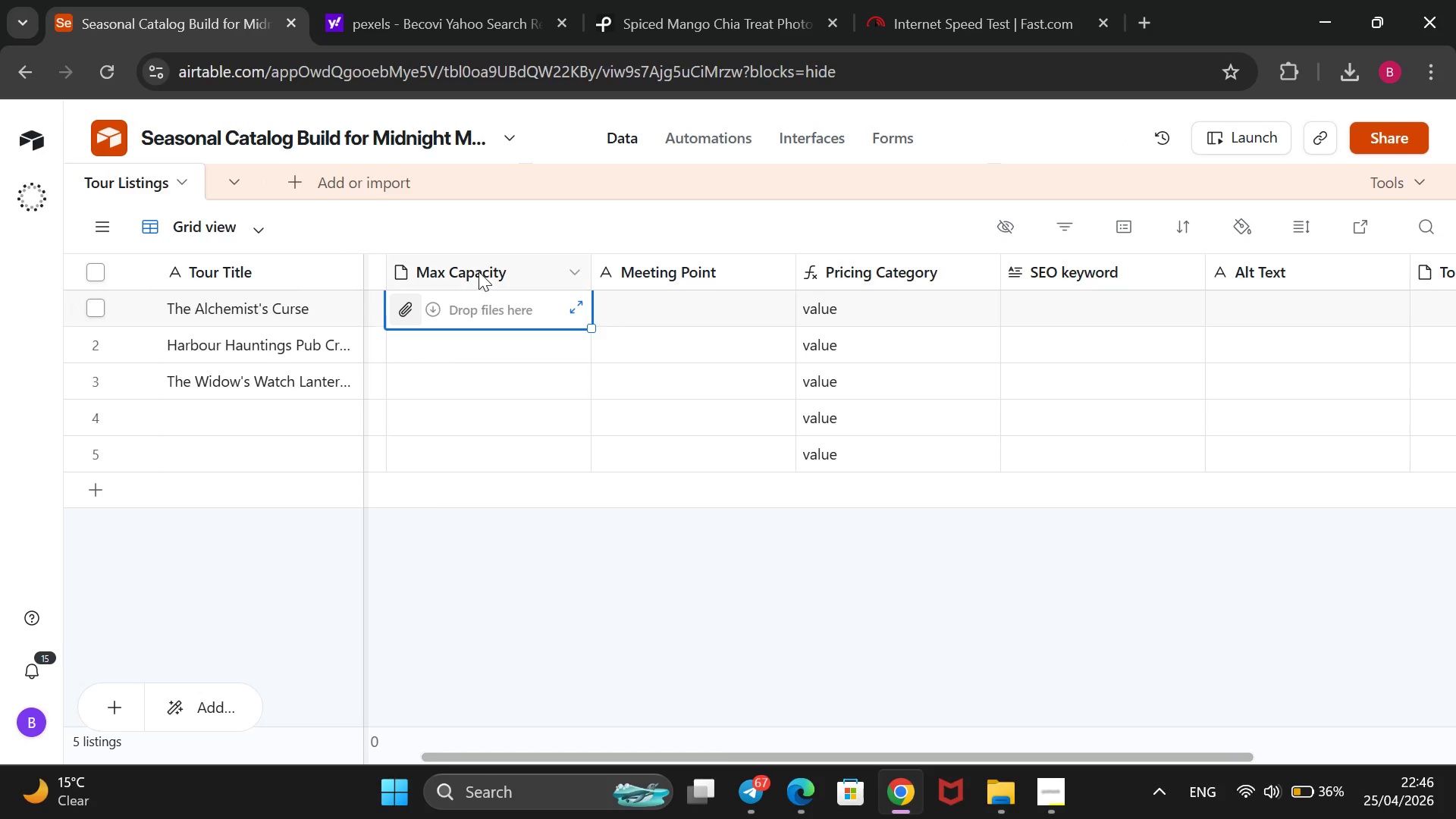 
right_click([484, 268])
 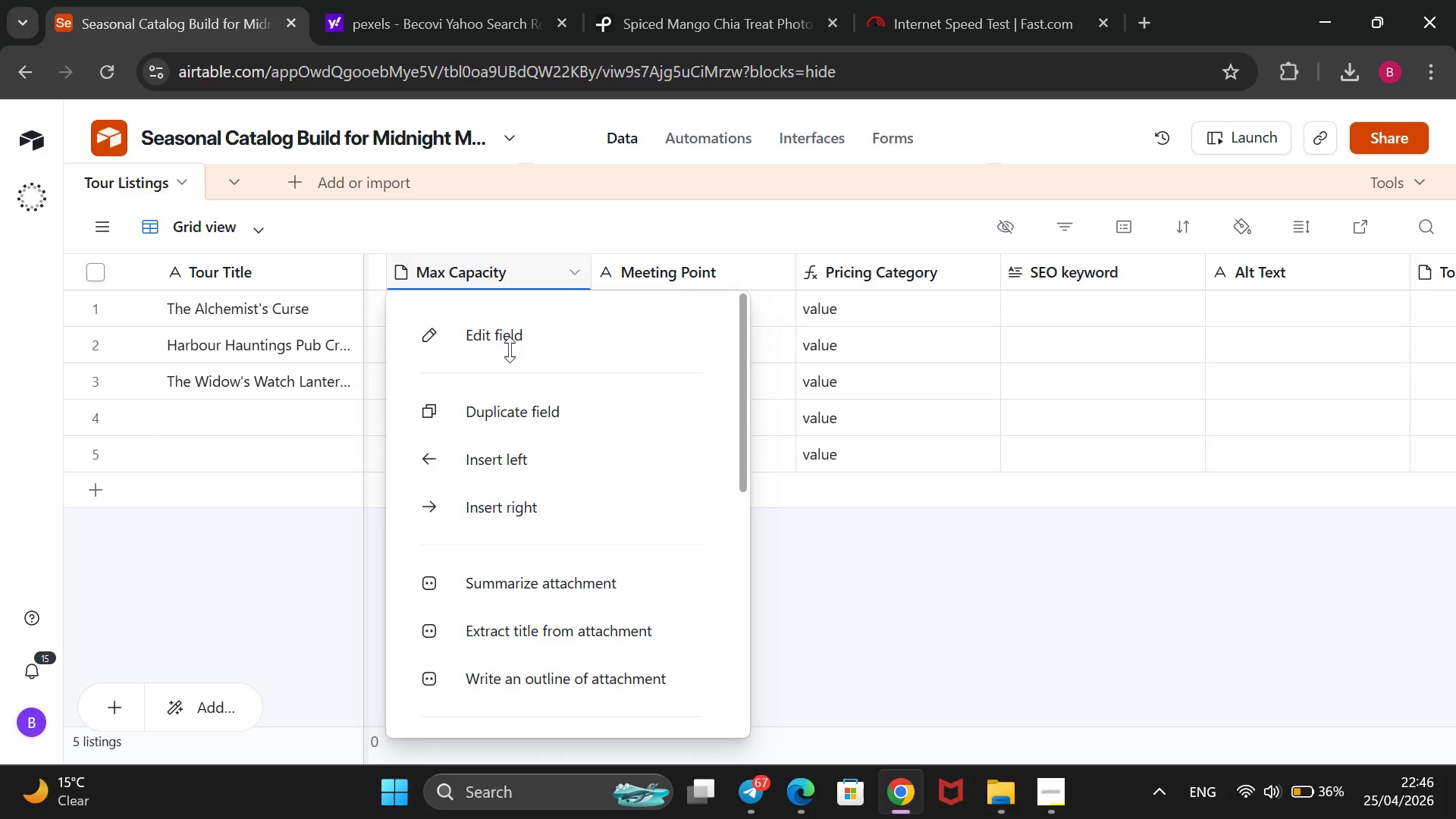 
left_click([516, 349])
 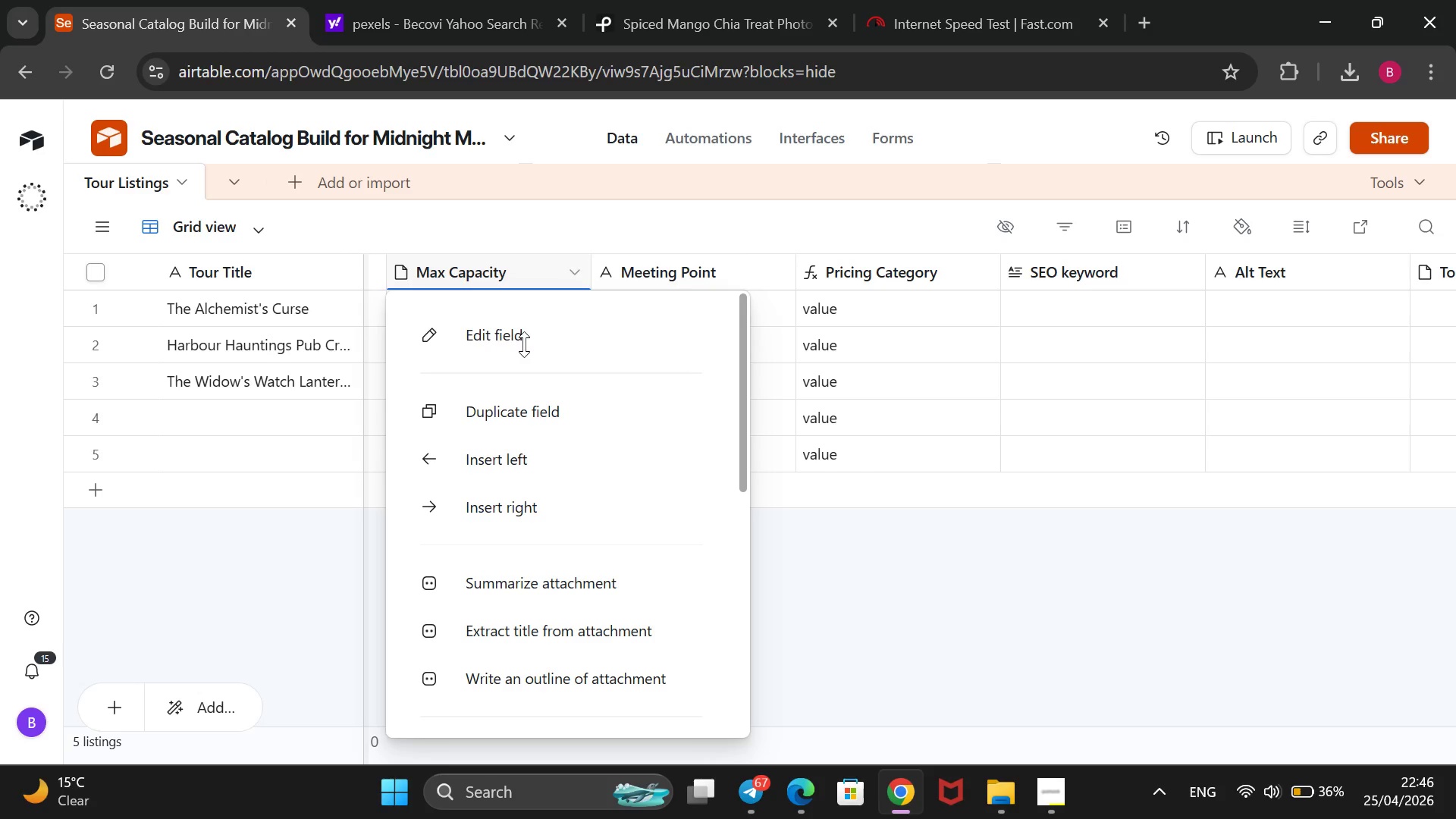 
left_click([524, 344])
 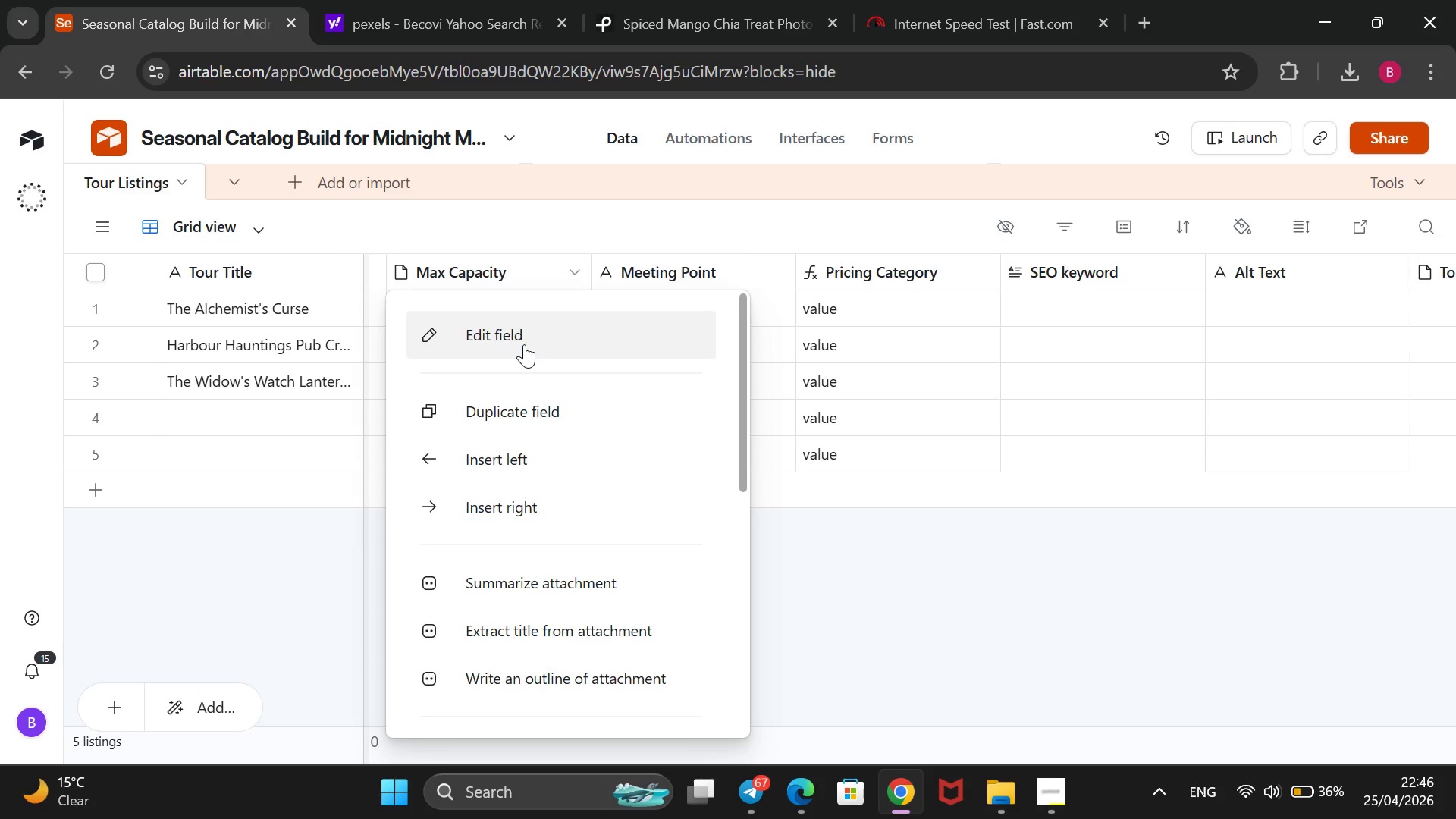 
wait(9.0)
 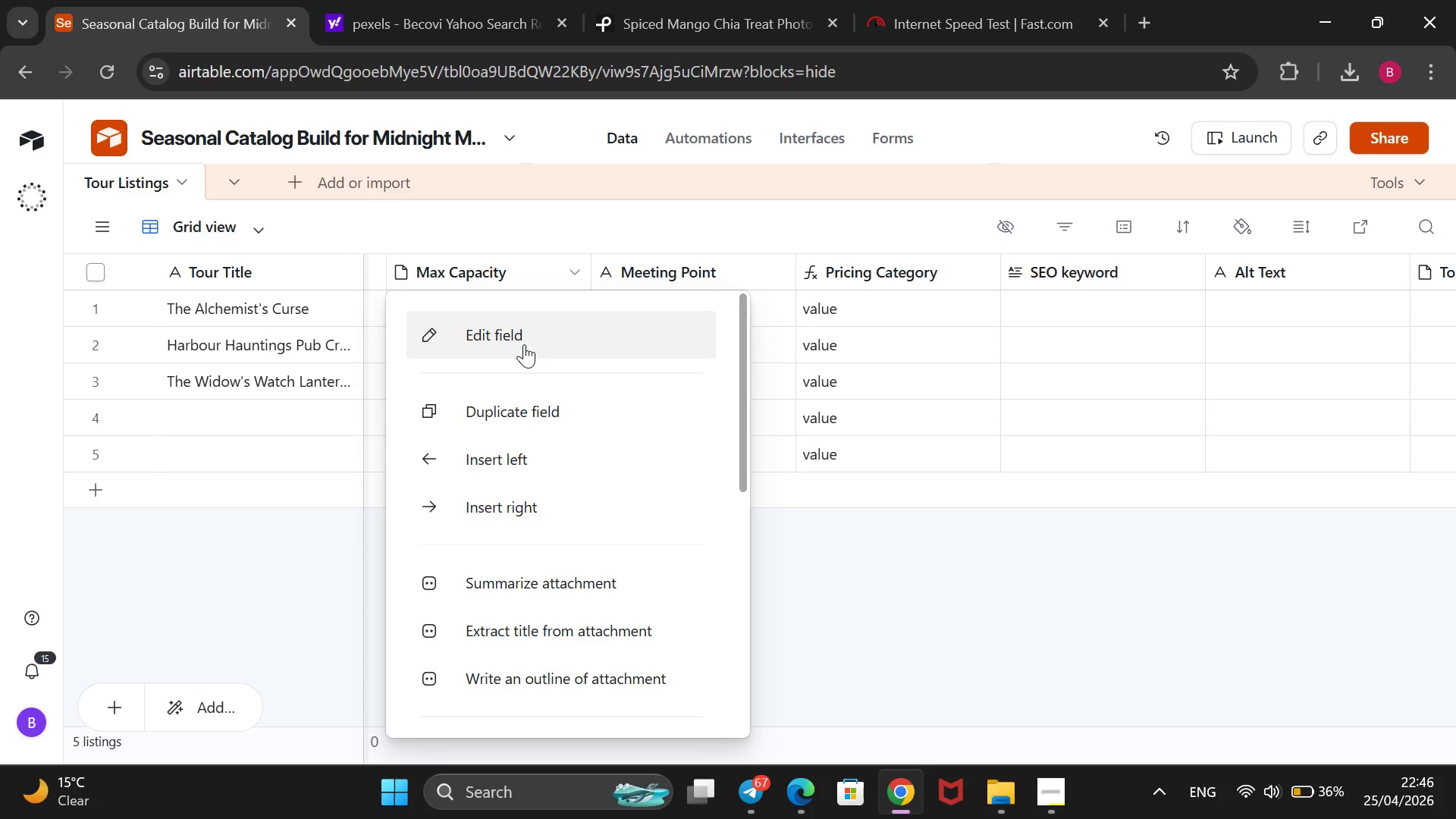 
left_click([602, 405])
 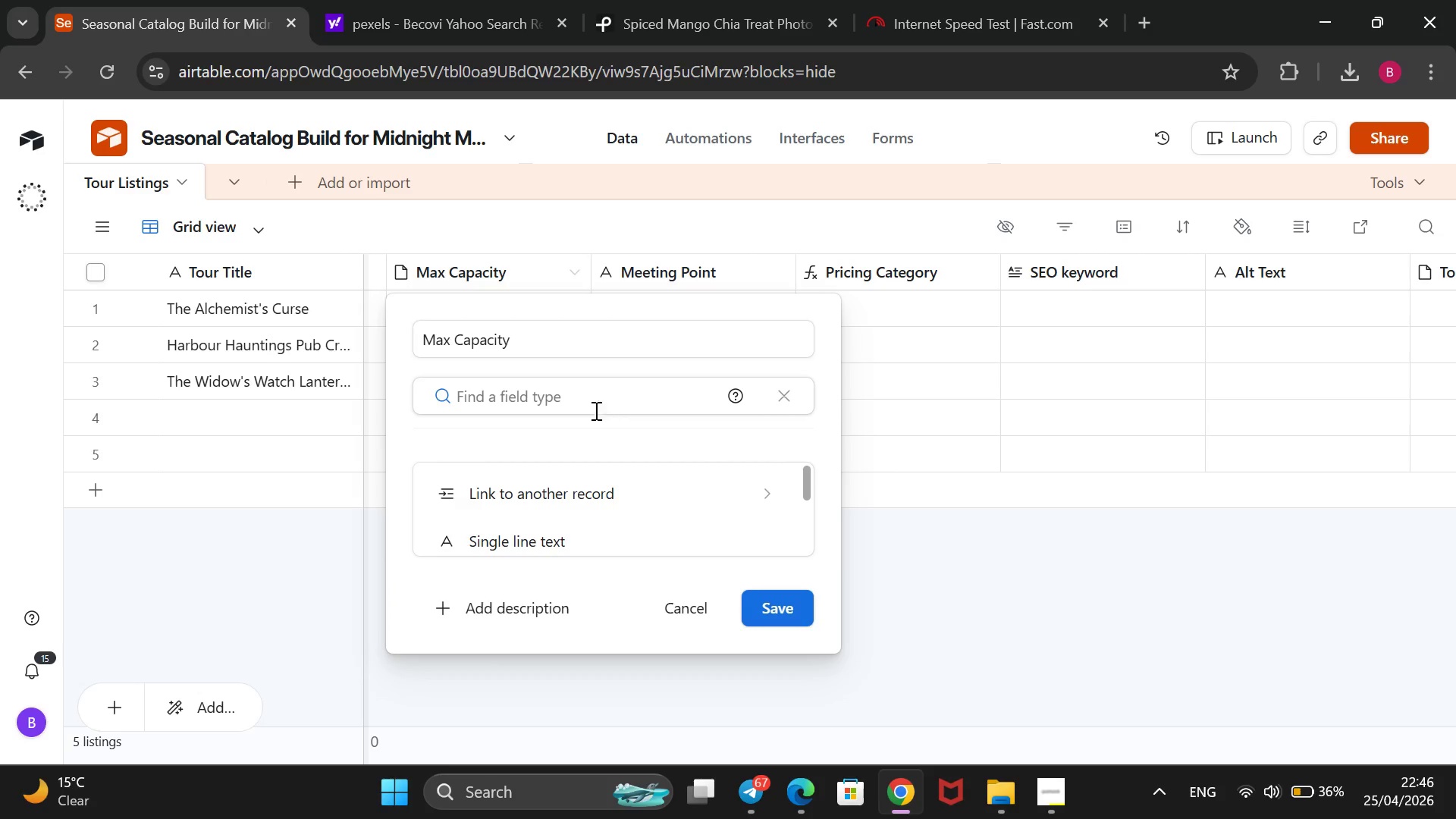 
scroll: coordinate [579, 478], scroll_direction: down, amount: 2.0
 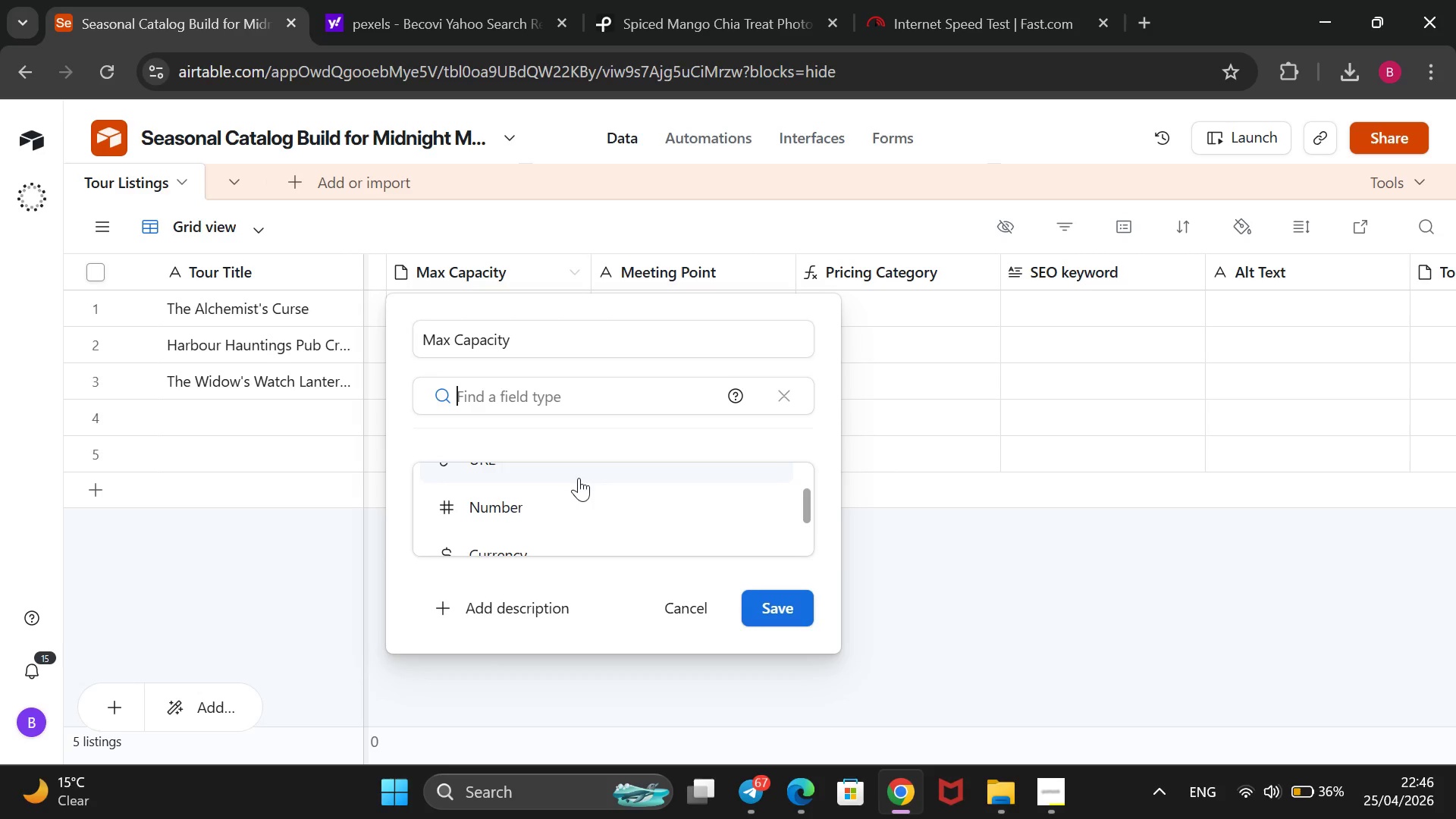 
left_click_drag(start_coordinate=[549, 497], to_coordinate=[544, 499])
 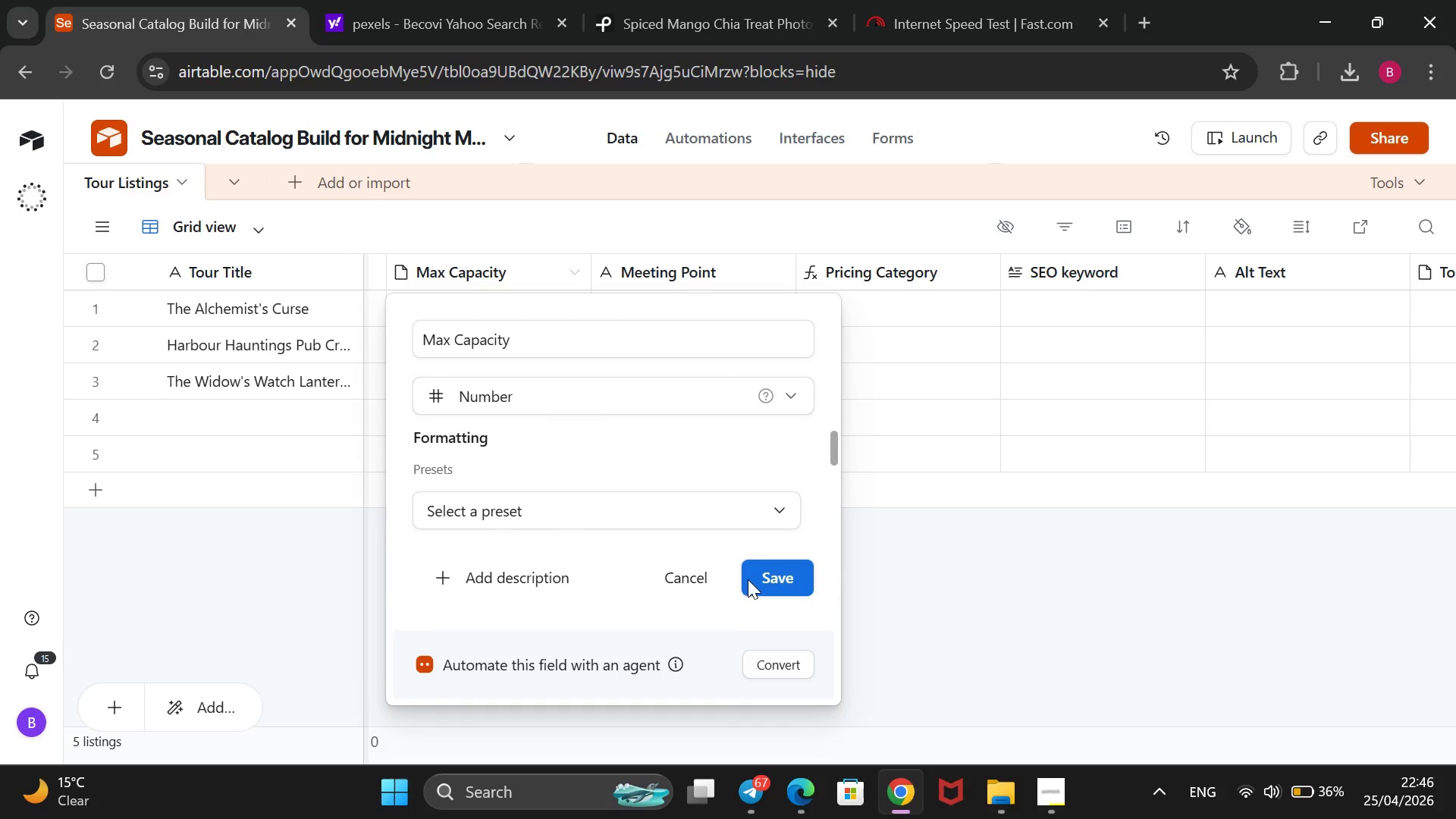 
left_click([757, 570])
 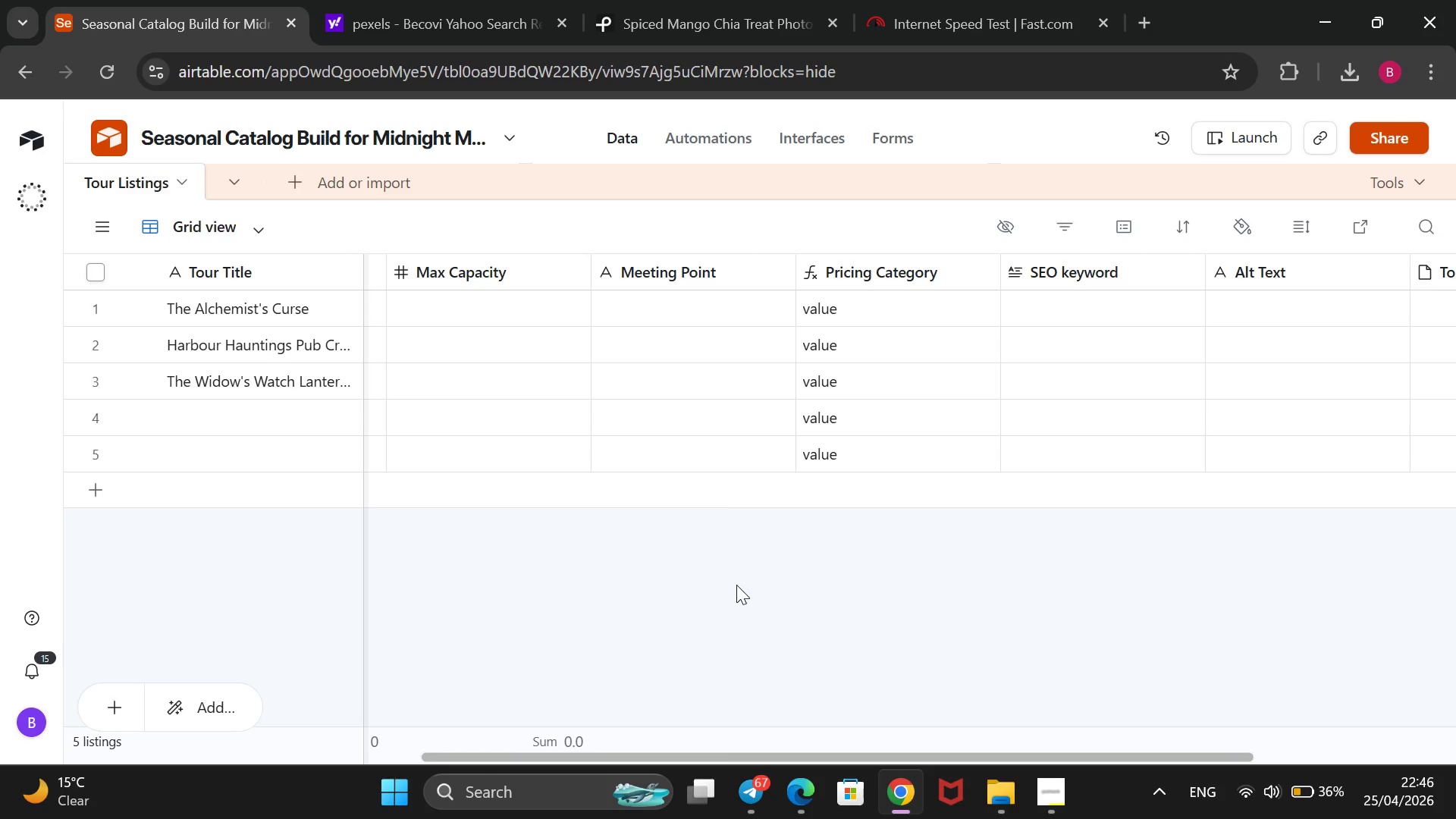 
wait(18.66)
 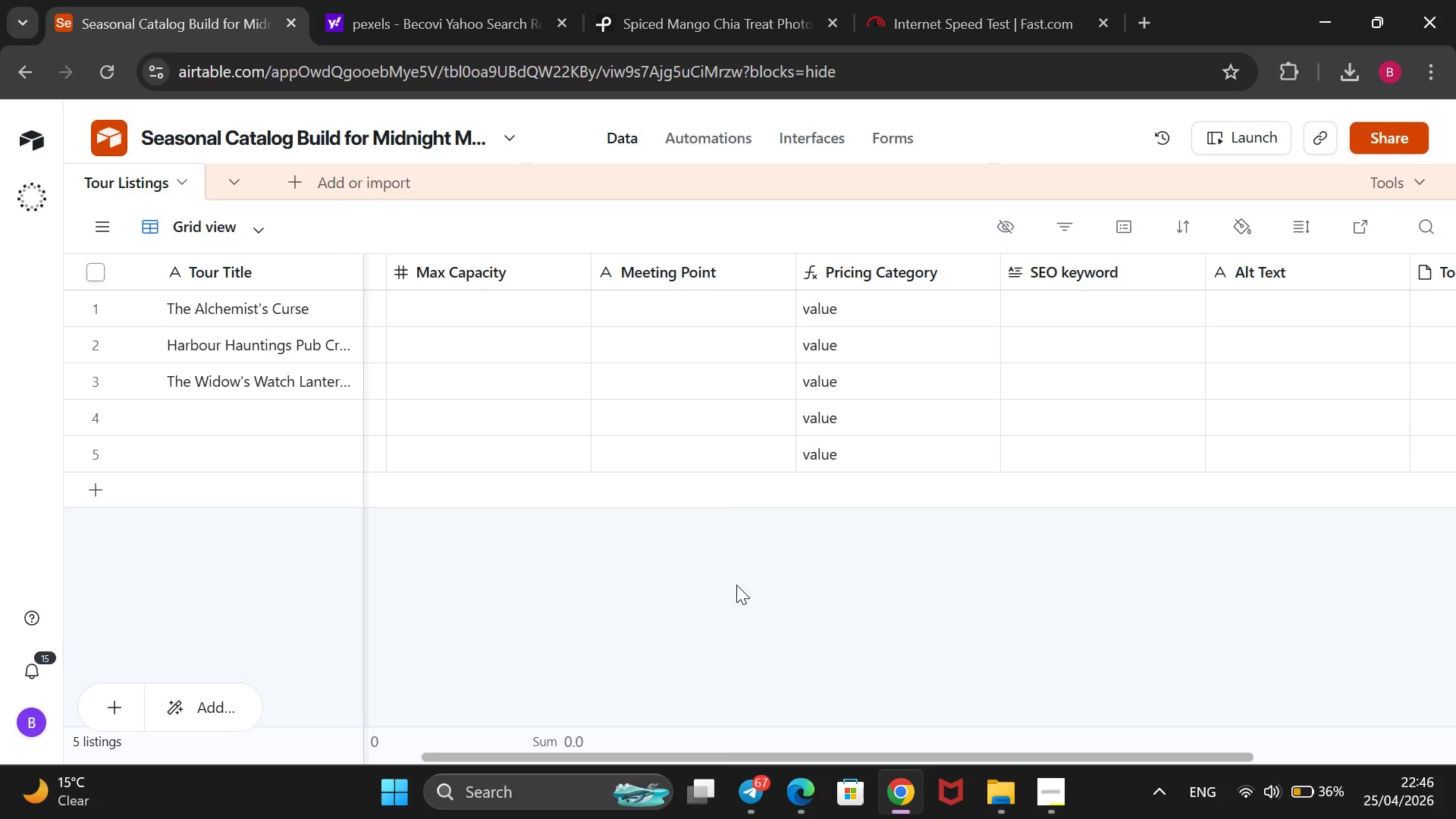 
left_click([212, 423])
 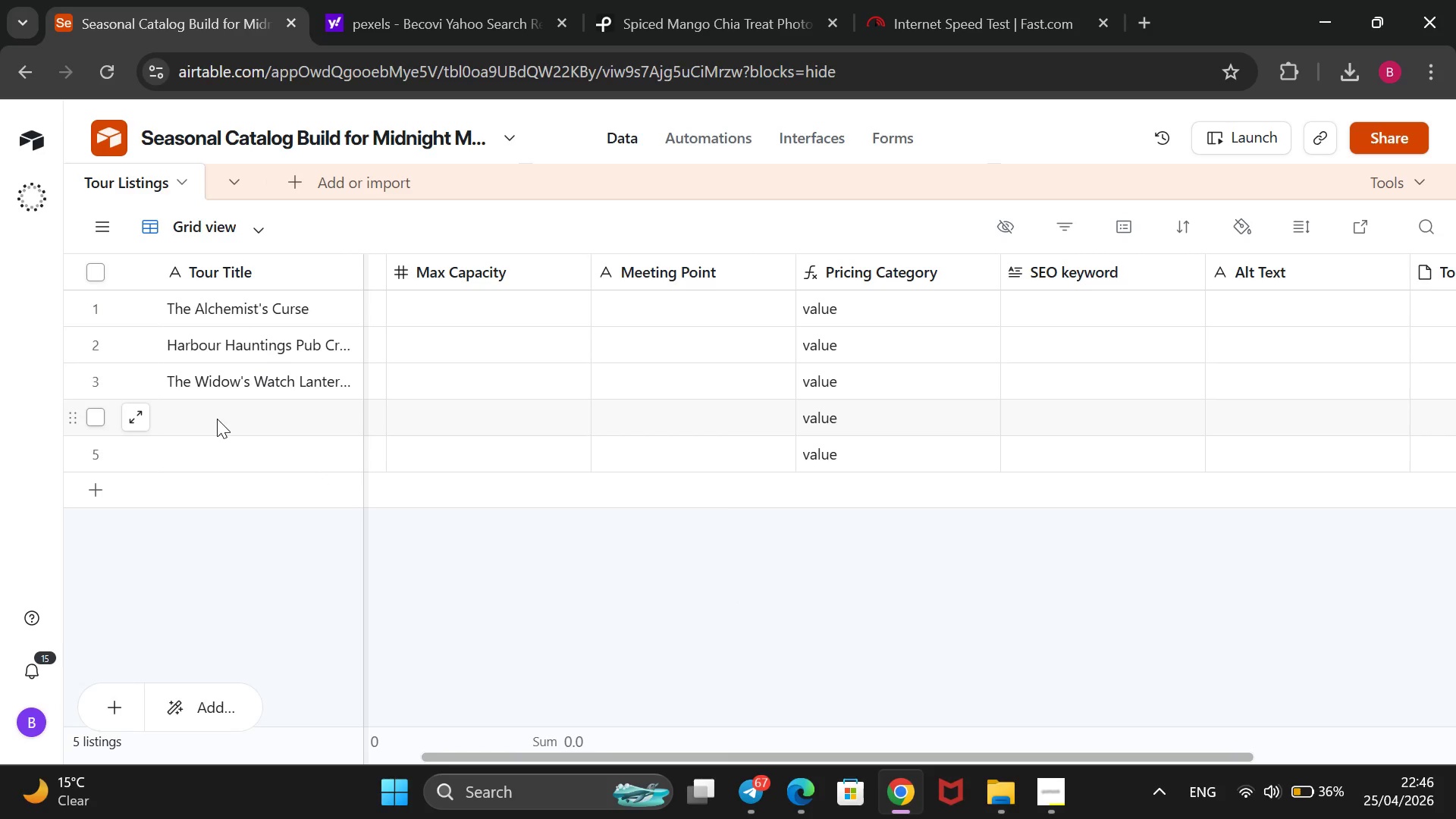 
type(Mif)
key(Backspace)
type(dnih)
key(Backspace)
type(gt)
key(Backspace)
type(ht Seance at Old)
 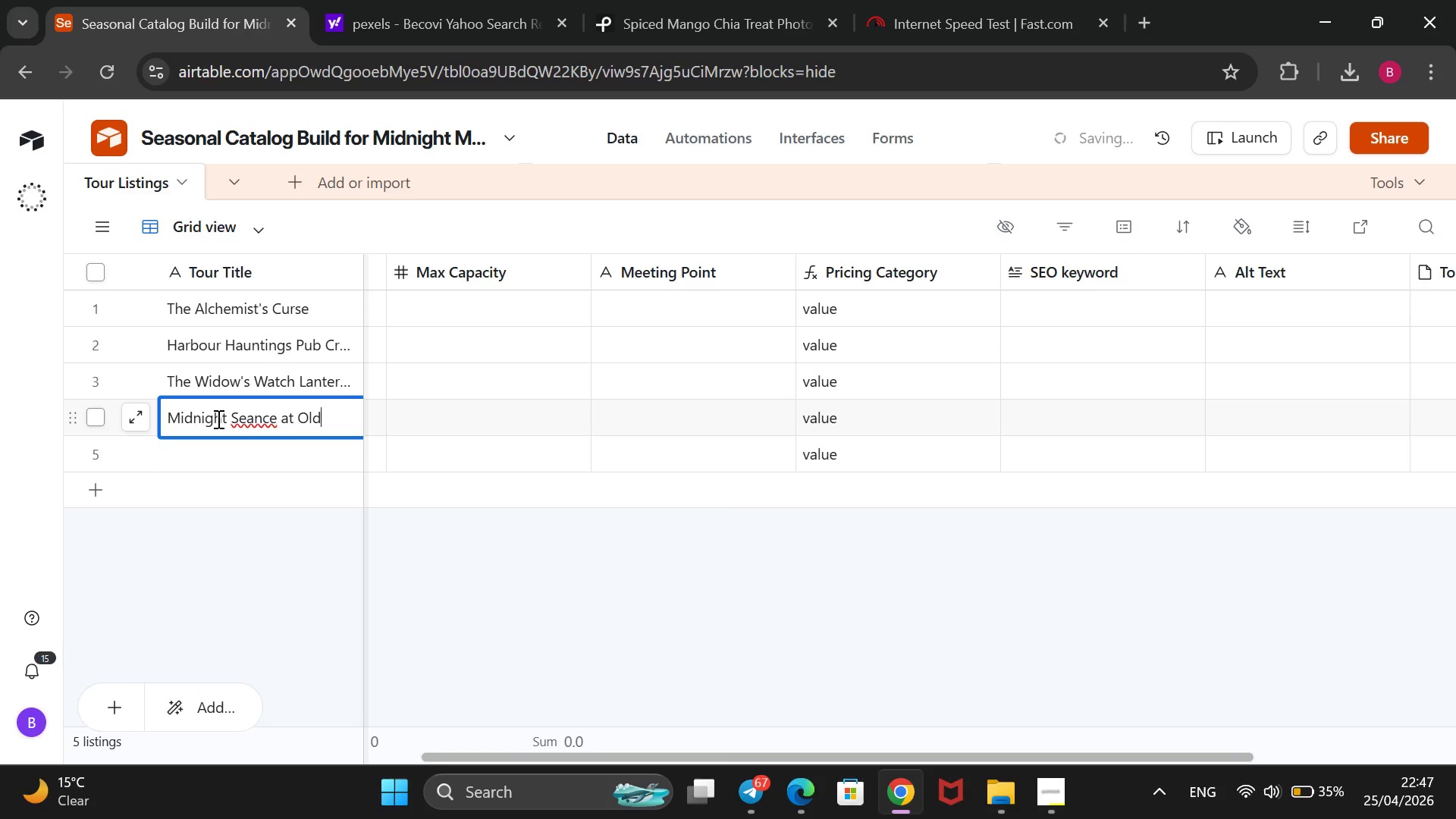 
type( Port)
 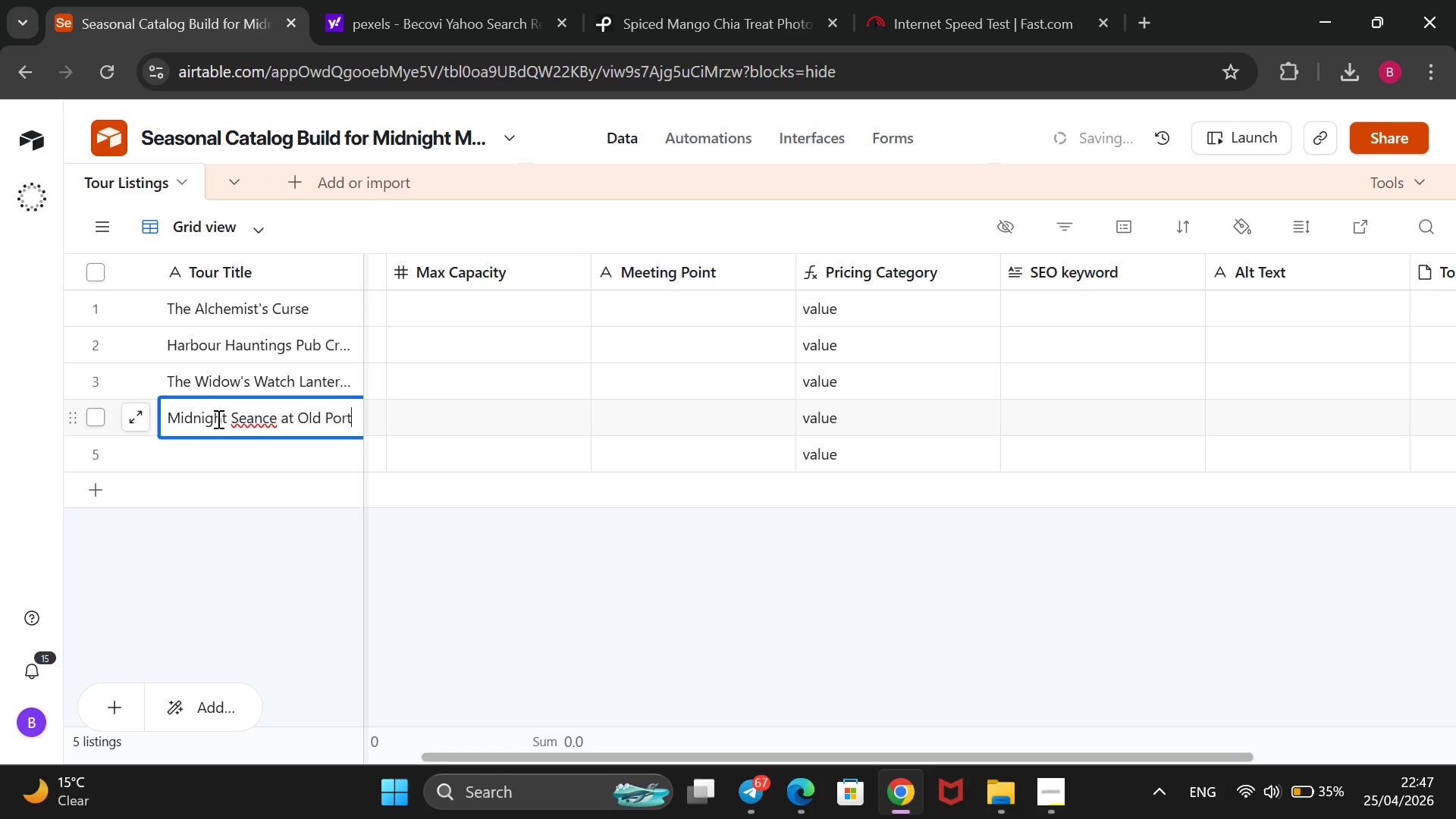 
key(Enter)
 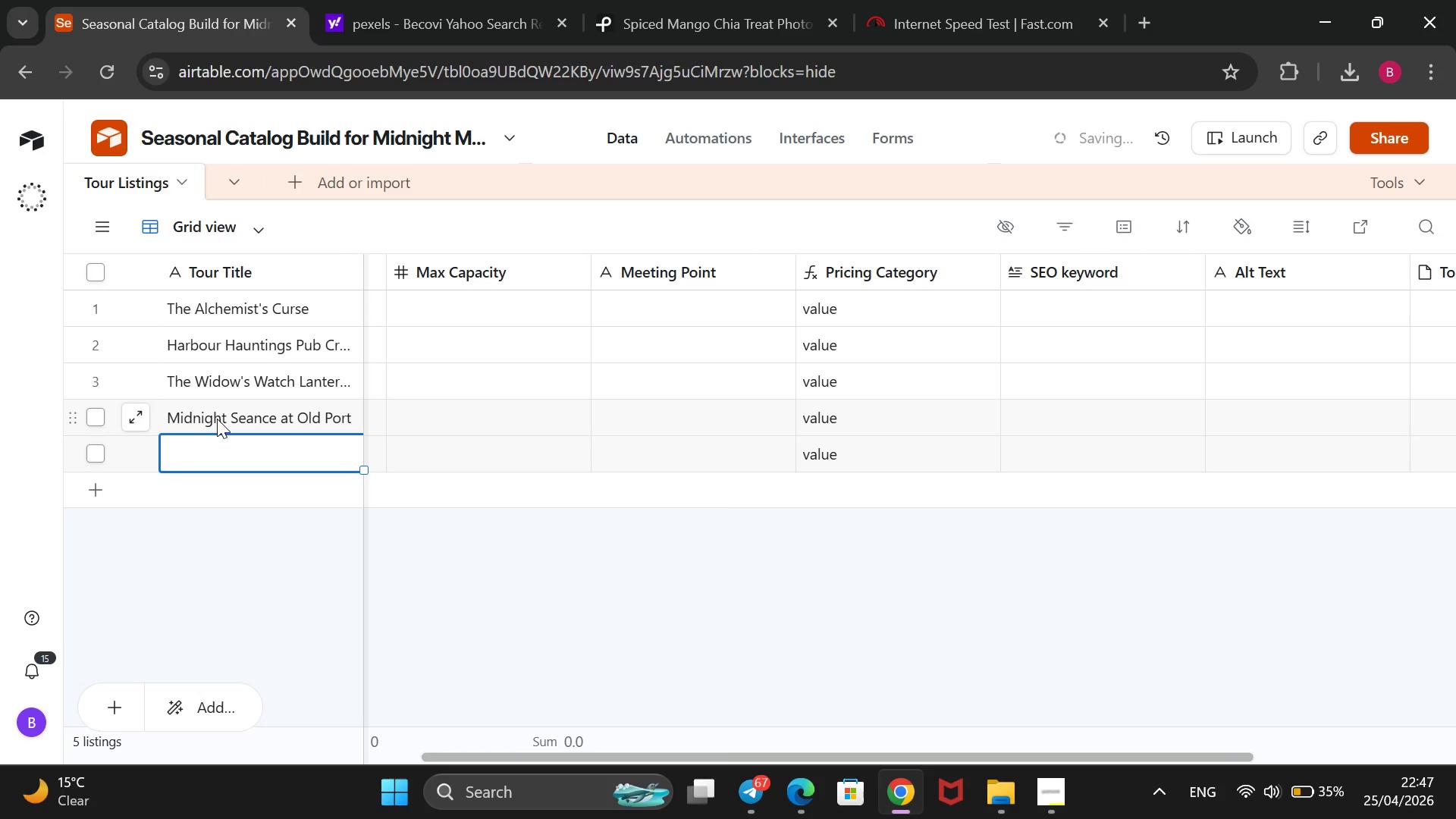 
type(Phantom Fleet Boat Tour)
 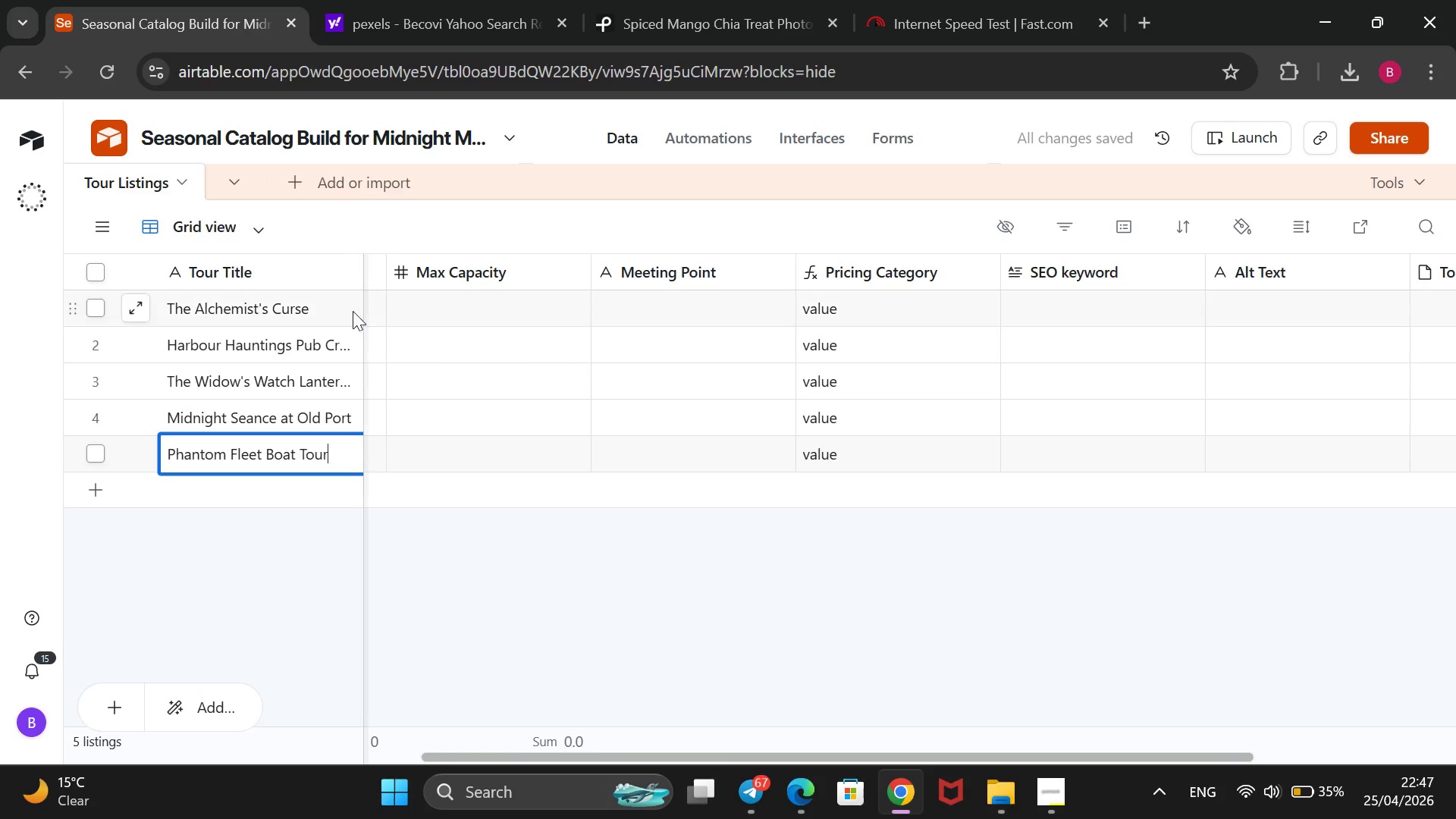 
wait(11.55)
 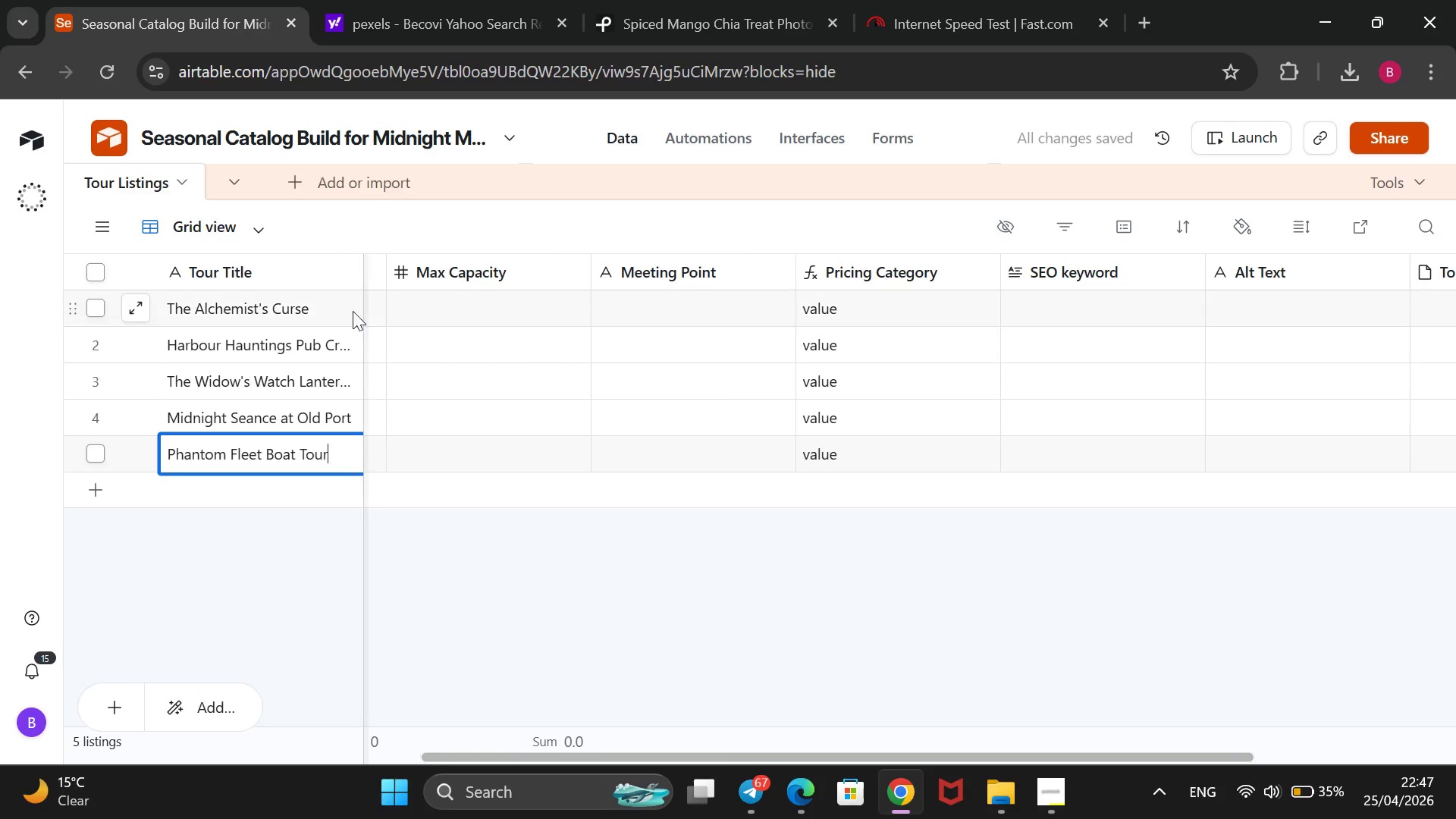 
scroll: coordinate [1404, 340], scroll_direction: down, amount: 2.0
 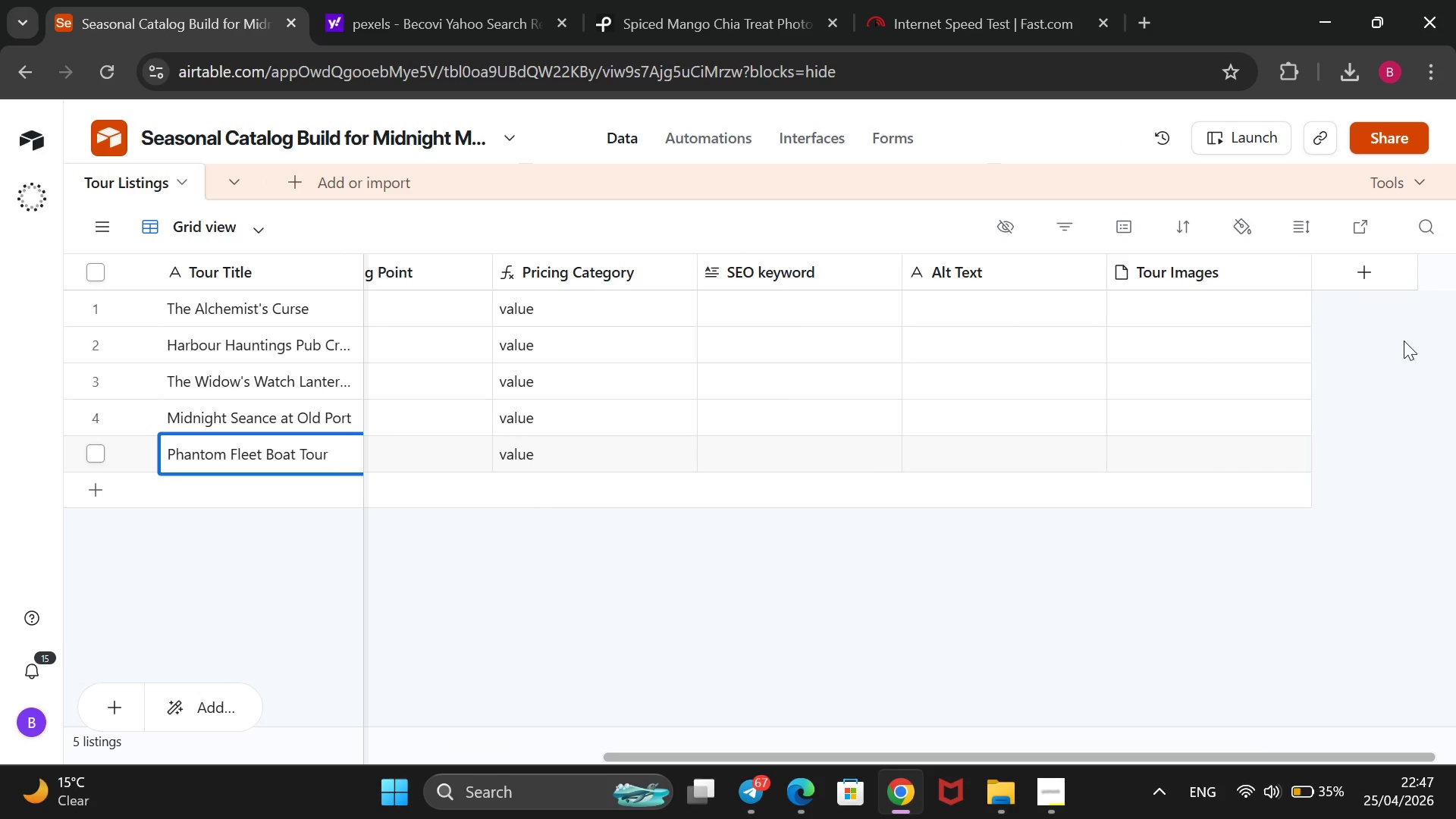 
scroll: coordinate [1404, 340], scroll_direction: none, amount: 0.0
 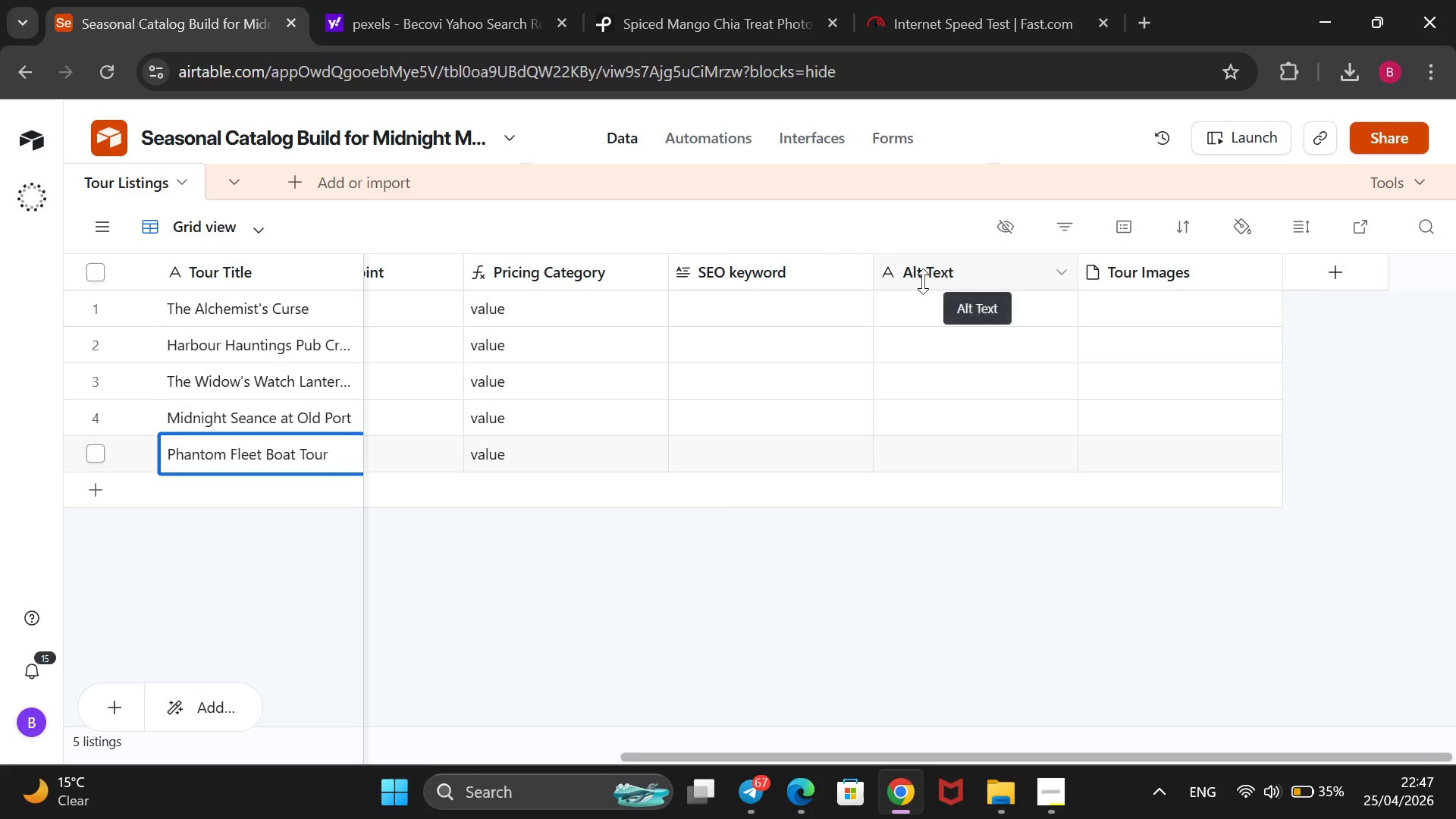 
wait(5.46)
 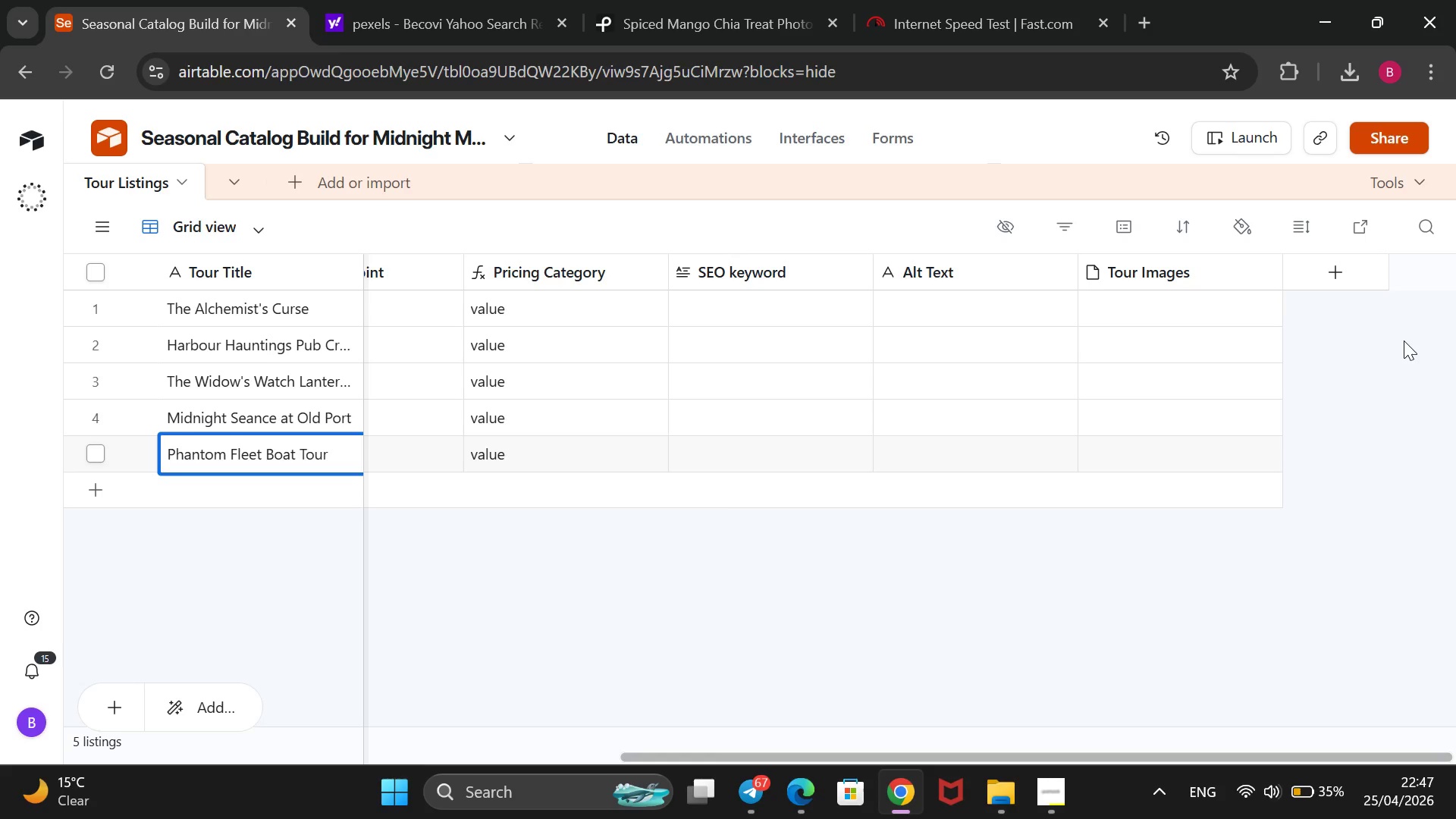 
scroll: coordinate [703, 274], scroll_direction: up, amount: 5.0
 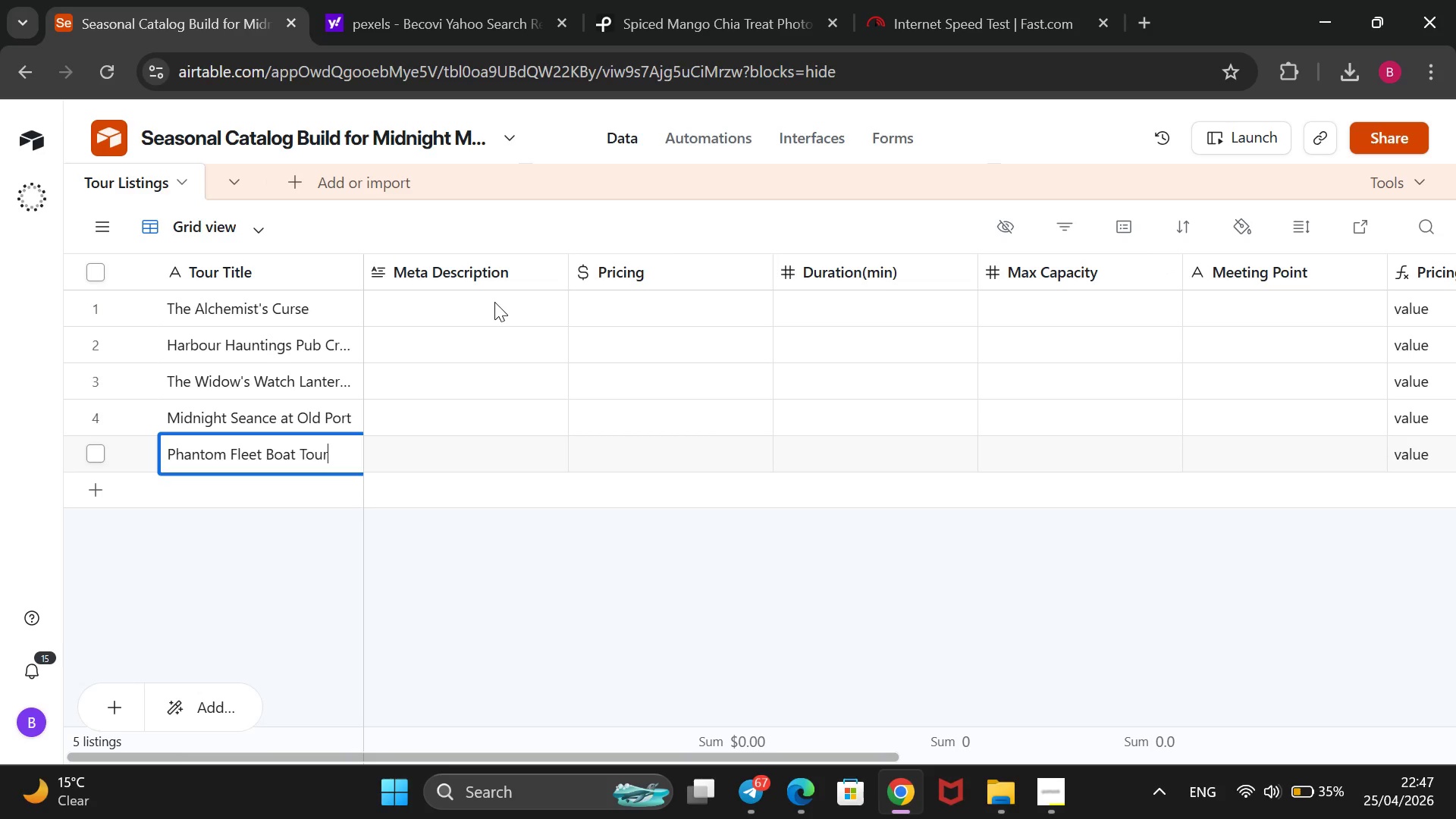 
left_click([494, 302])
 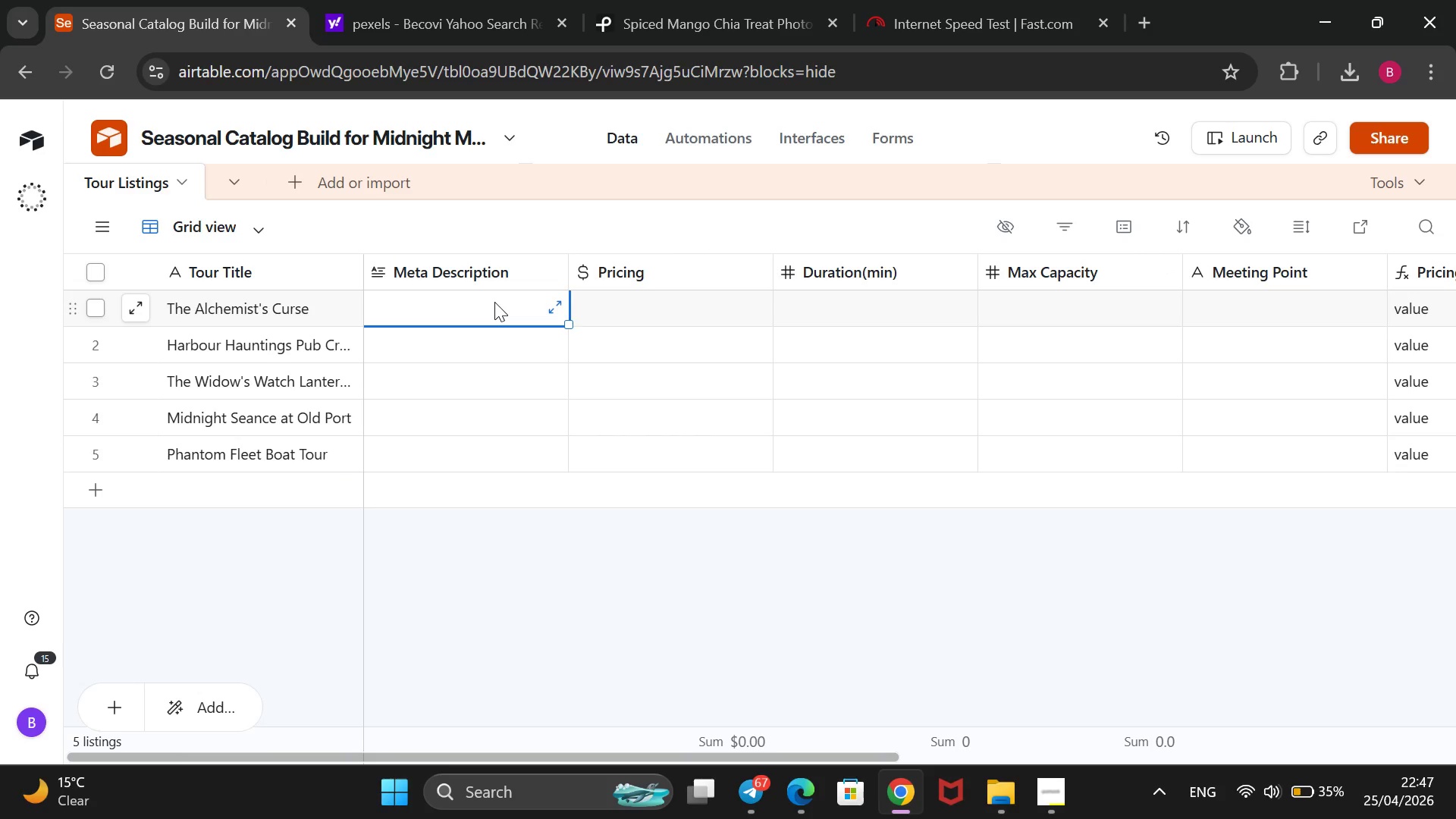 
key(CapsLock)
 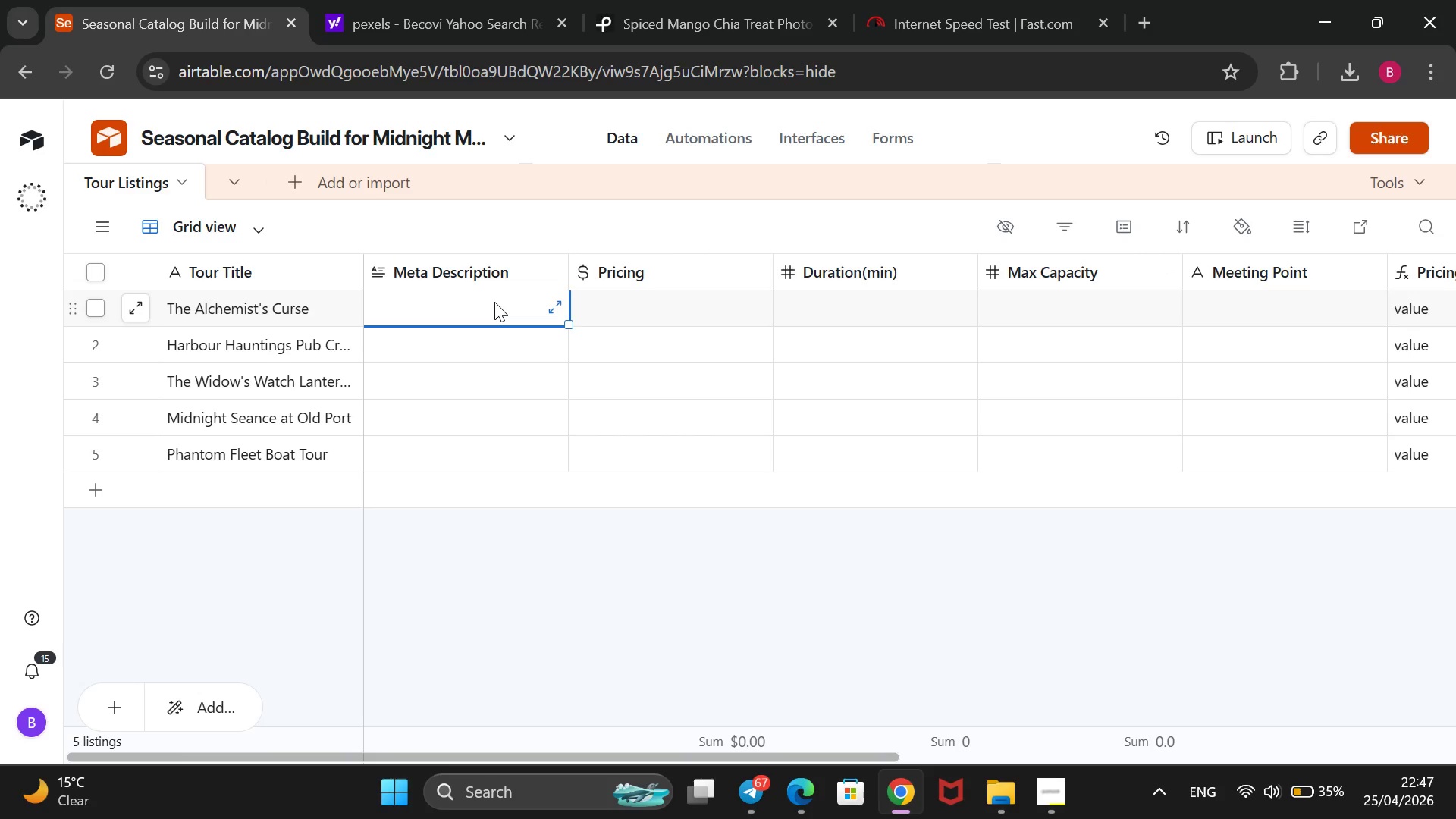 
key(A)
 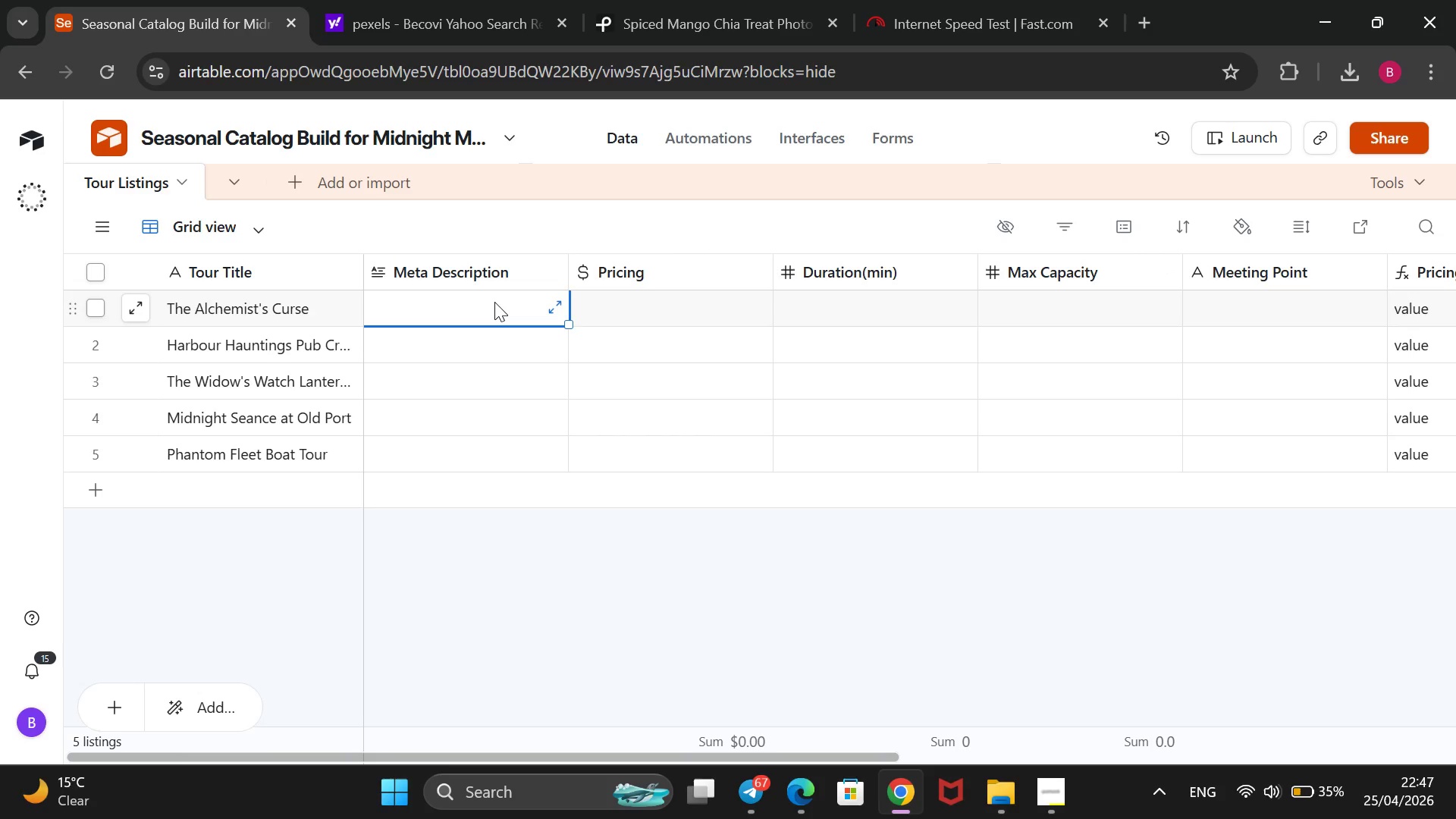 
key(CapsLock)
 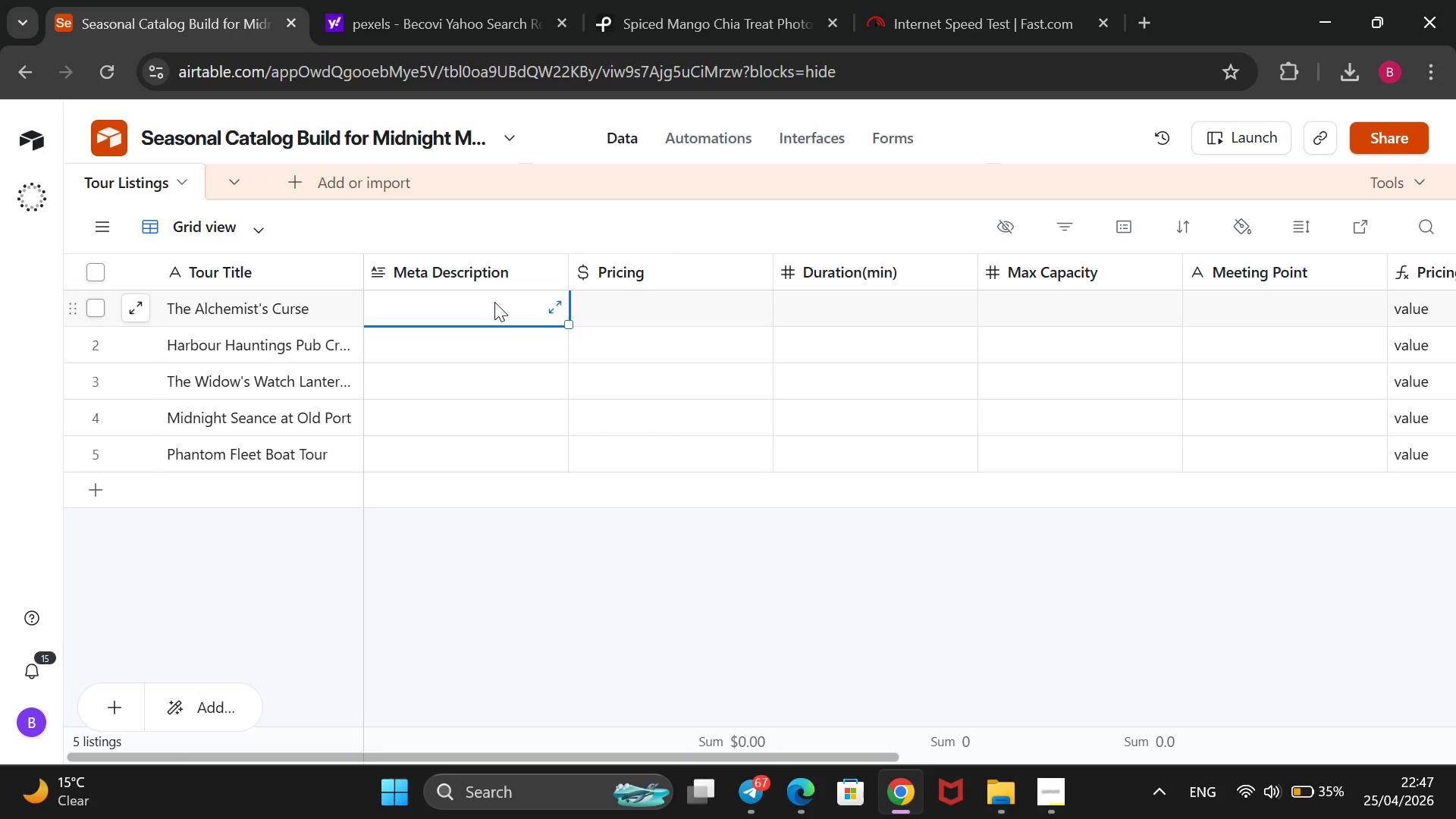 
key(N)
 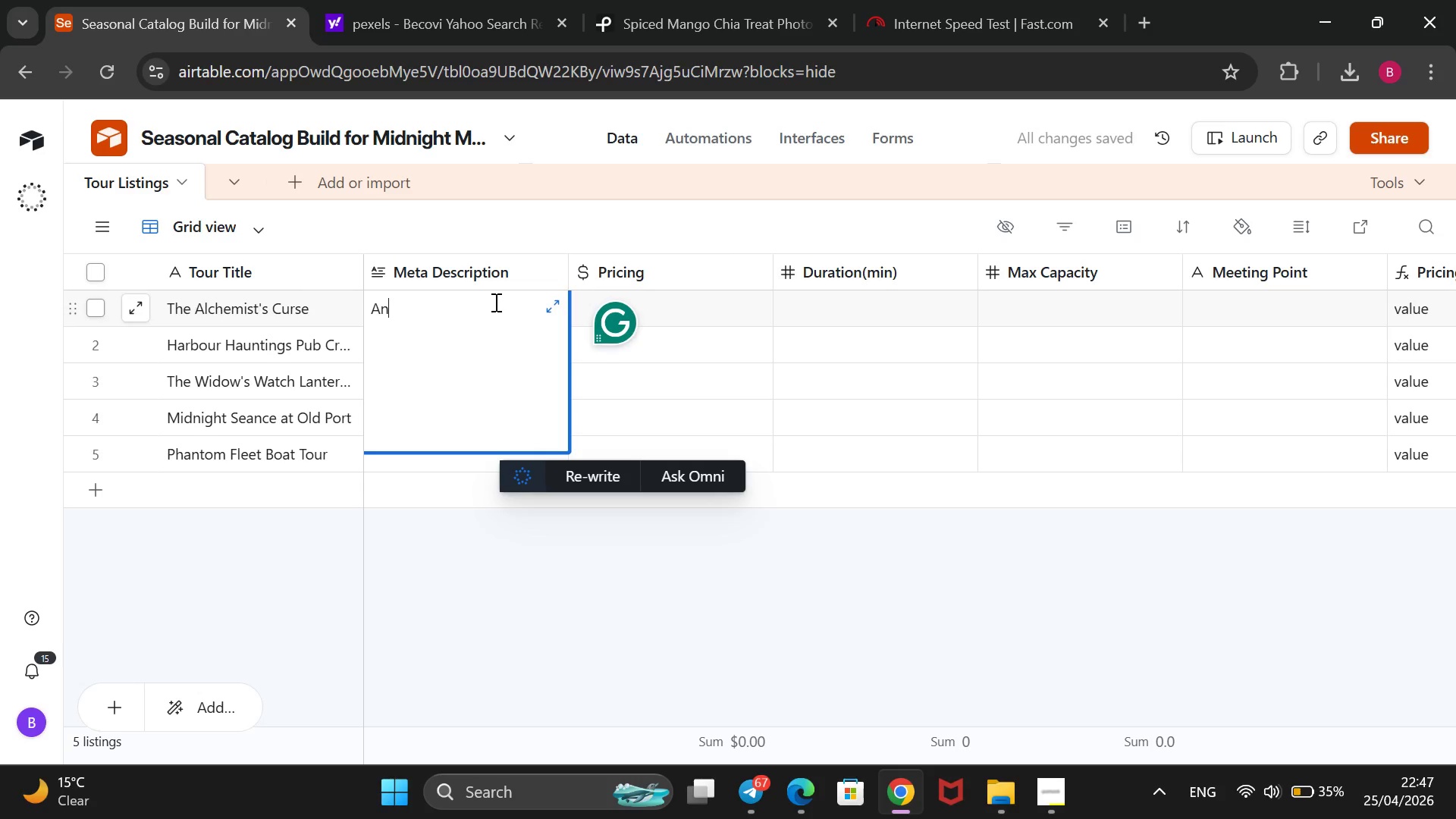 
key(Space)
 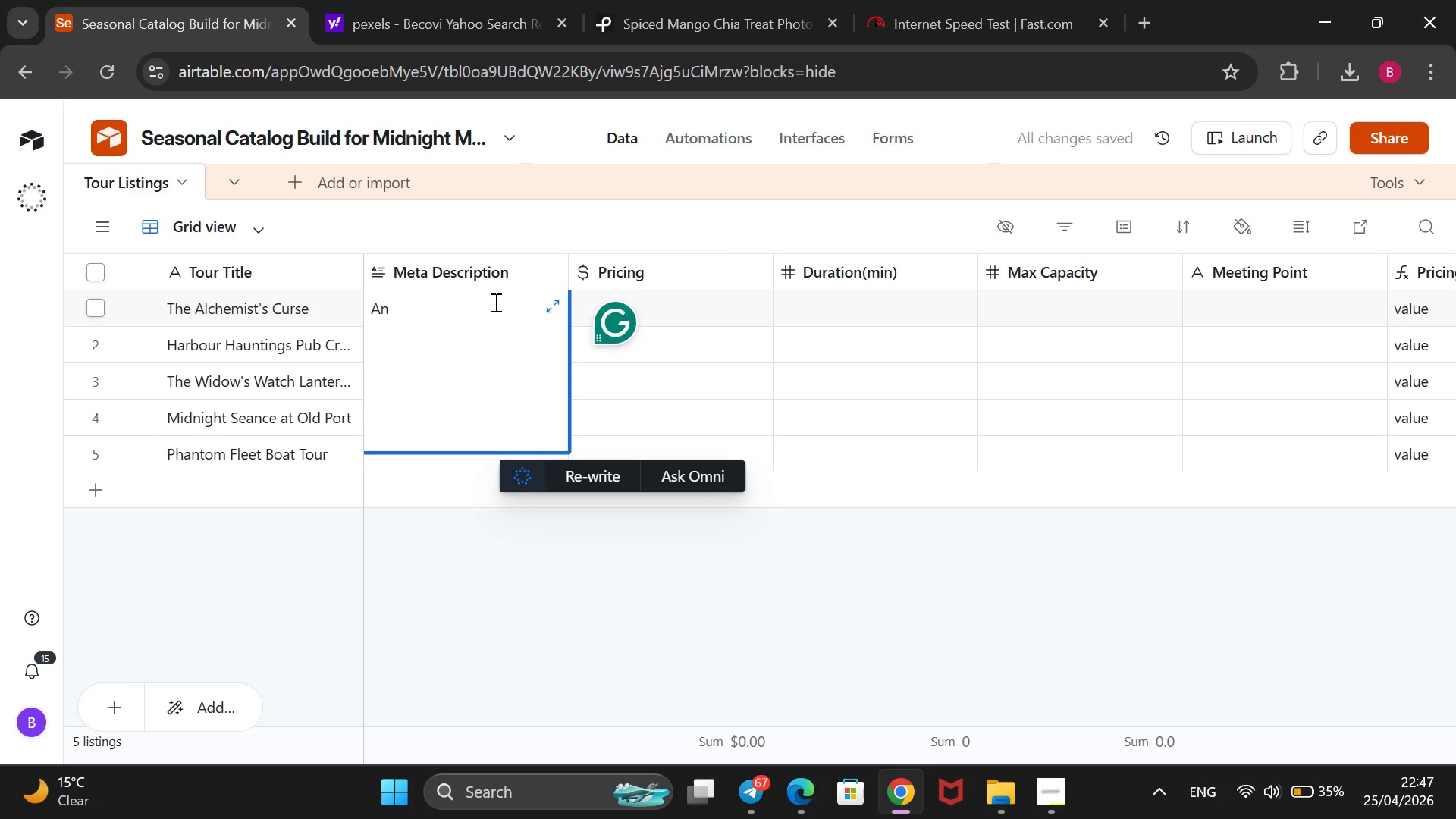 
key(ArrowLeft)
 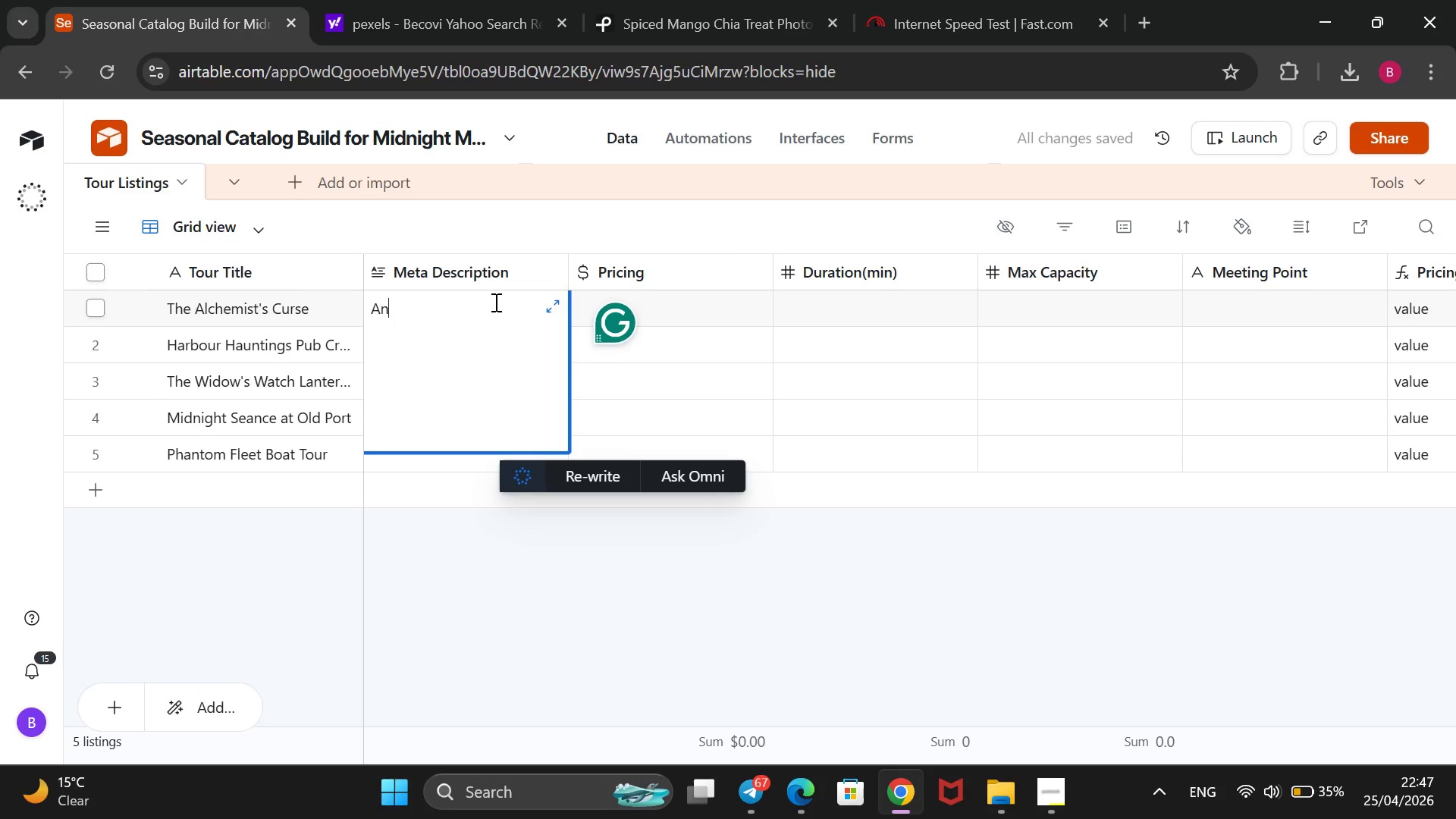 
key(ArrowLeft)
 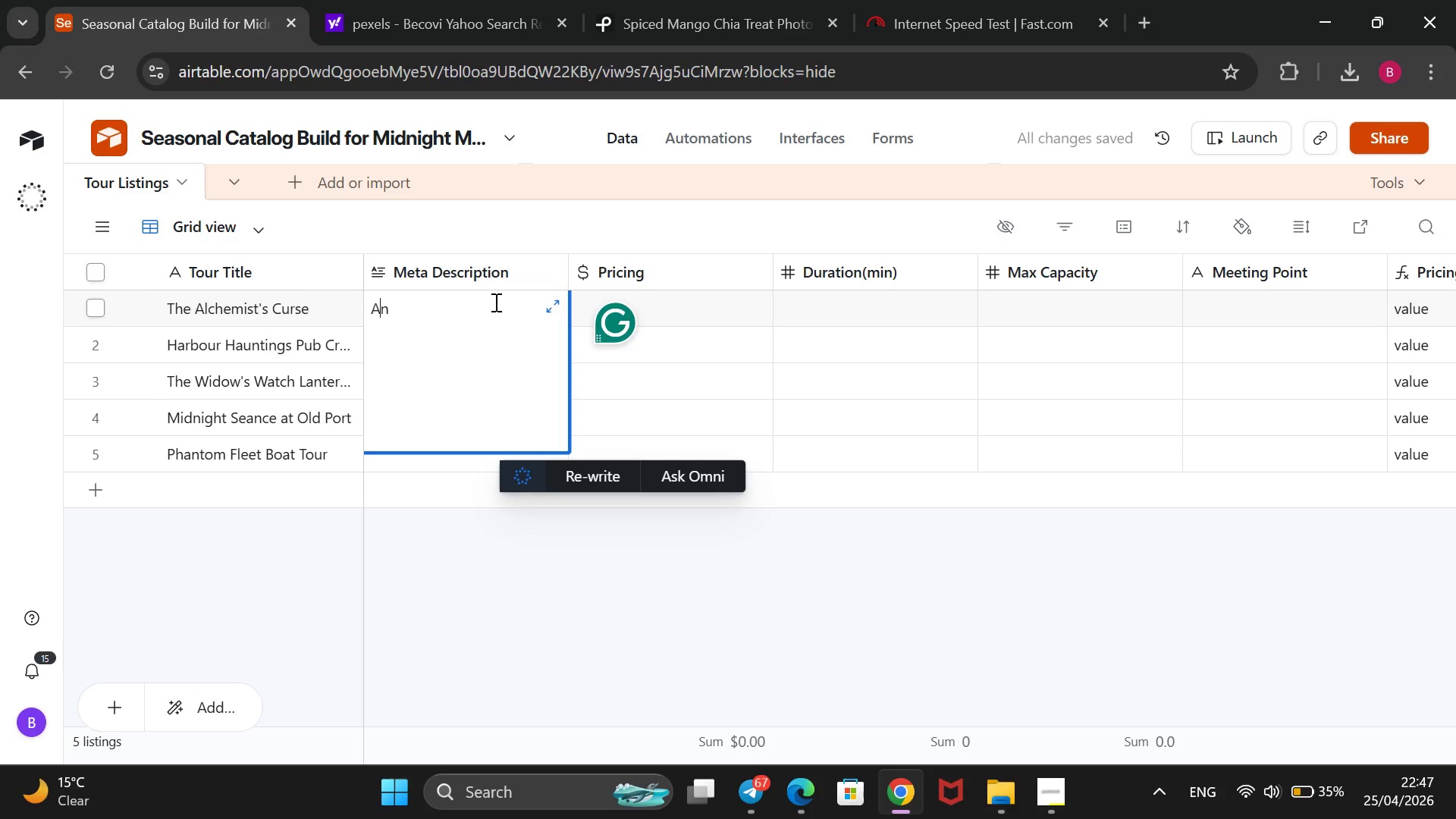 
key(ArrowLeft)
 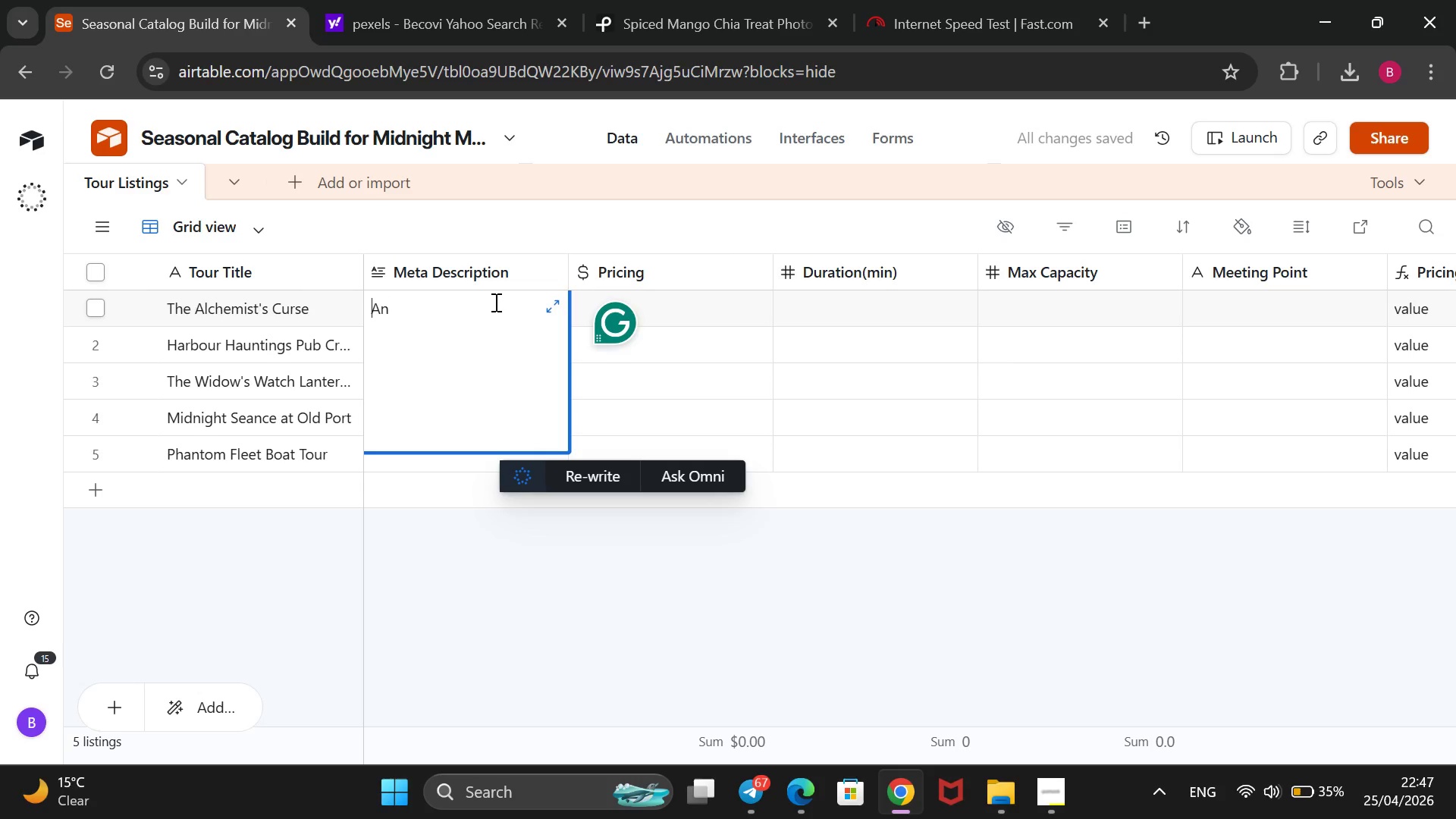 
key(ArrowLeft)
 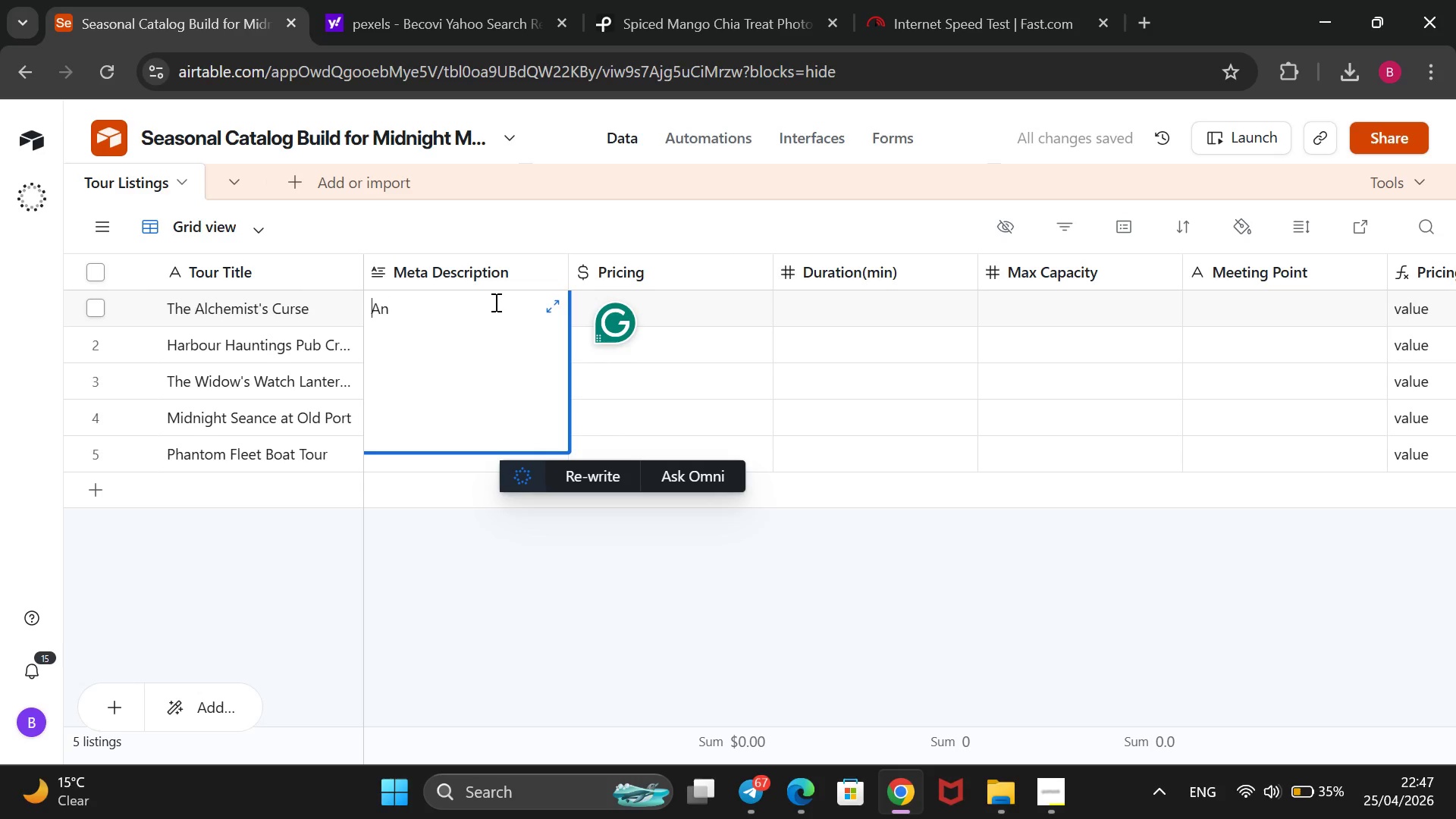 
key(Shift+2)
 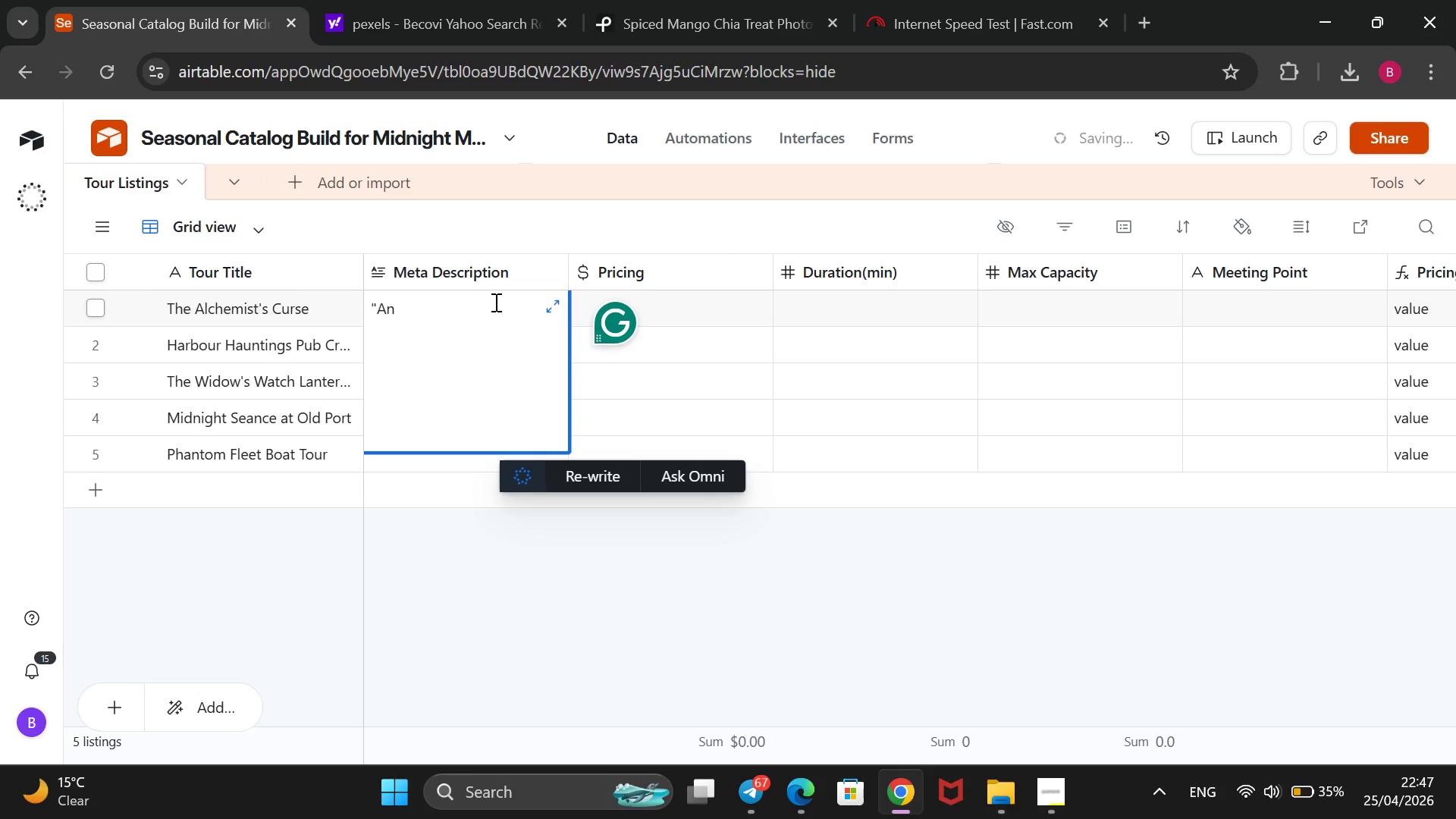 
key(ArrowRight)
 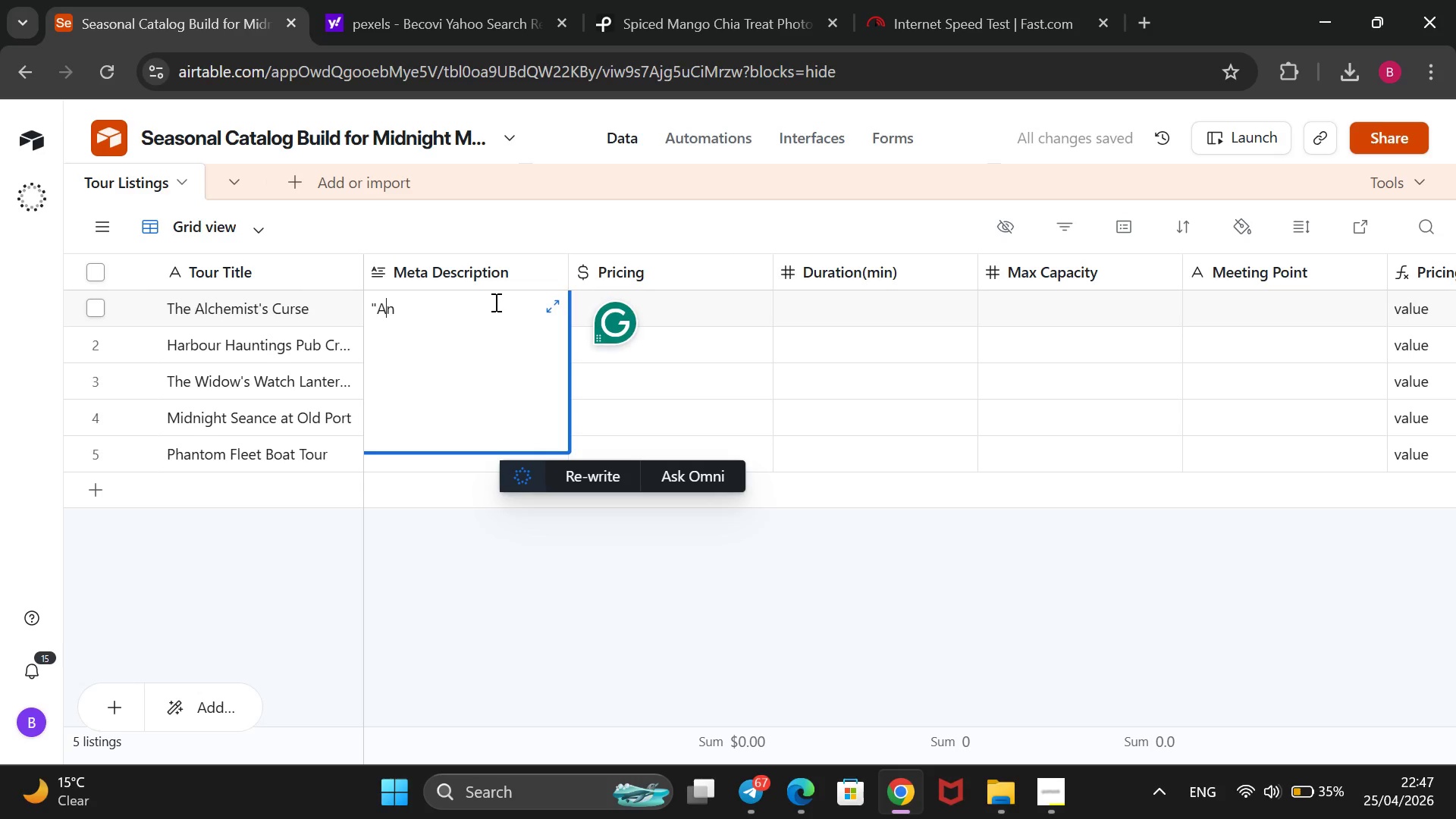 
key(ArrowRight)
 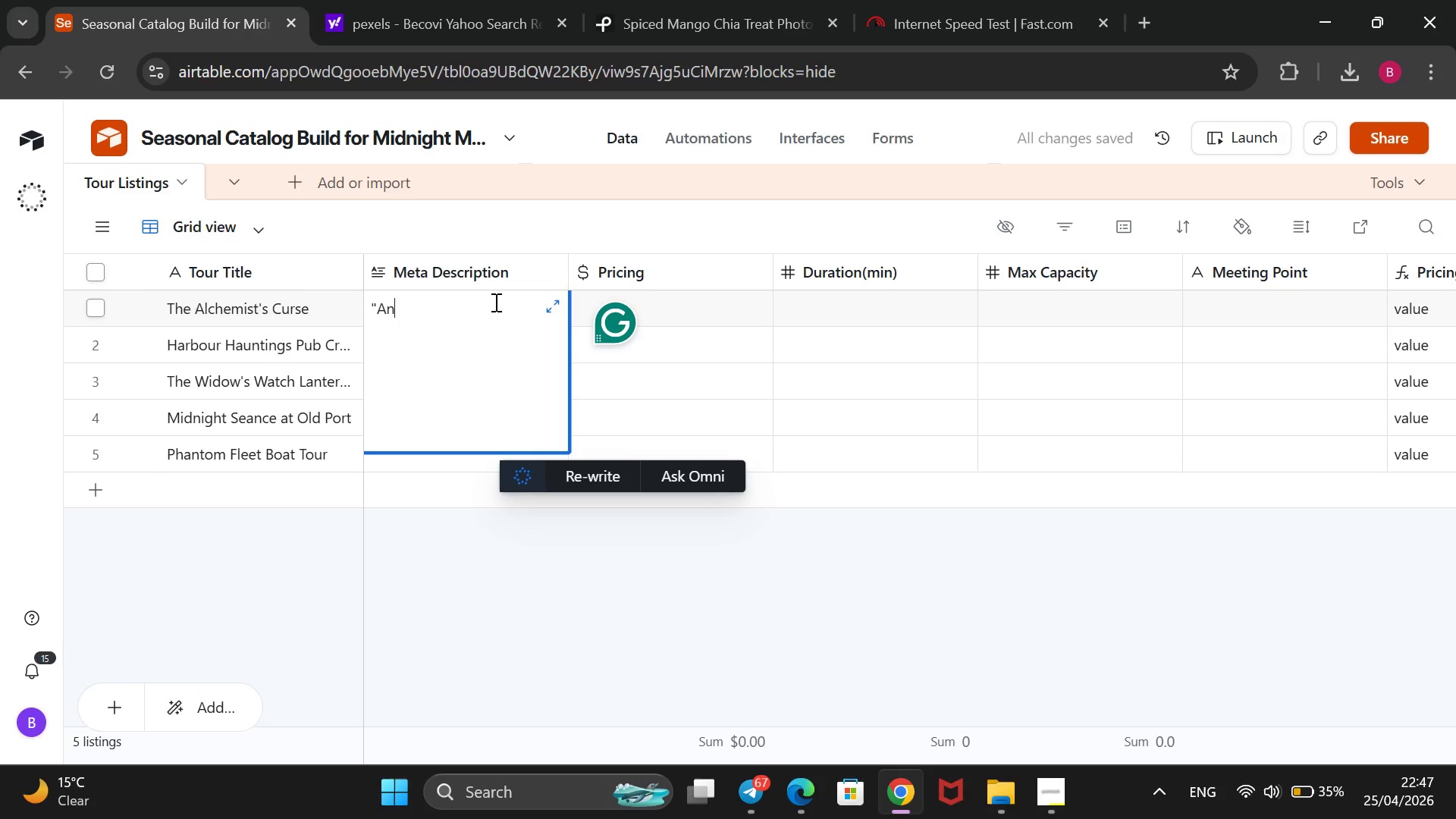 
key(Shift+2)
 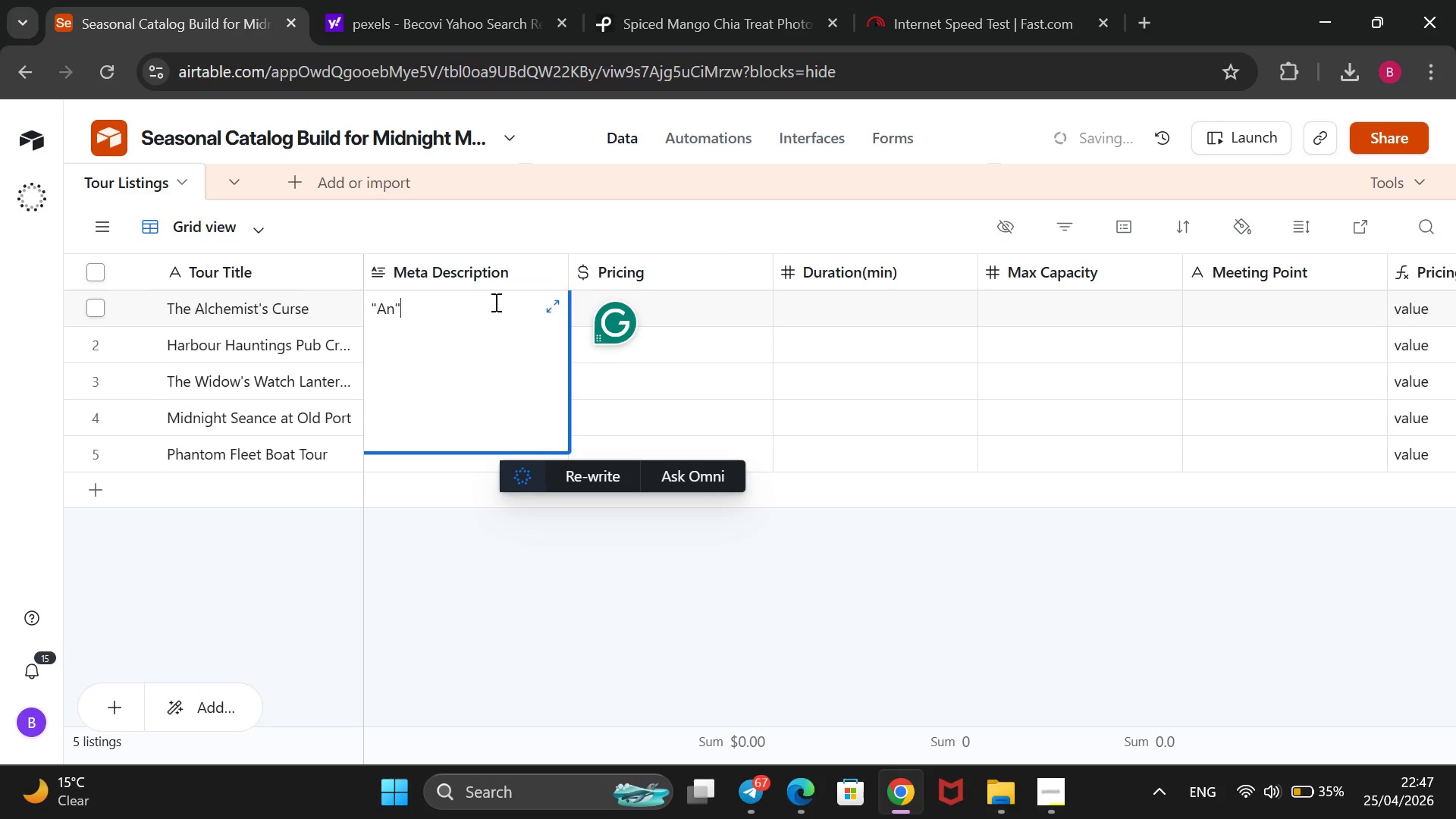 
key(ArrowLeft)
 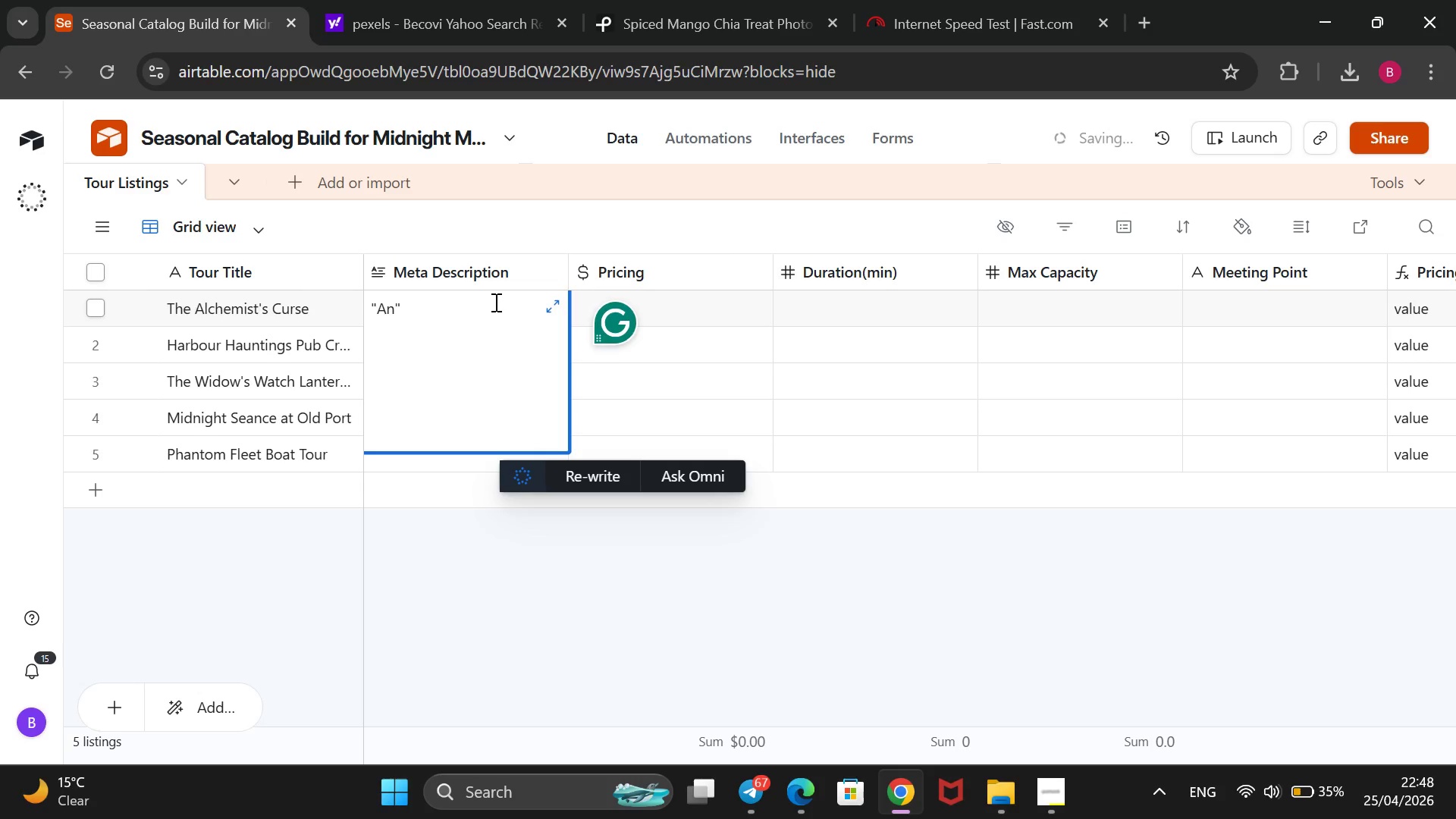 
type( intimate , high-end experiv)
 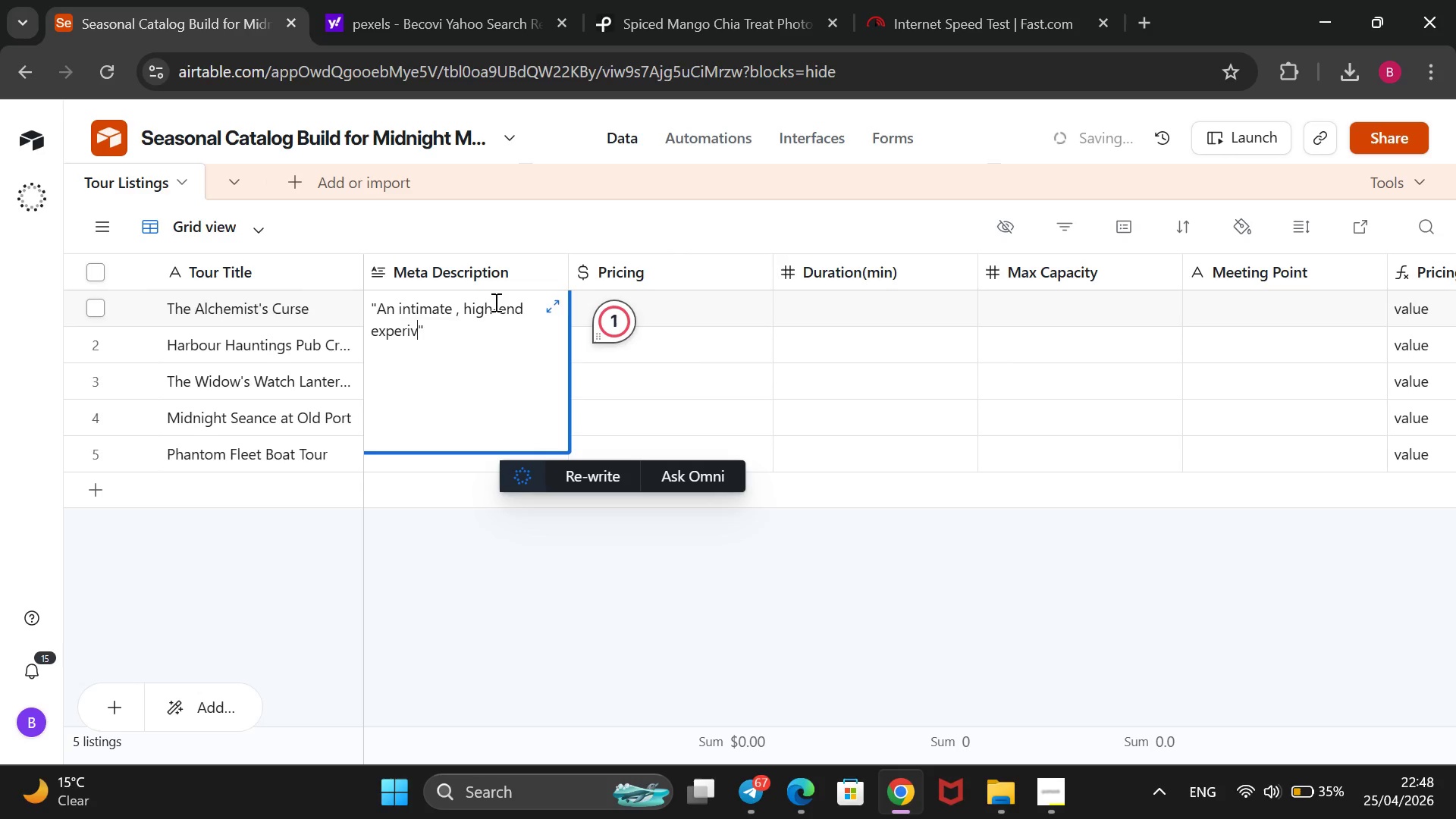 
key(Backspace)
 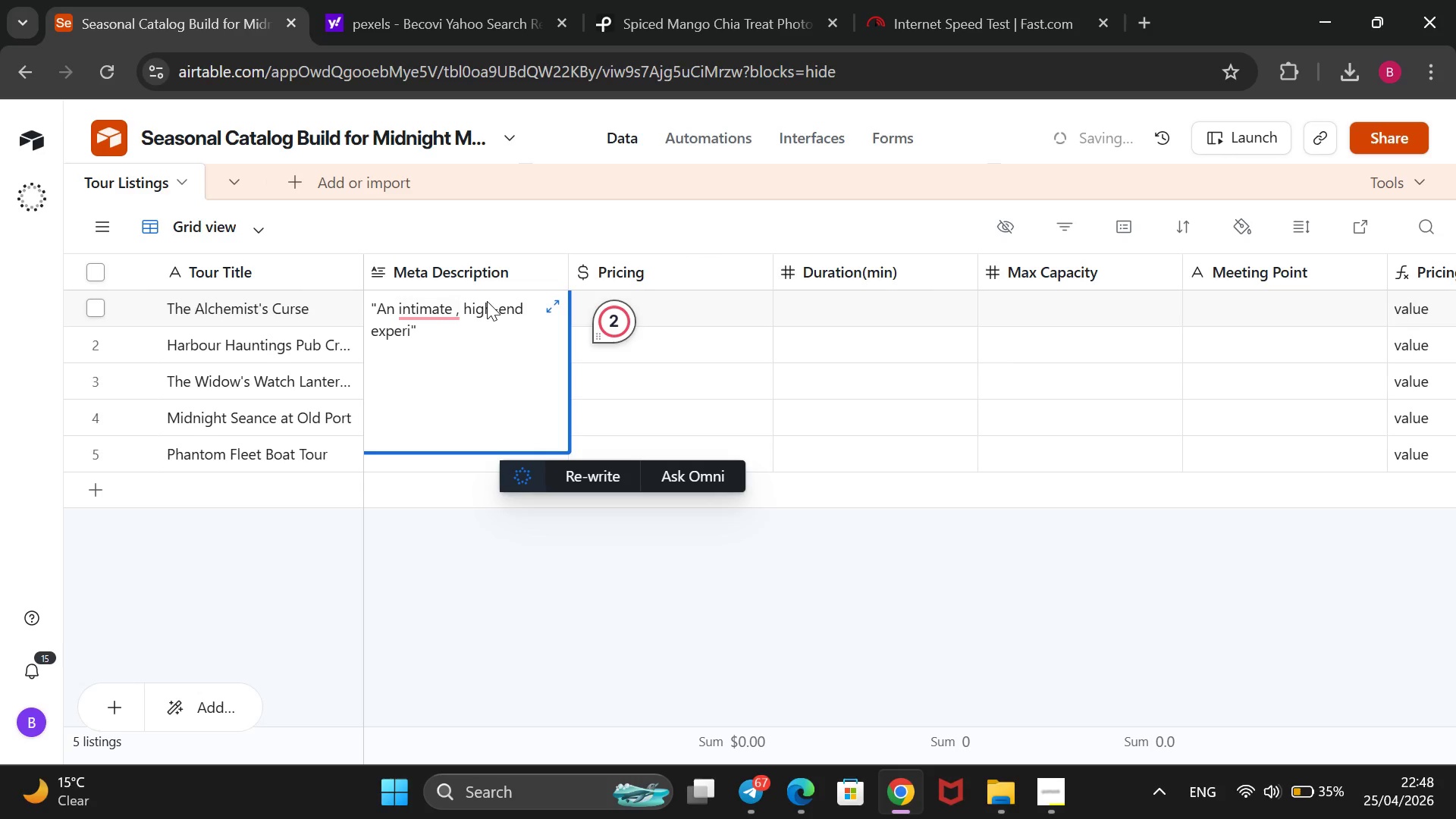 
type(ence)
 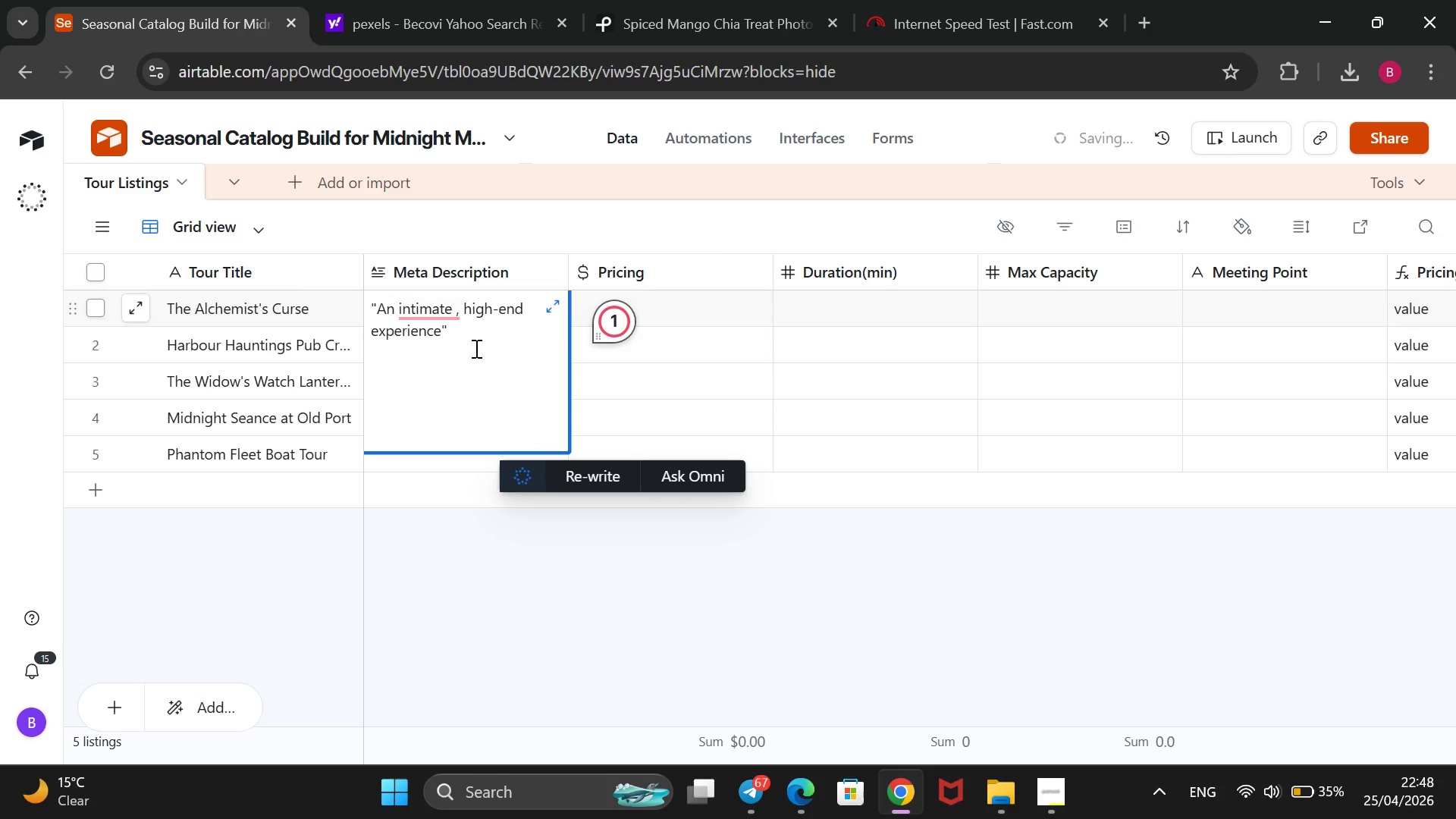 
wait(5.36)
 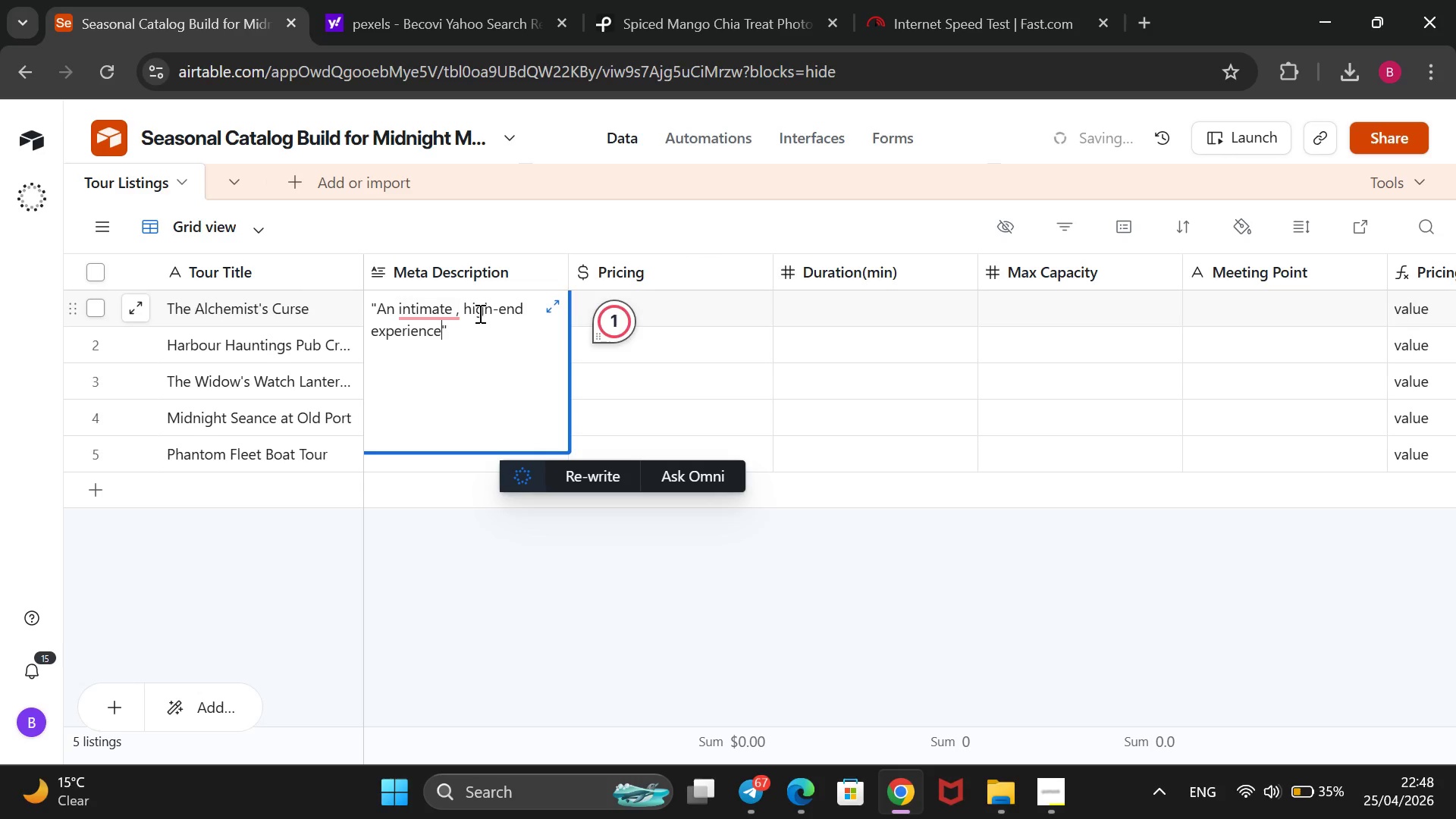 
type( inside)
 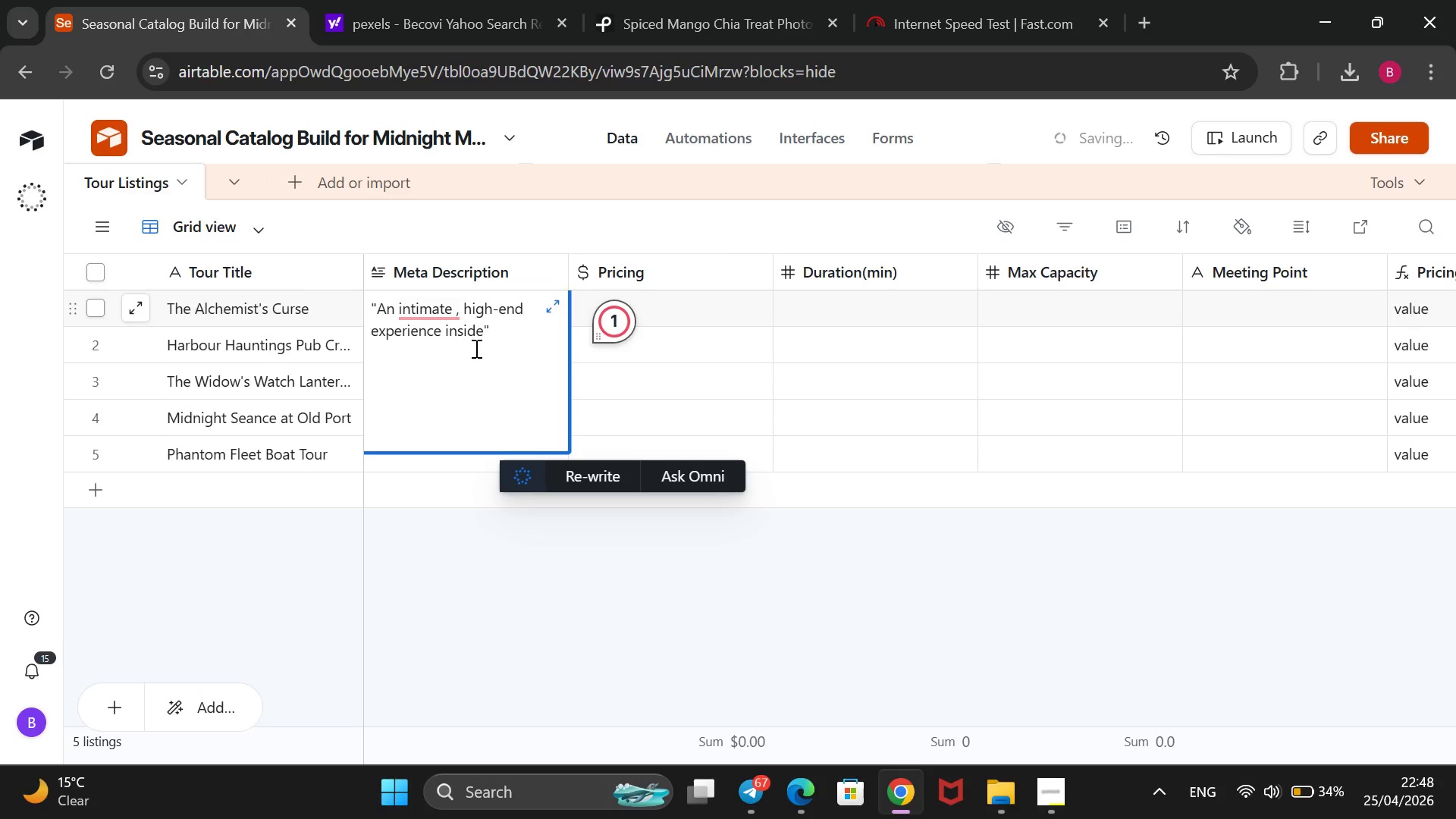 
wait(10.25)
 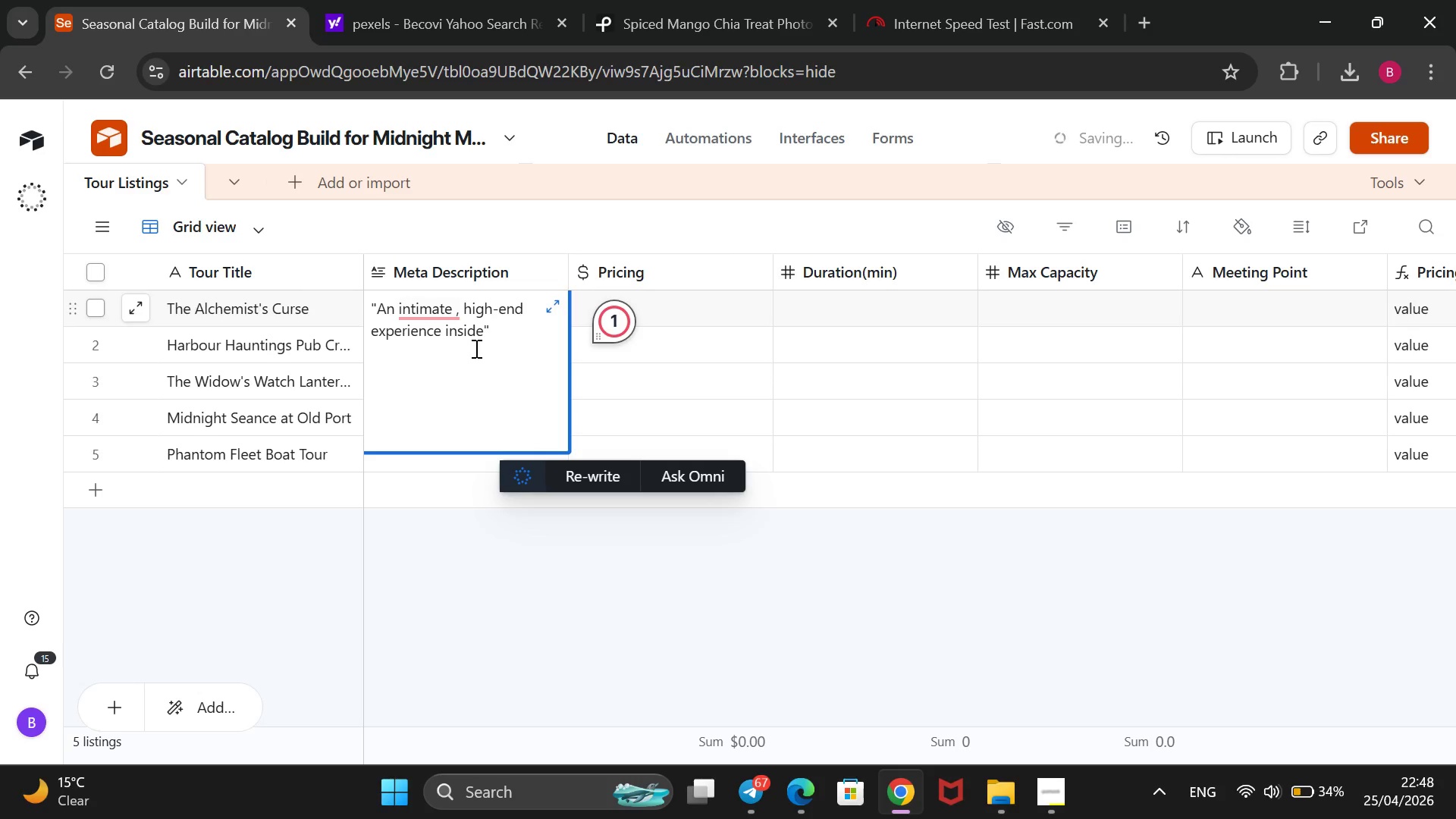 
left_click([419, 306])
 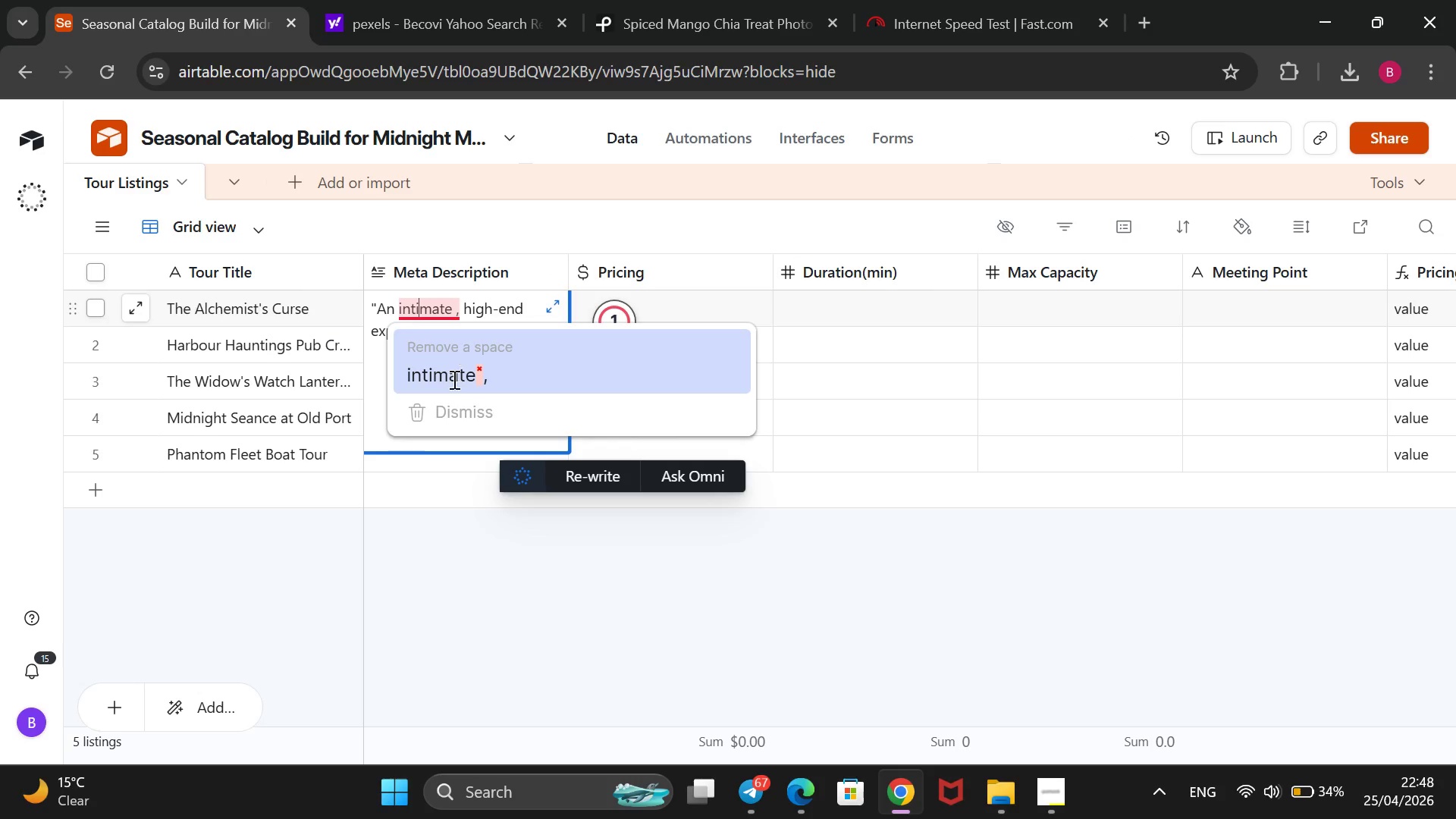 
left_click([453, 384])
 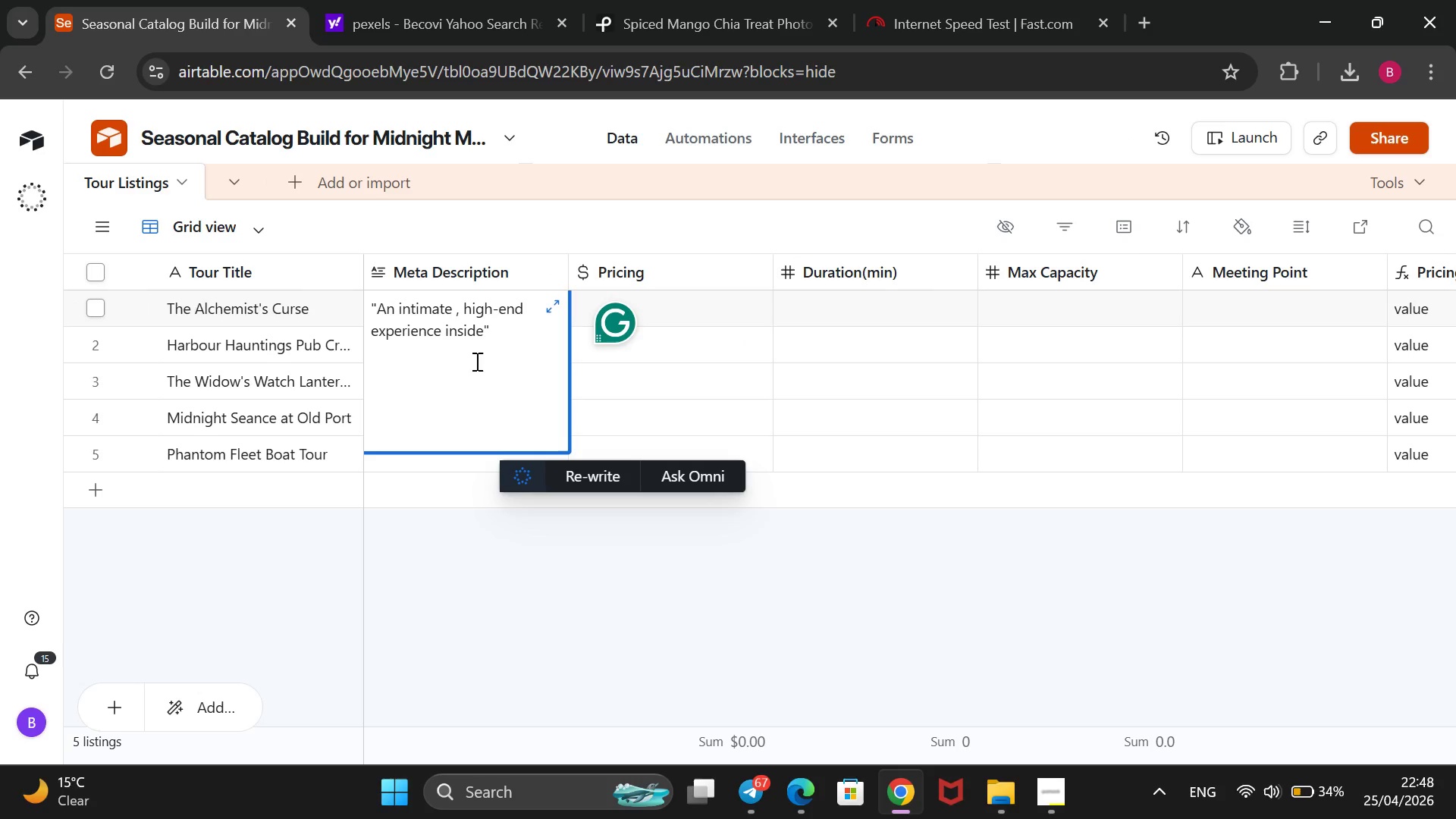 
hold_key(key=Backspace, duration=18.2)
 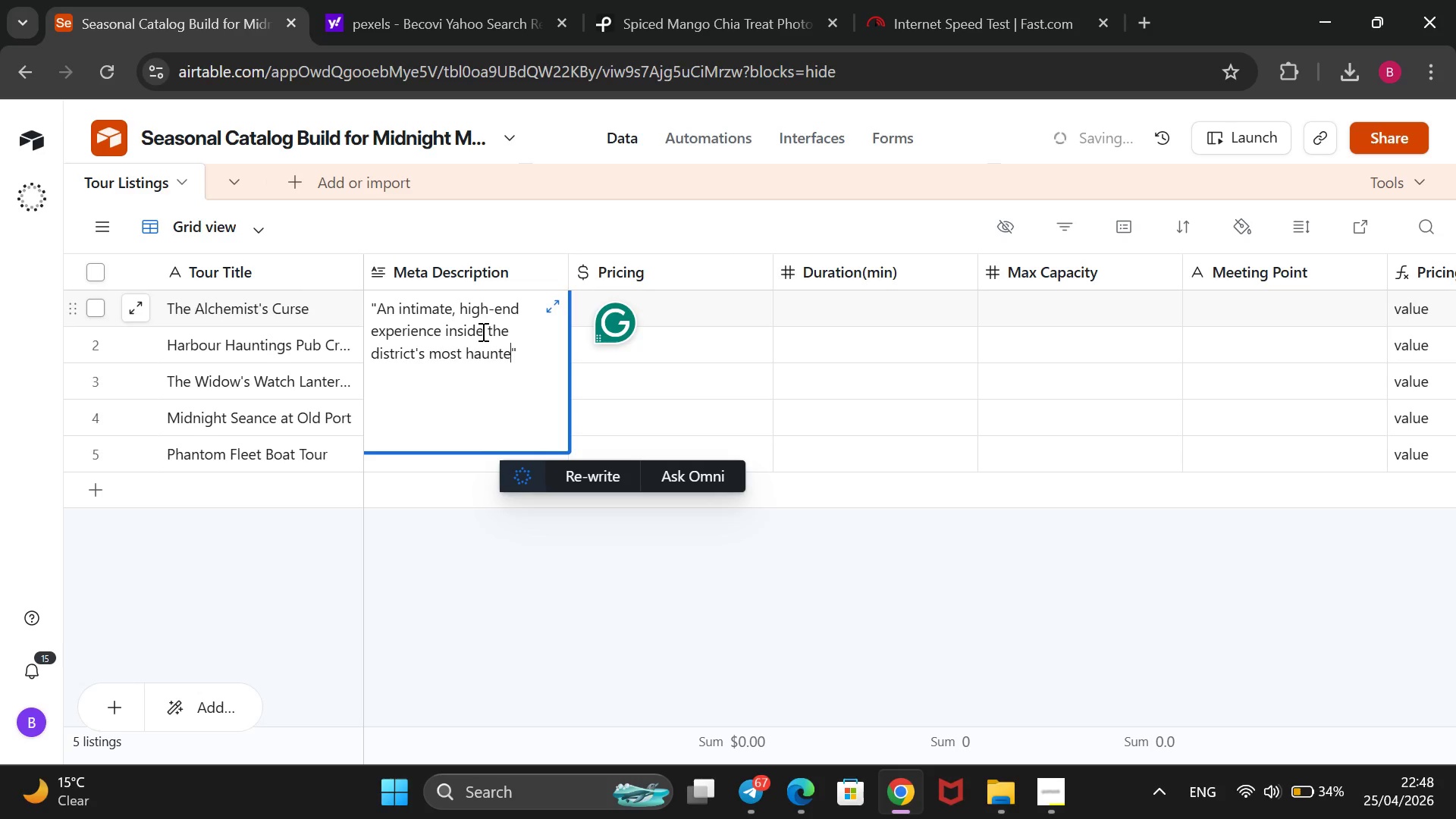 
left_click([482, 331])
 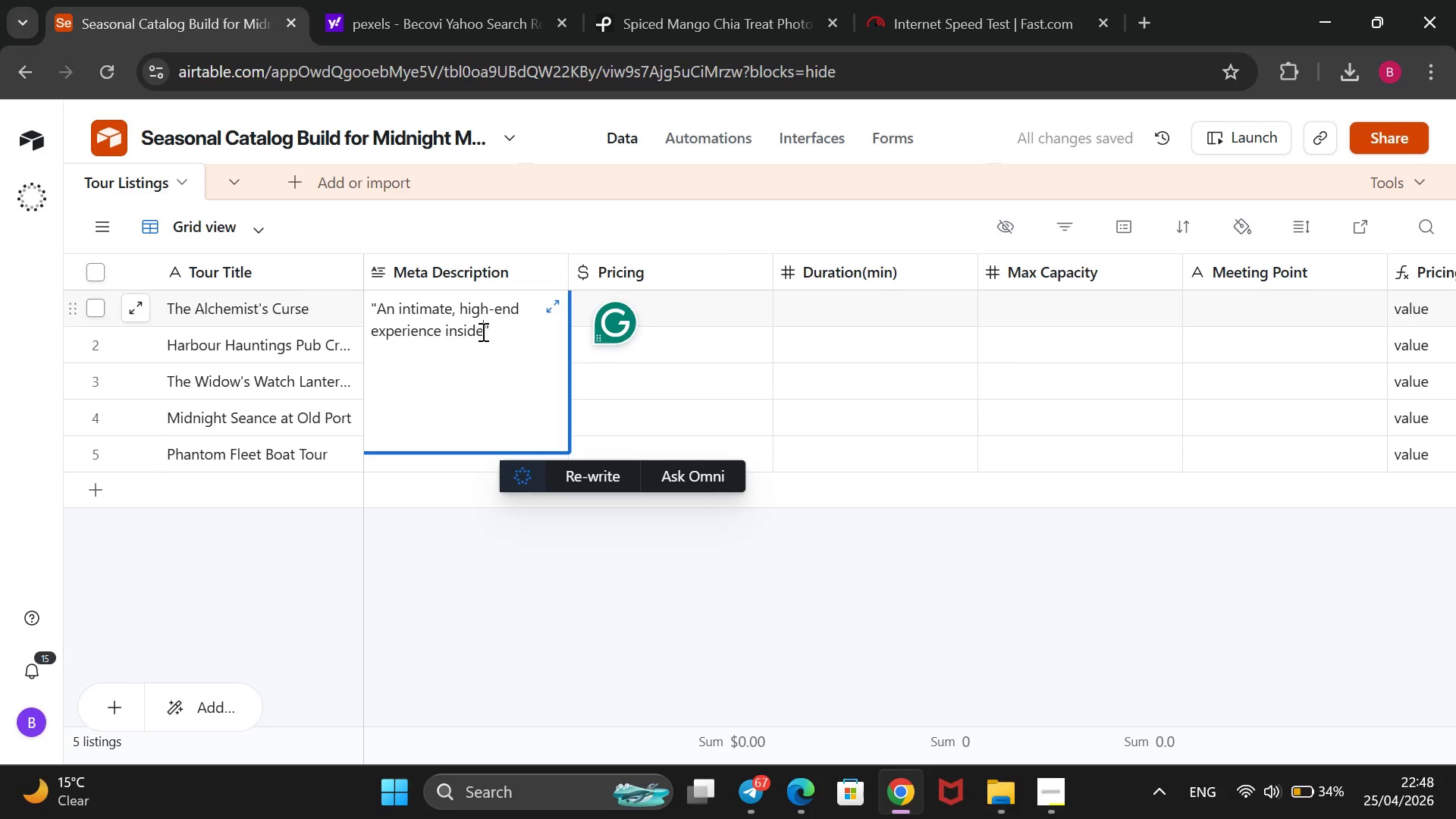 
type( the distr)
 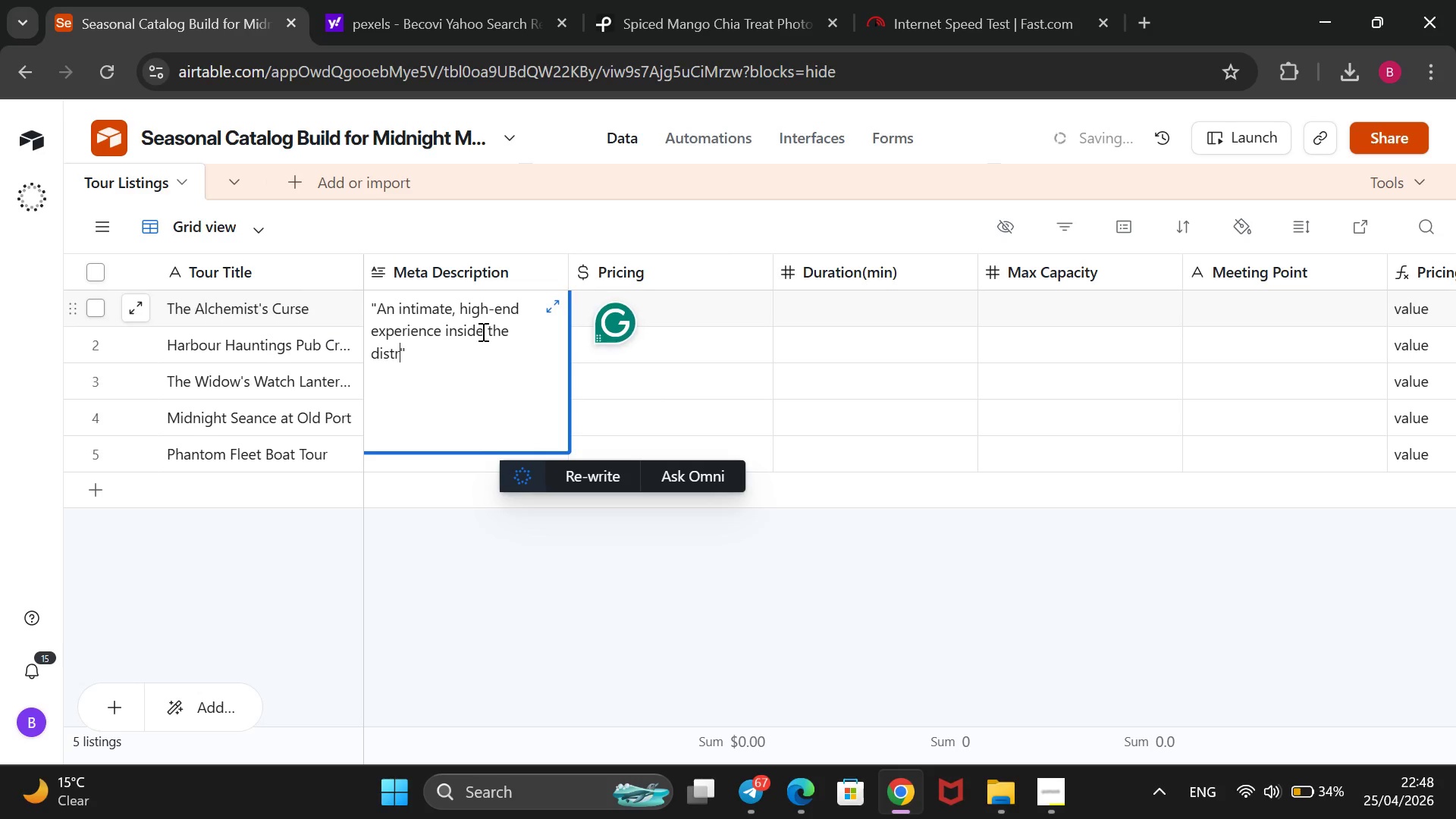 
type(ict`s most hauneted pro)
key(Backspace)
type(ivate cellar. Limited tockets)
 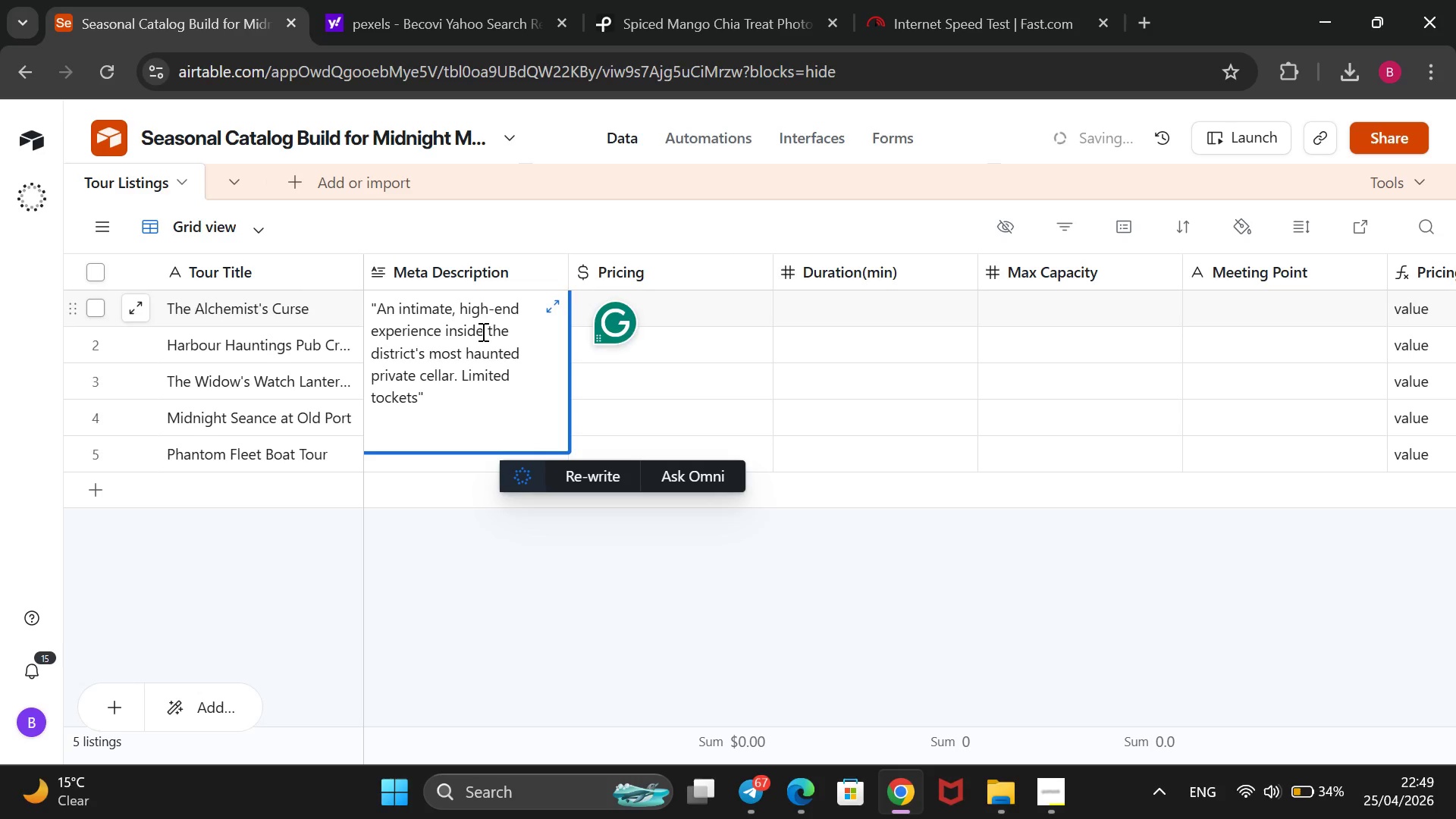 
key(ArrowLeft)
 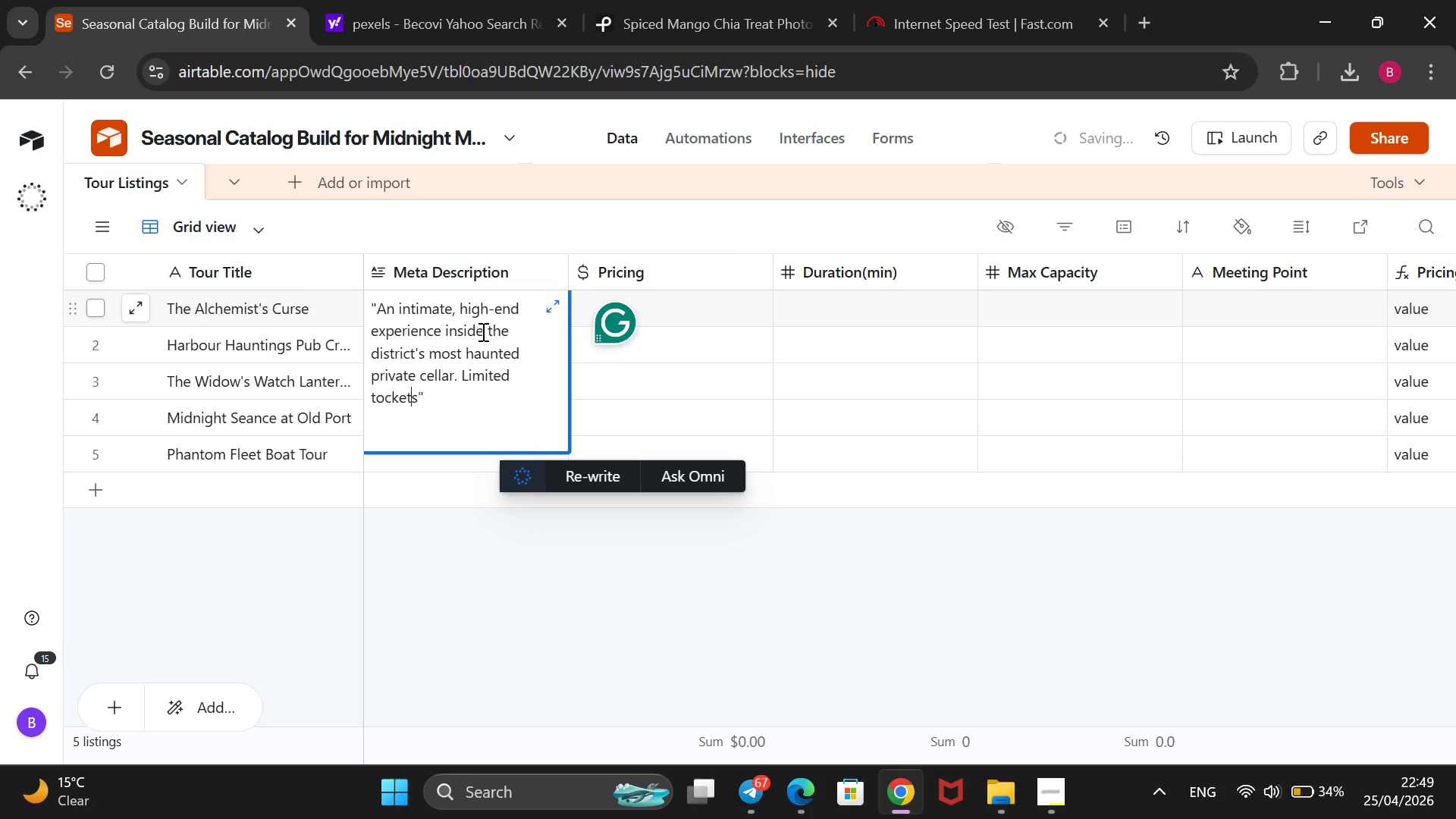 
key(ArrowLeft)
 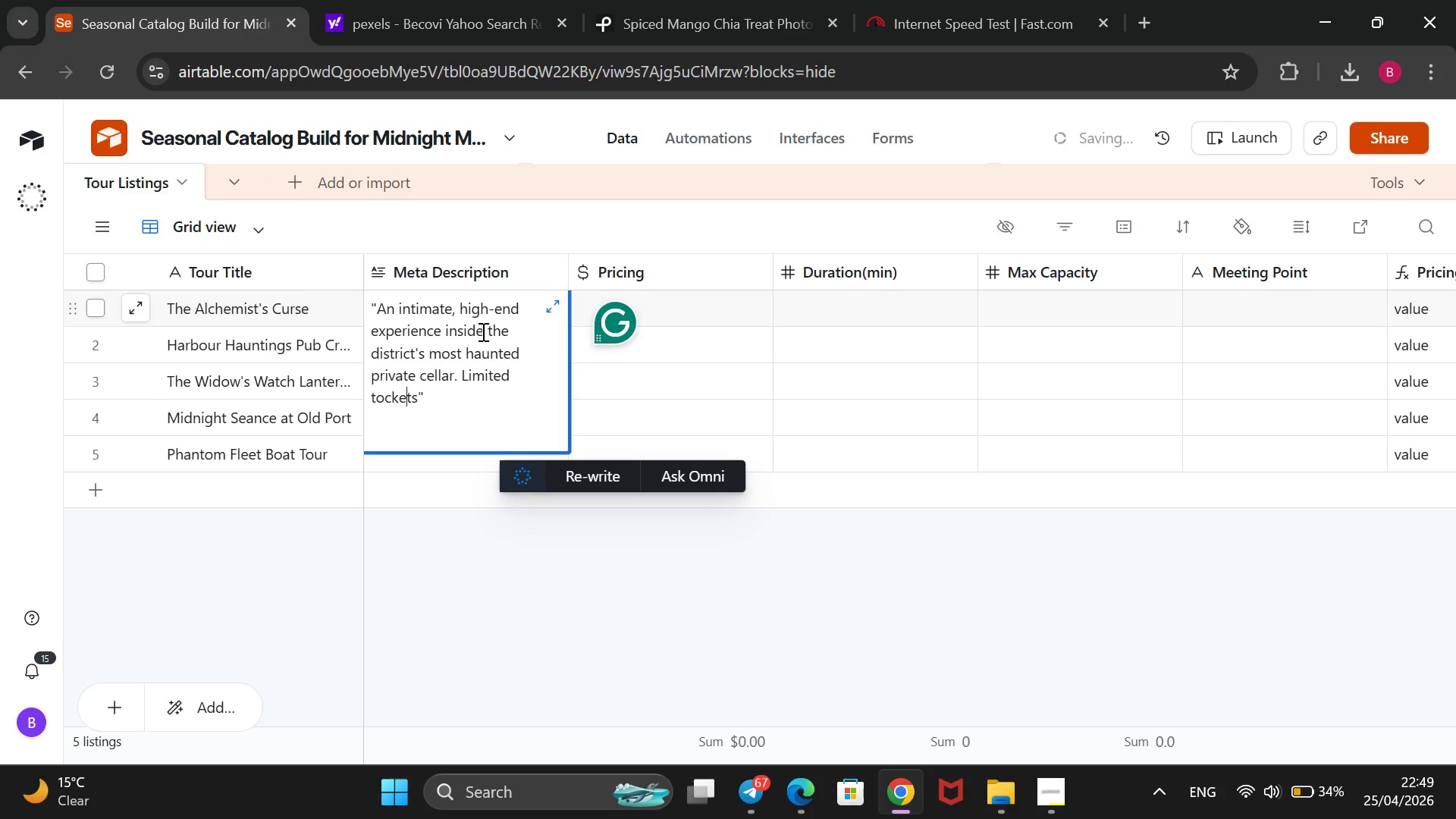 
key(ArrowLeft)
 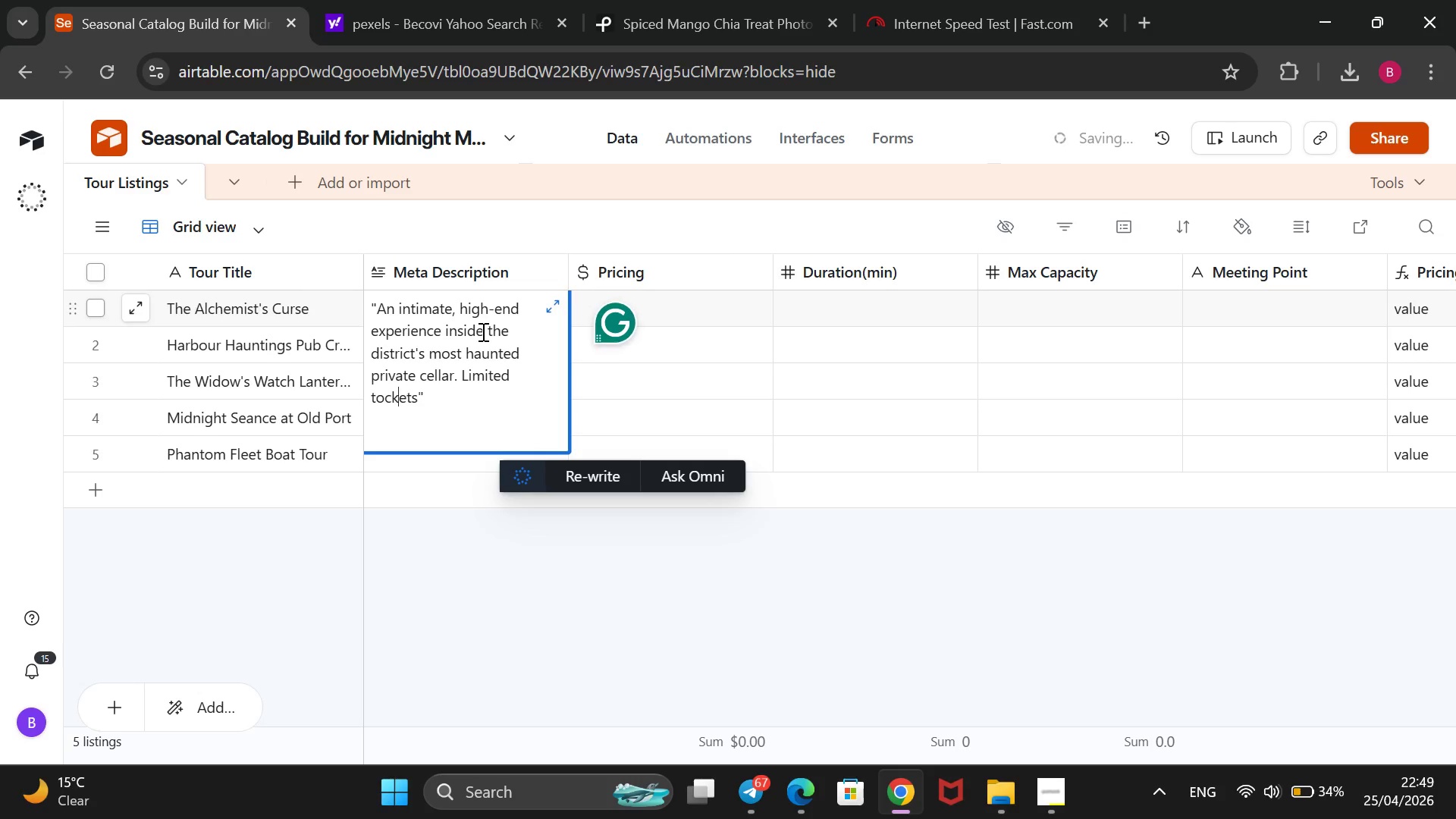 
key(ArrowLeft)
 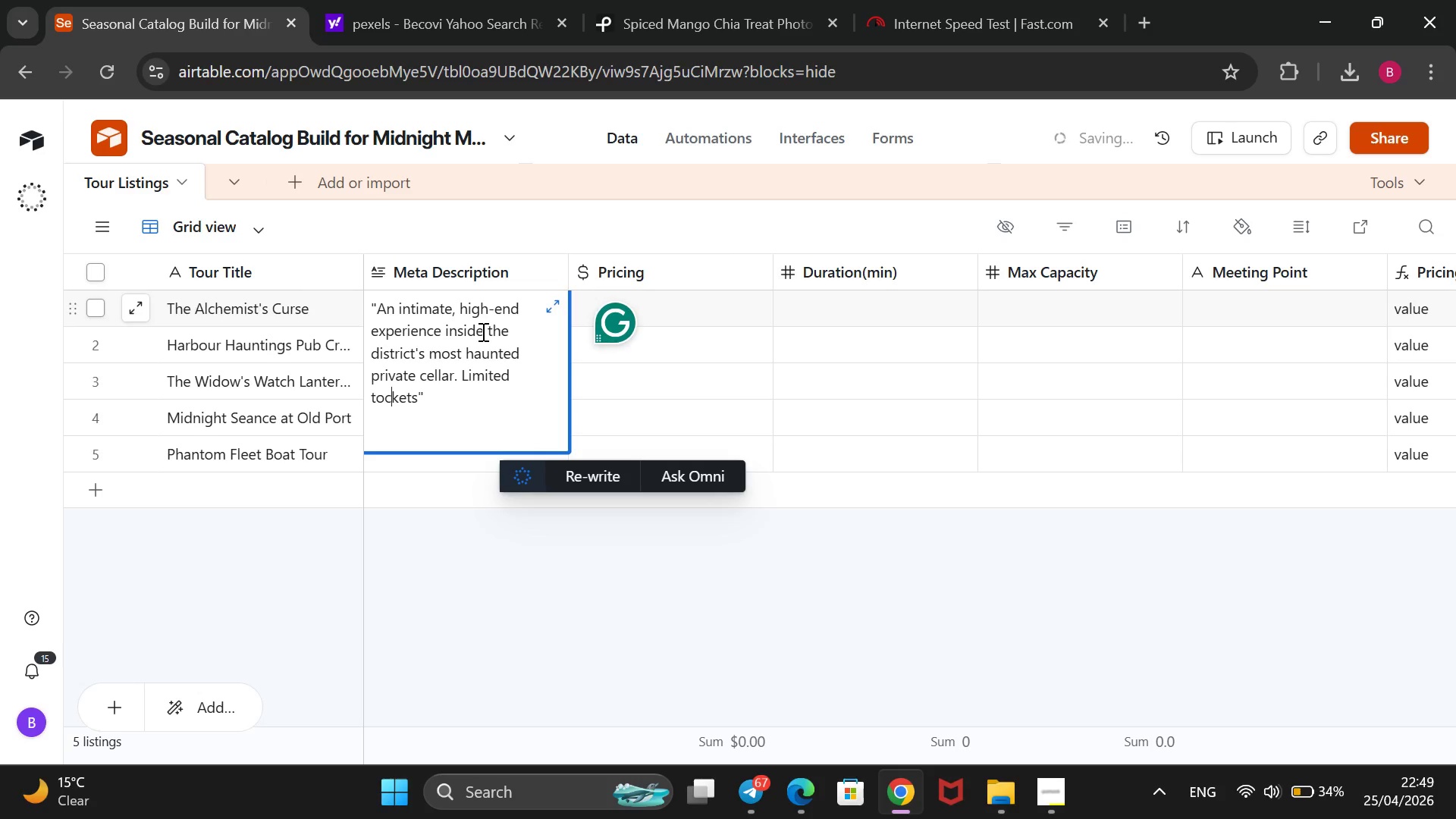 
key(ArrowLeft)
 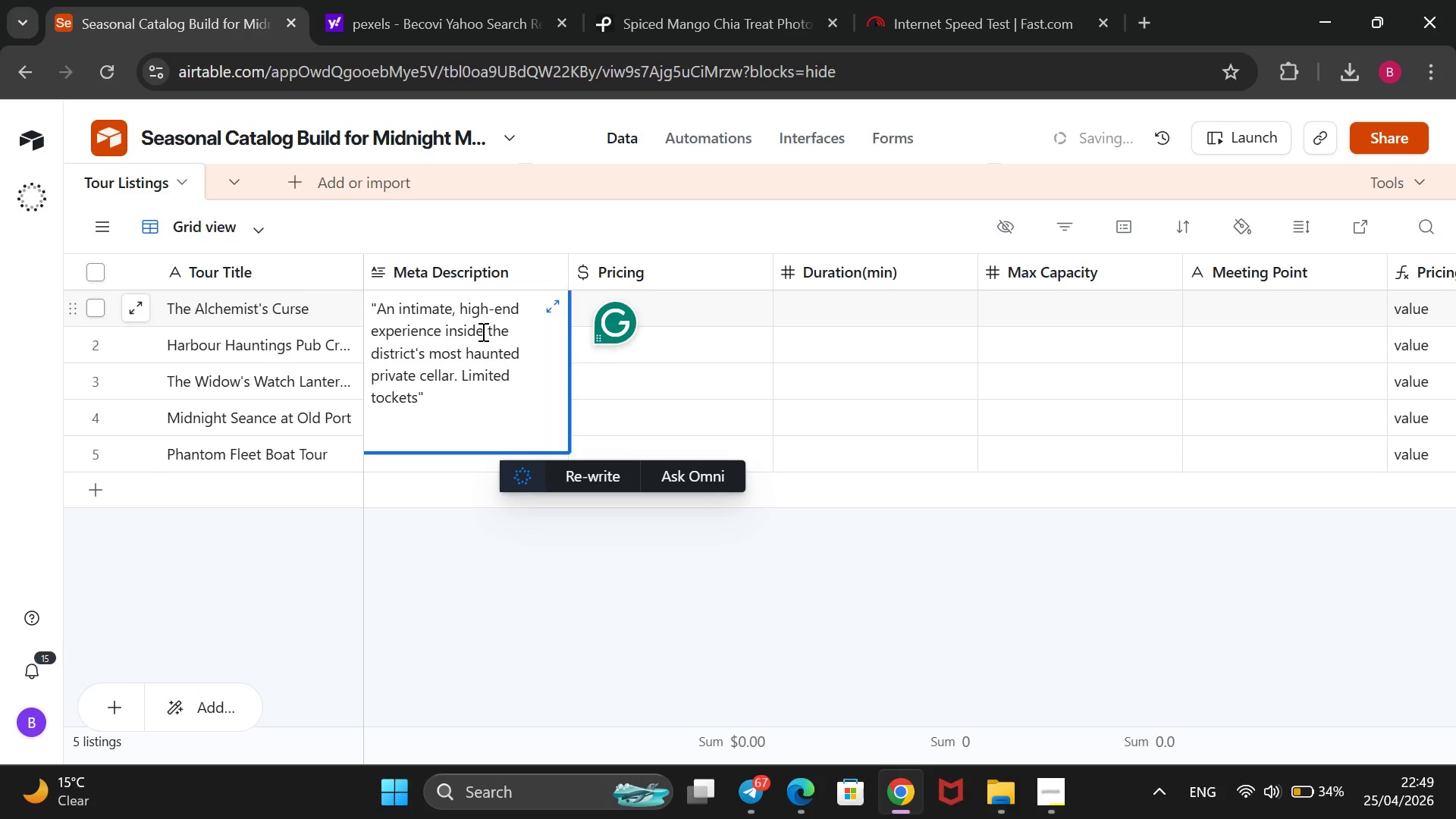 
key(Backspace)
 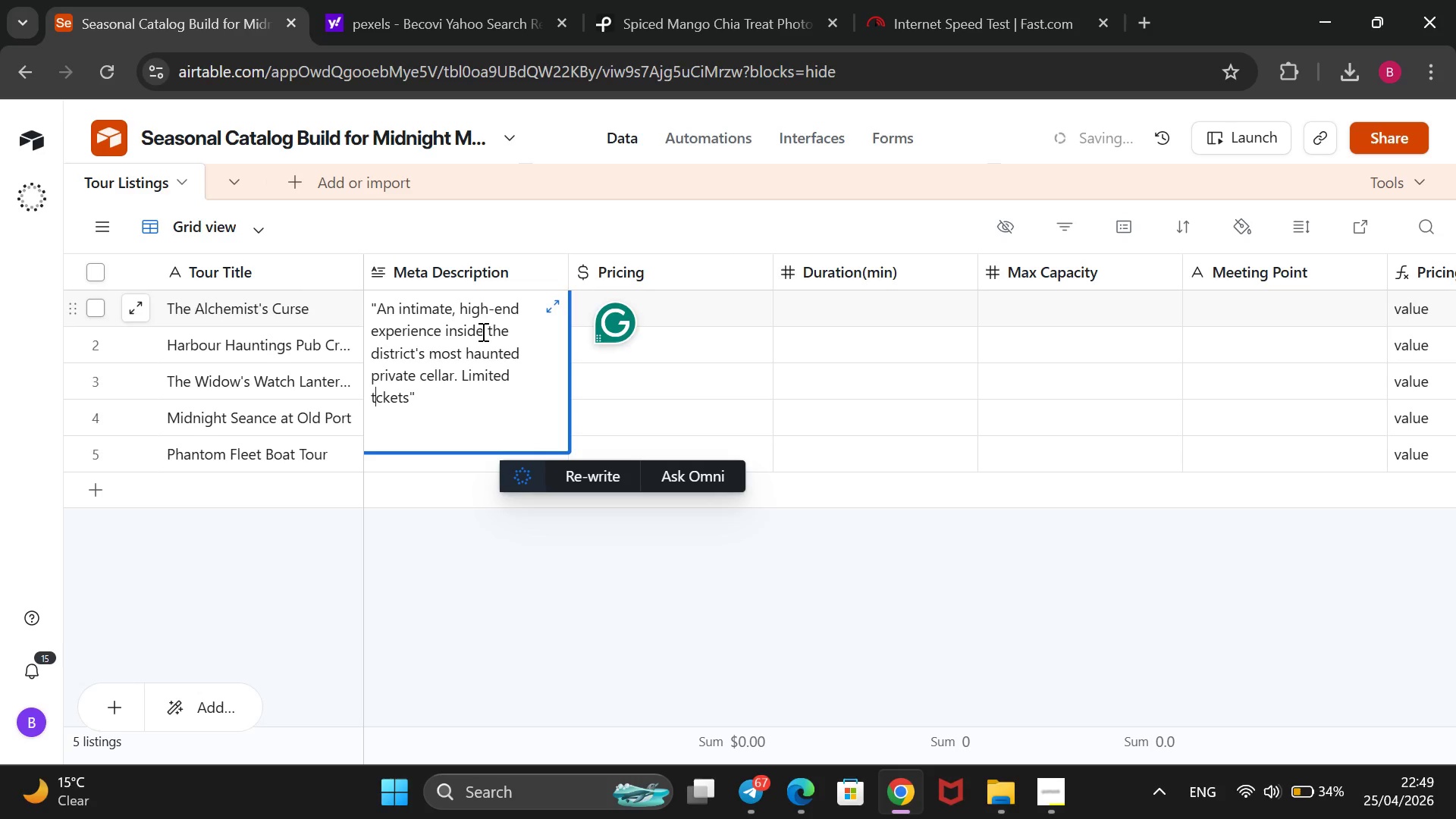 
key(I)
 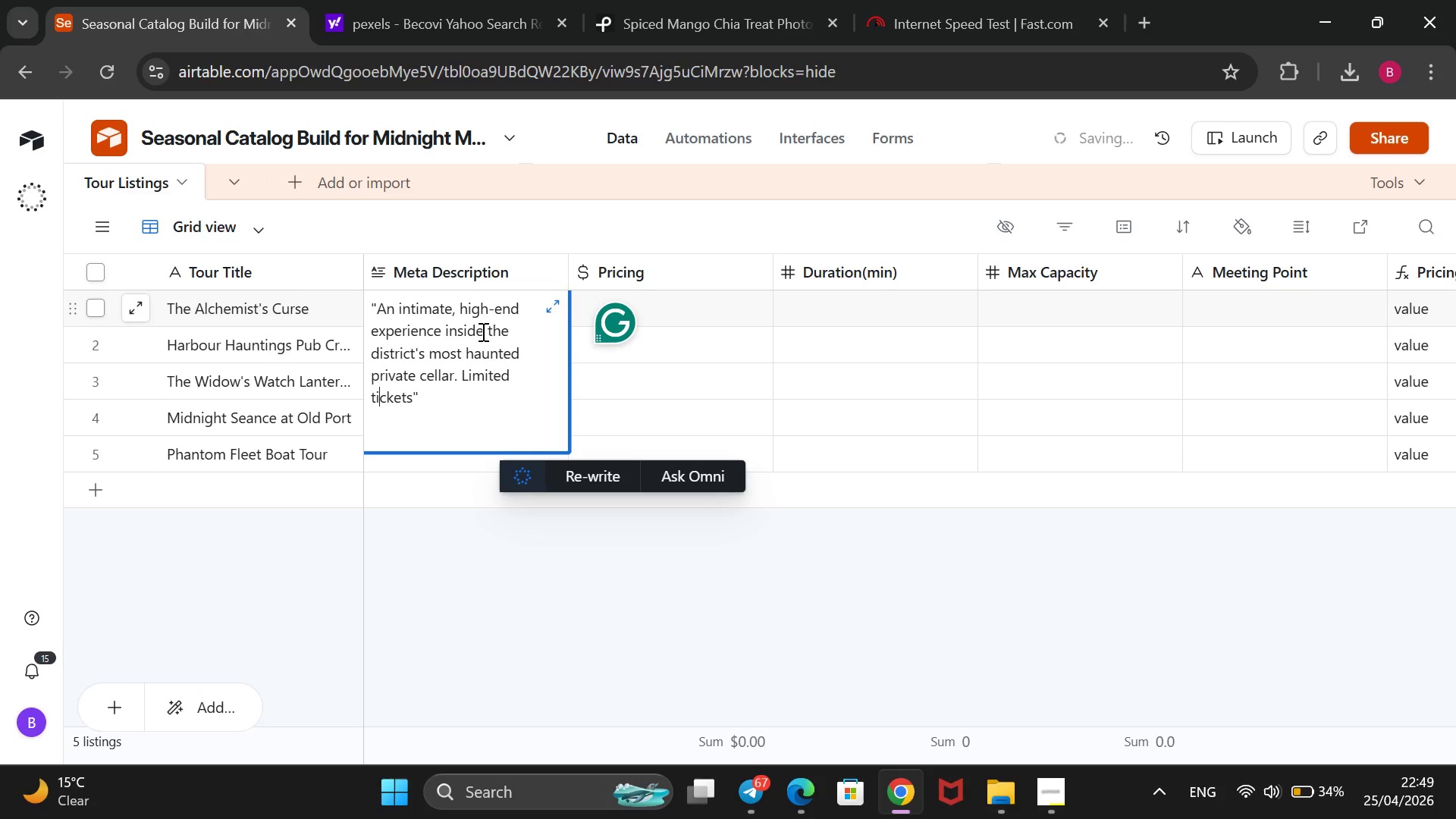 
key(ArrowRight)
 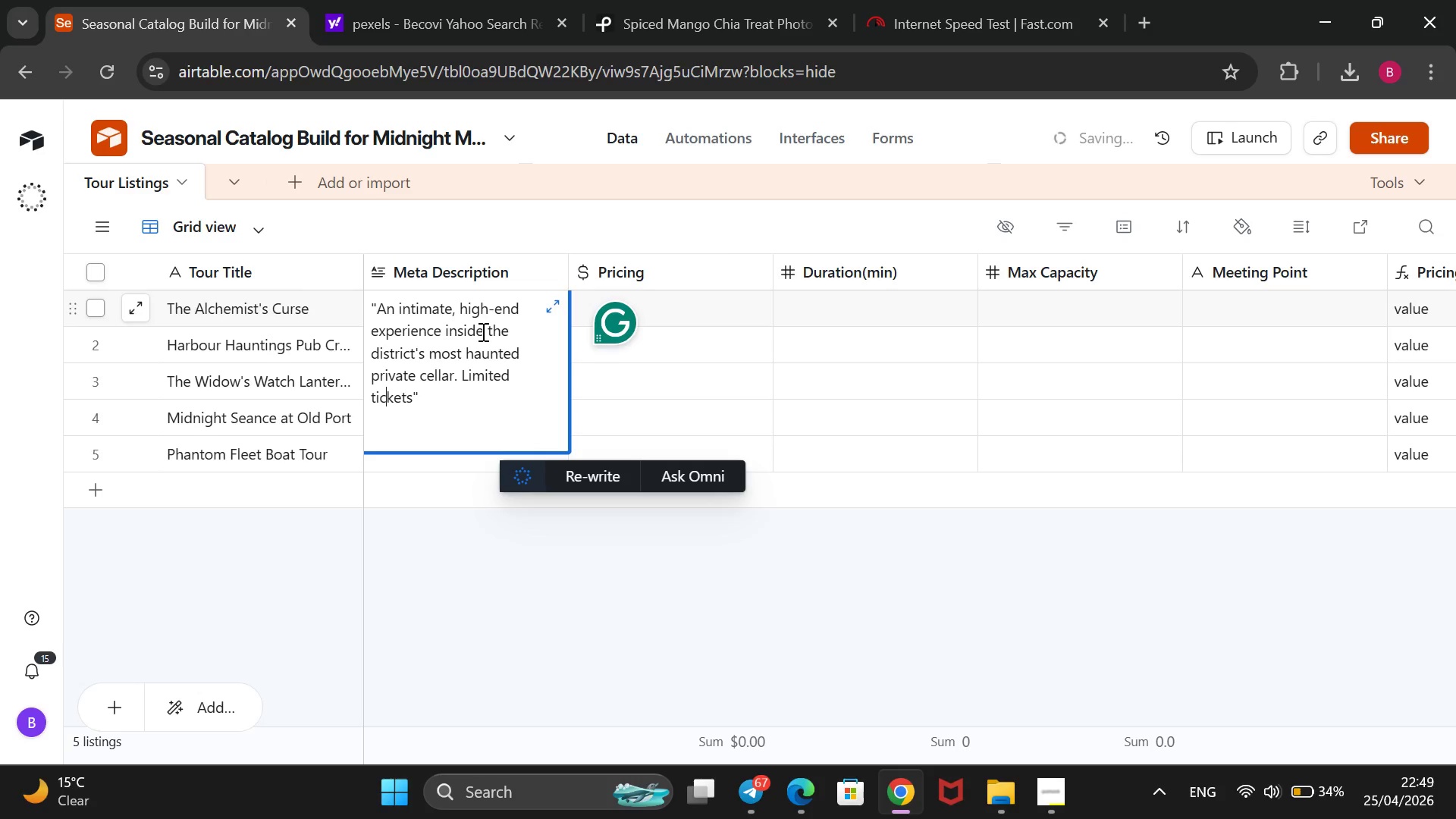 
key(ArrowRight)
 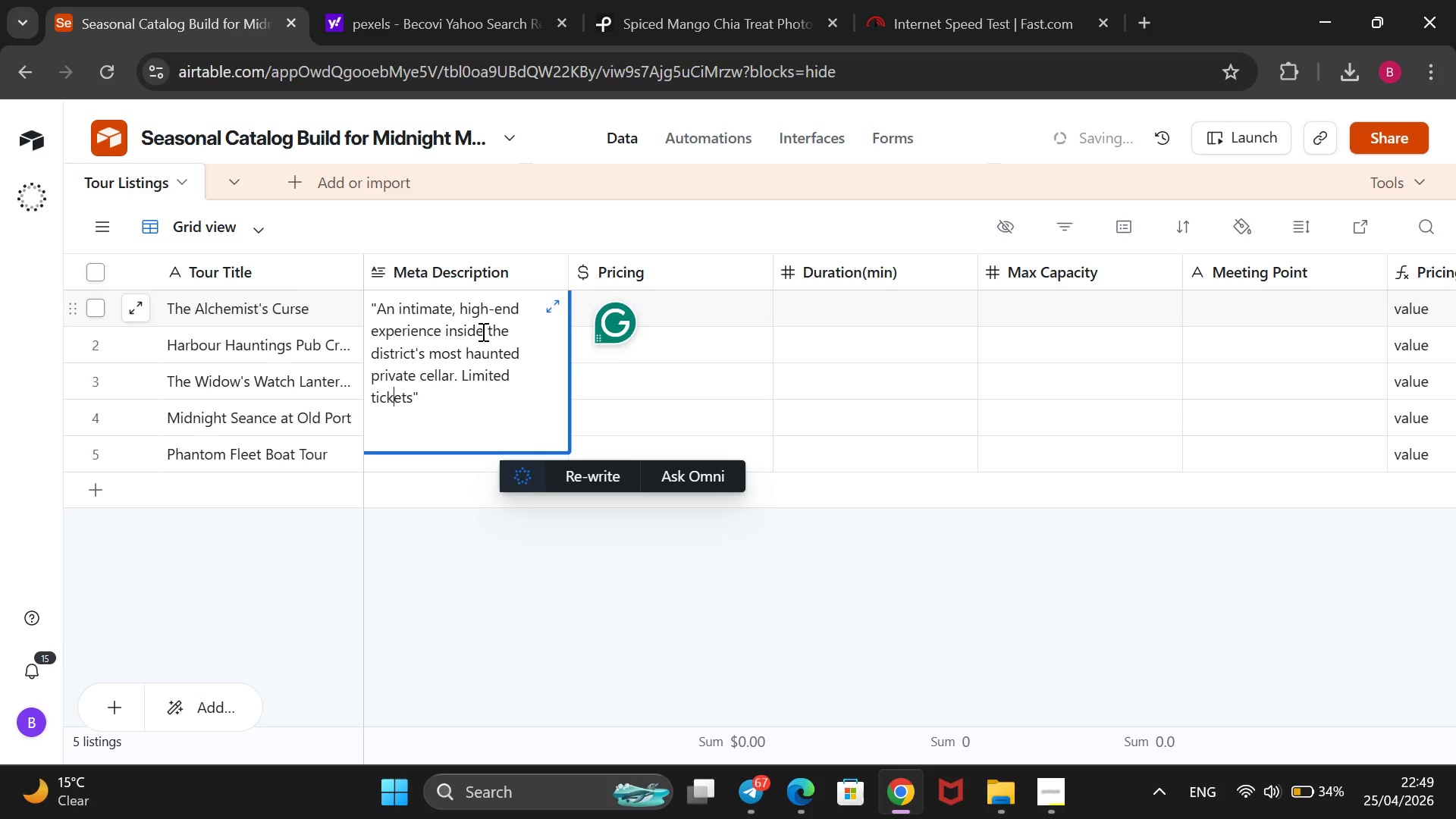 
key(ArrowRight)
 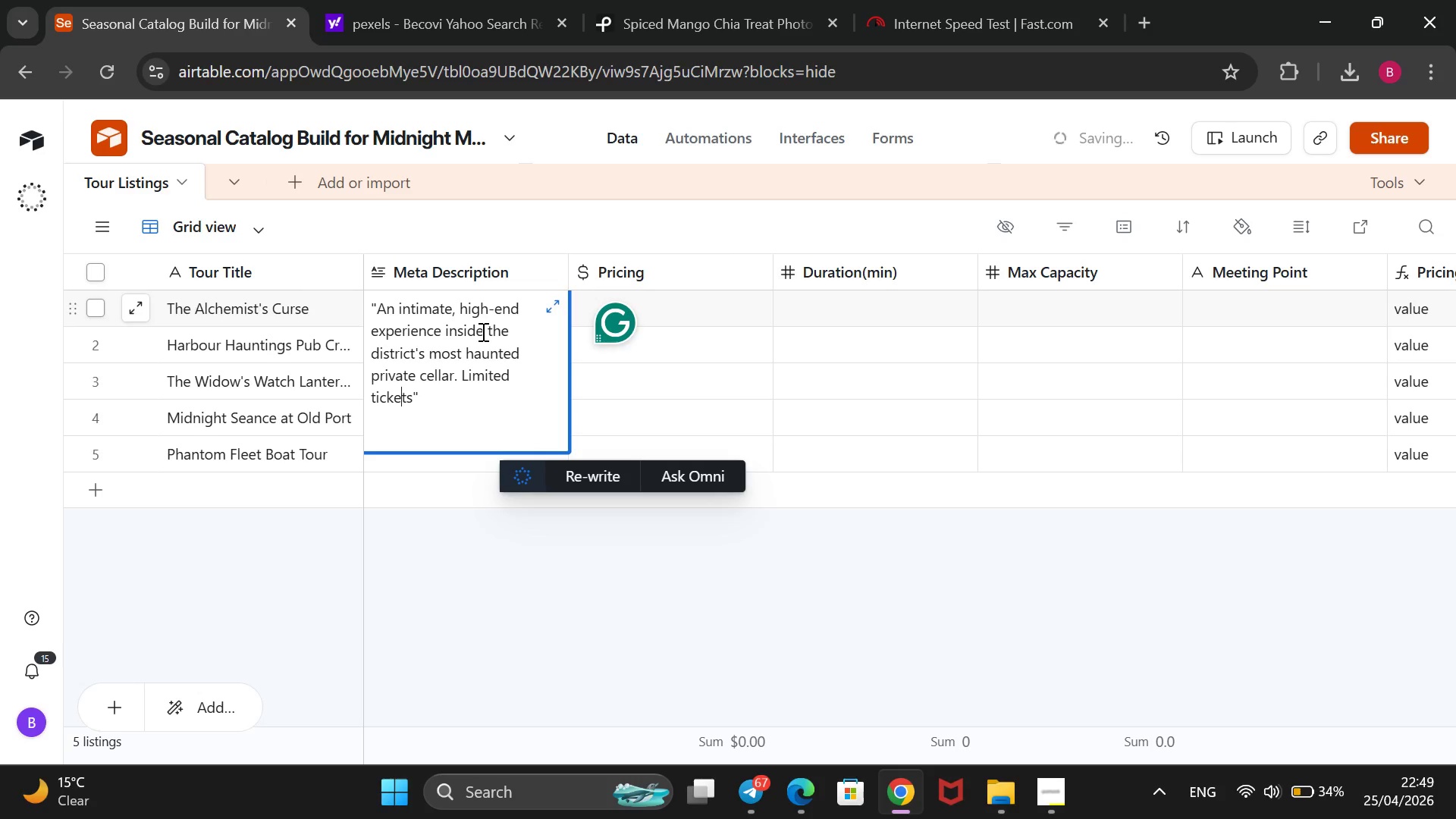 
key(ArrowRight)
 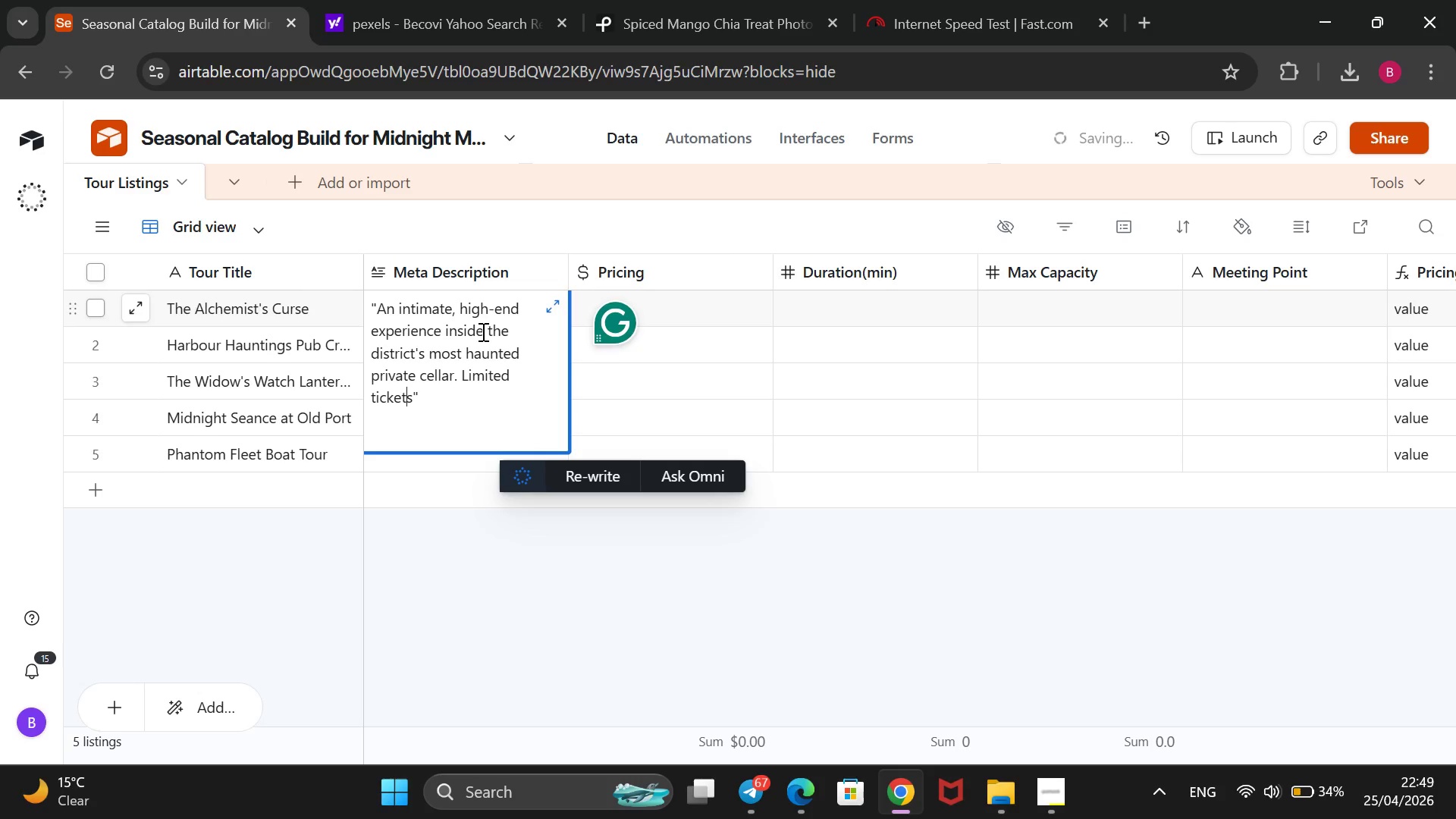 
key(ArrowRight)
 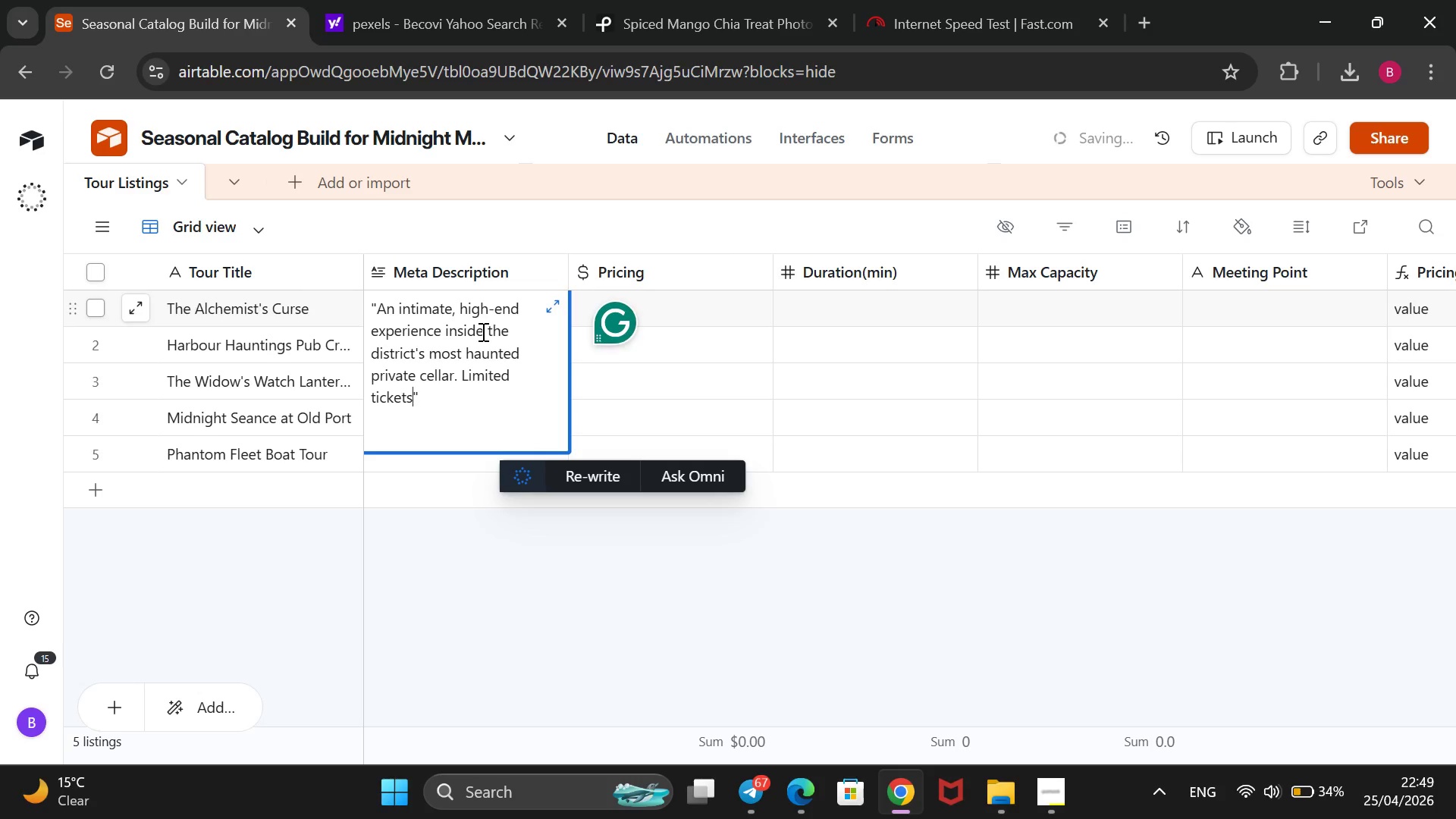 
type( for a guided Victorian )
key(Backspace)
type(-style seance. Truly )
 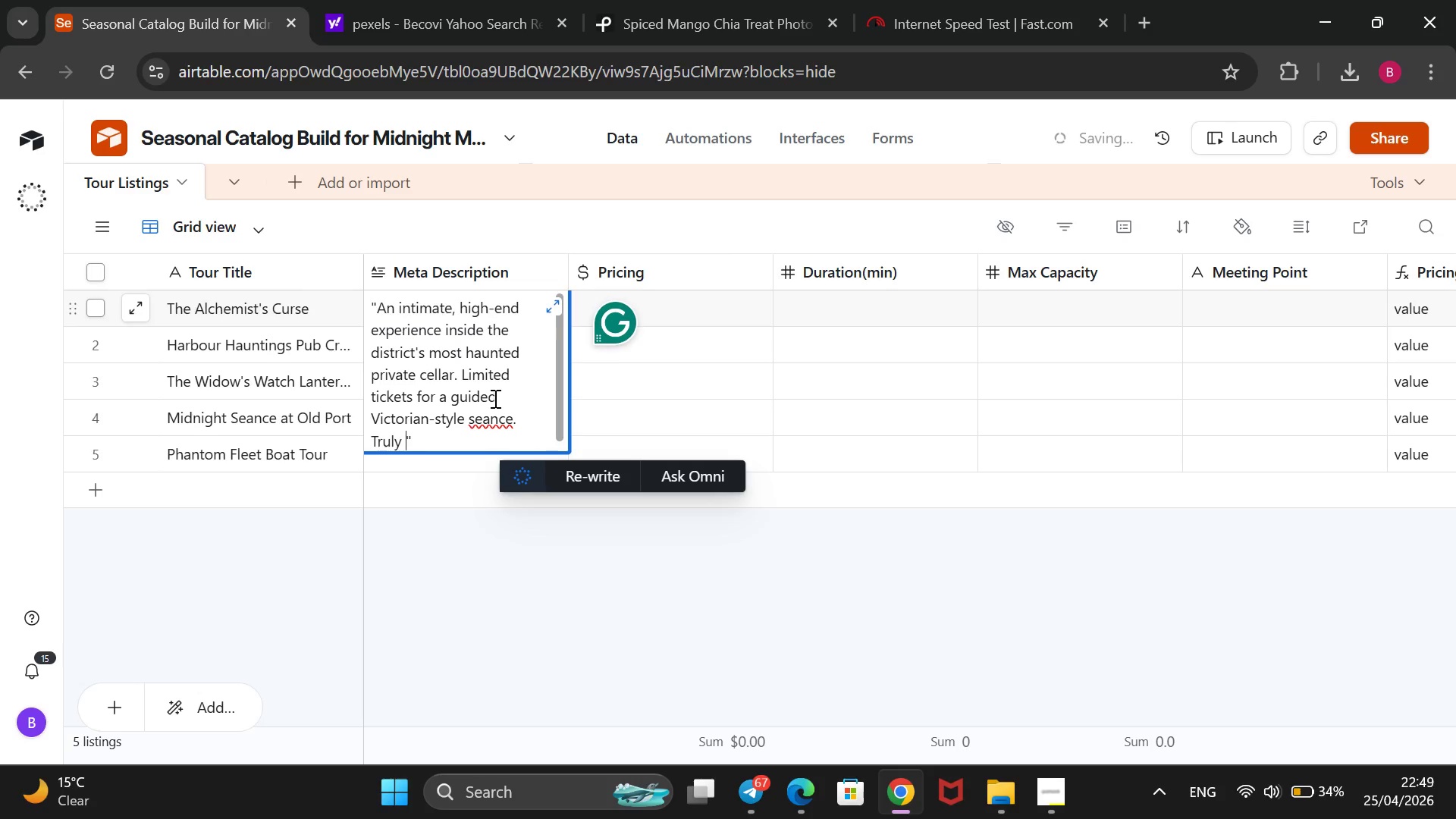 
type(exclusive.)
 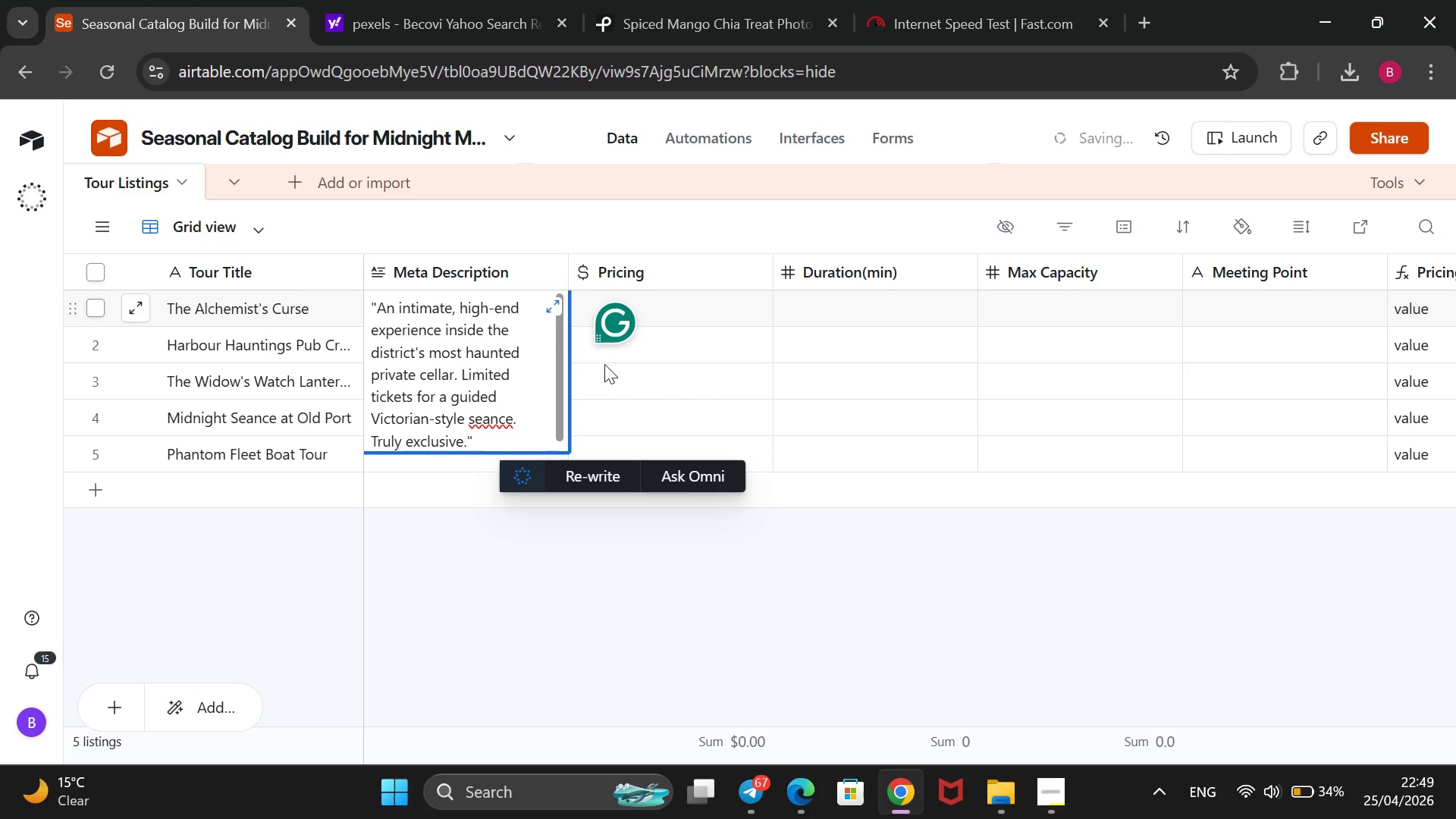 
left_click([639, 294])
 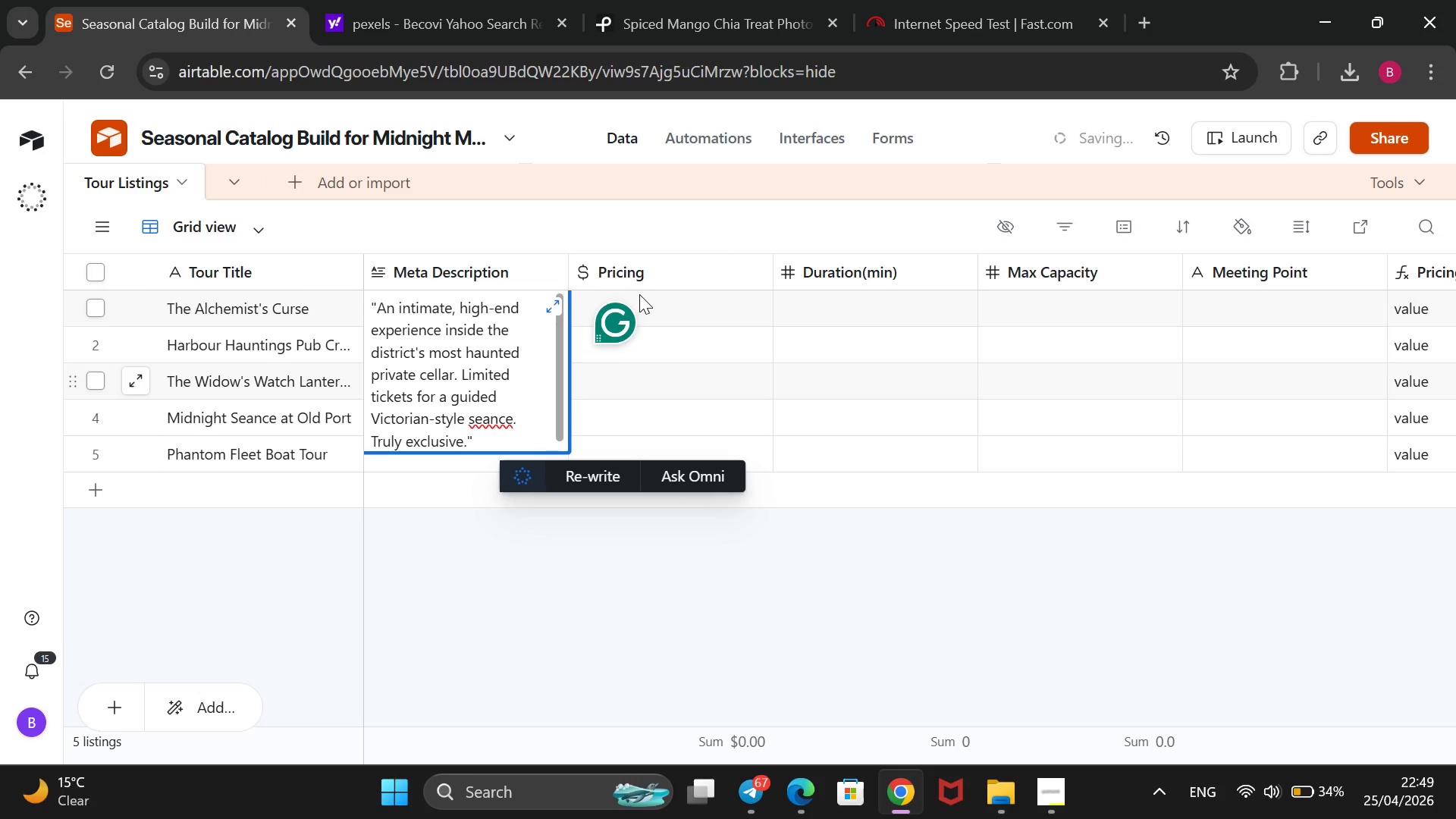 
type(125)
 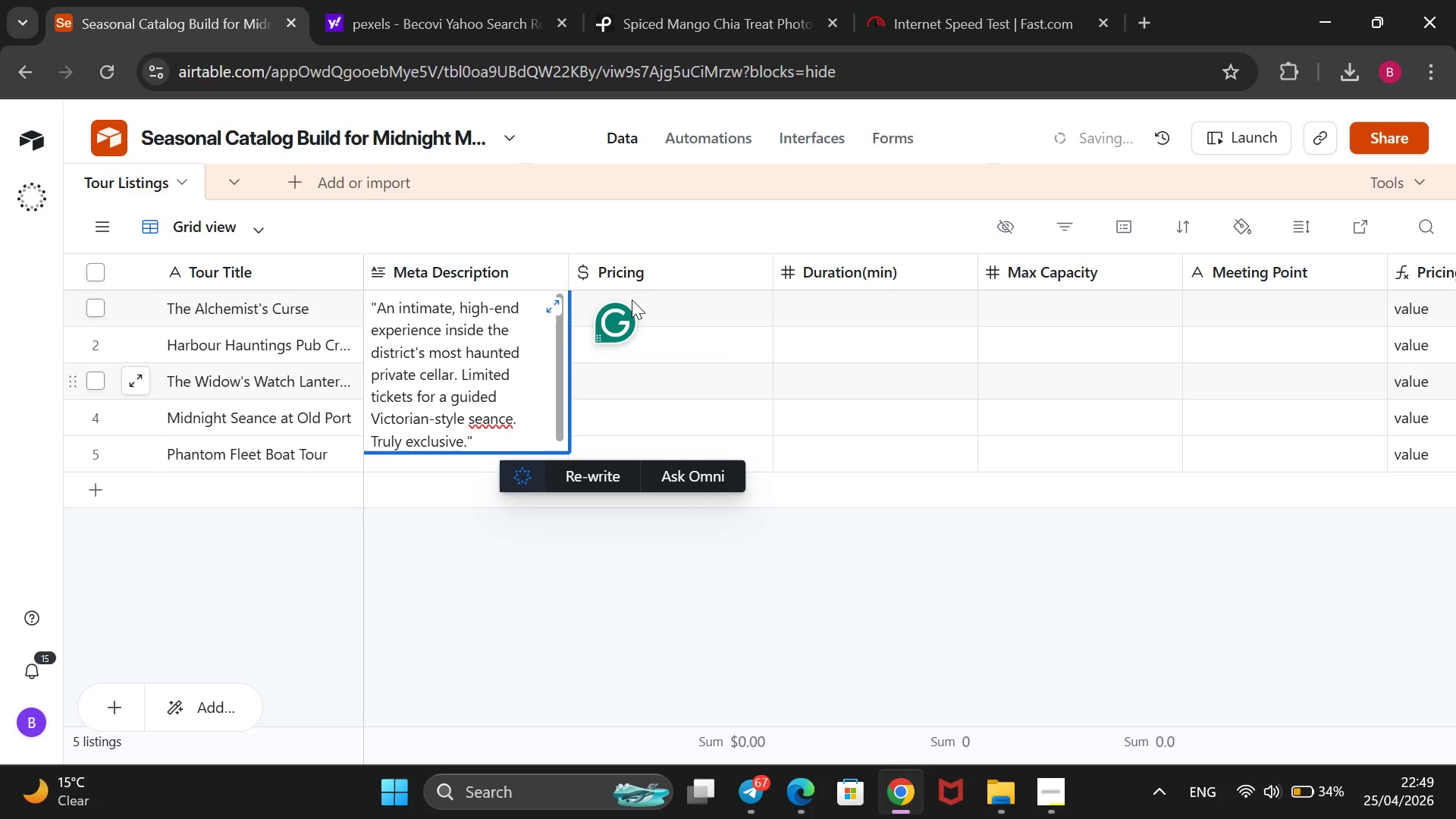 
wait(5.92)
 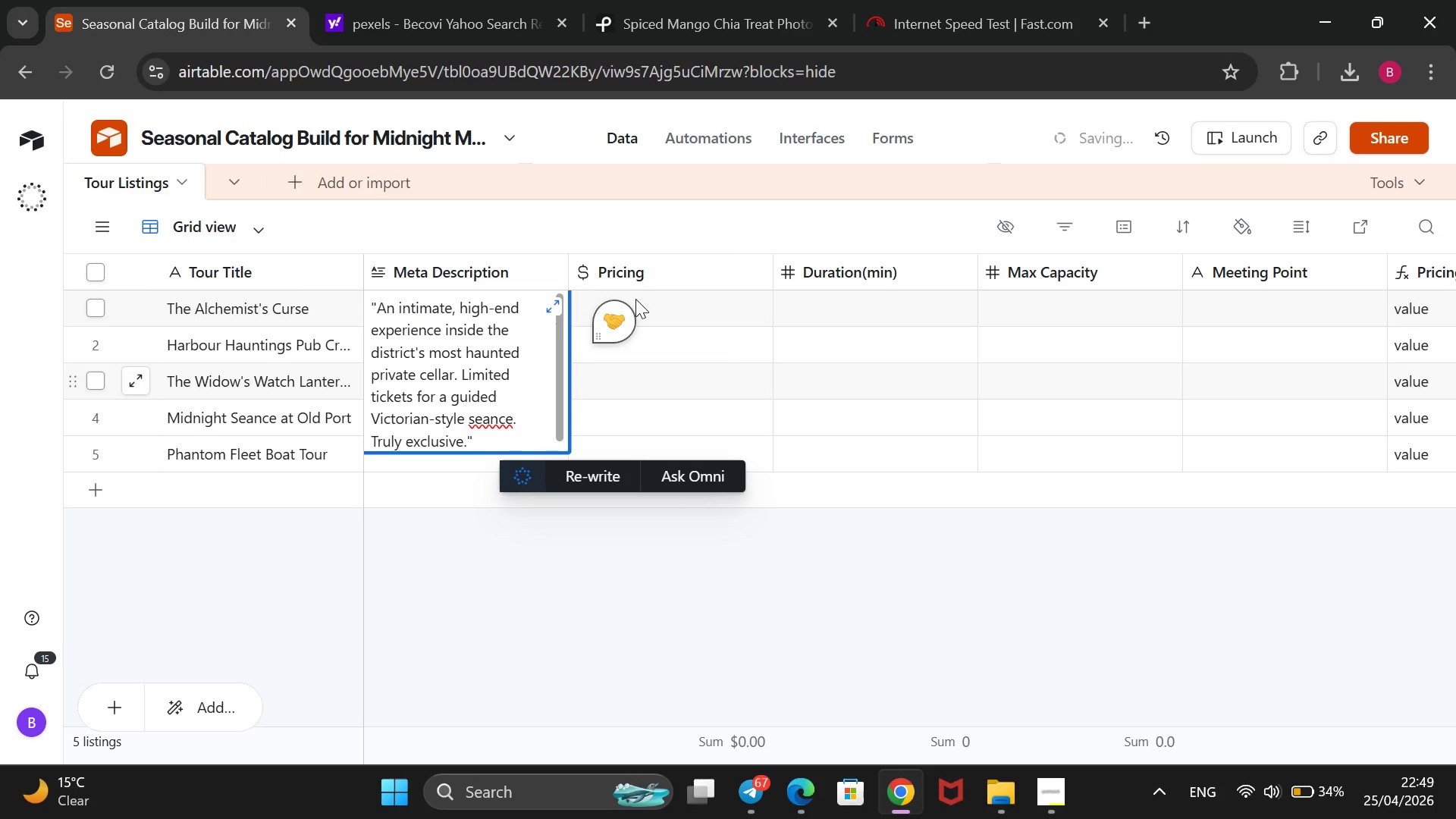 
double_click([657, 311])
 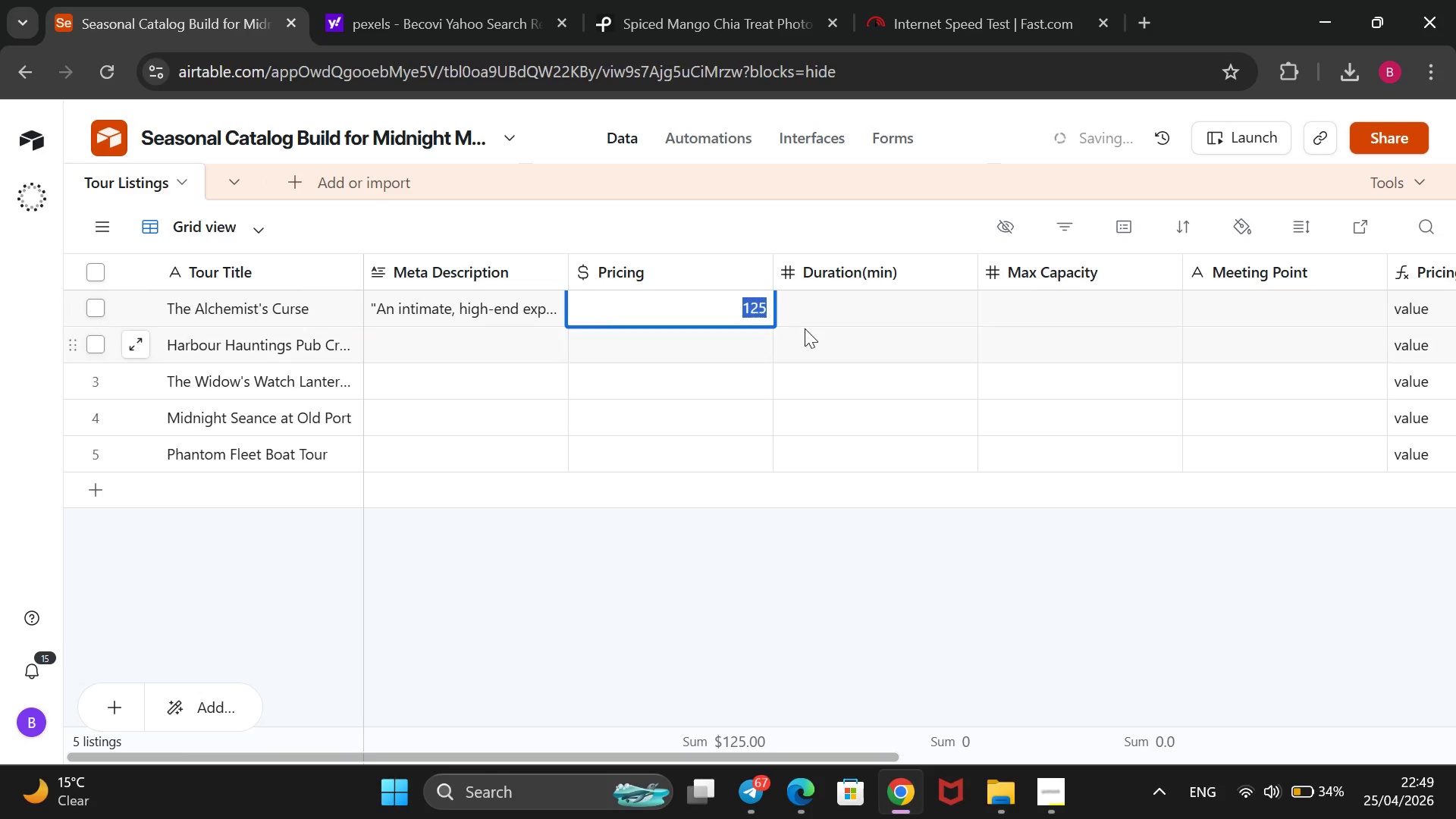 
left_click([820, 317])
 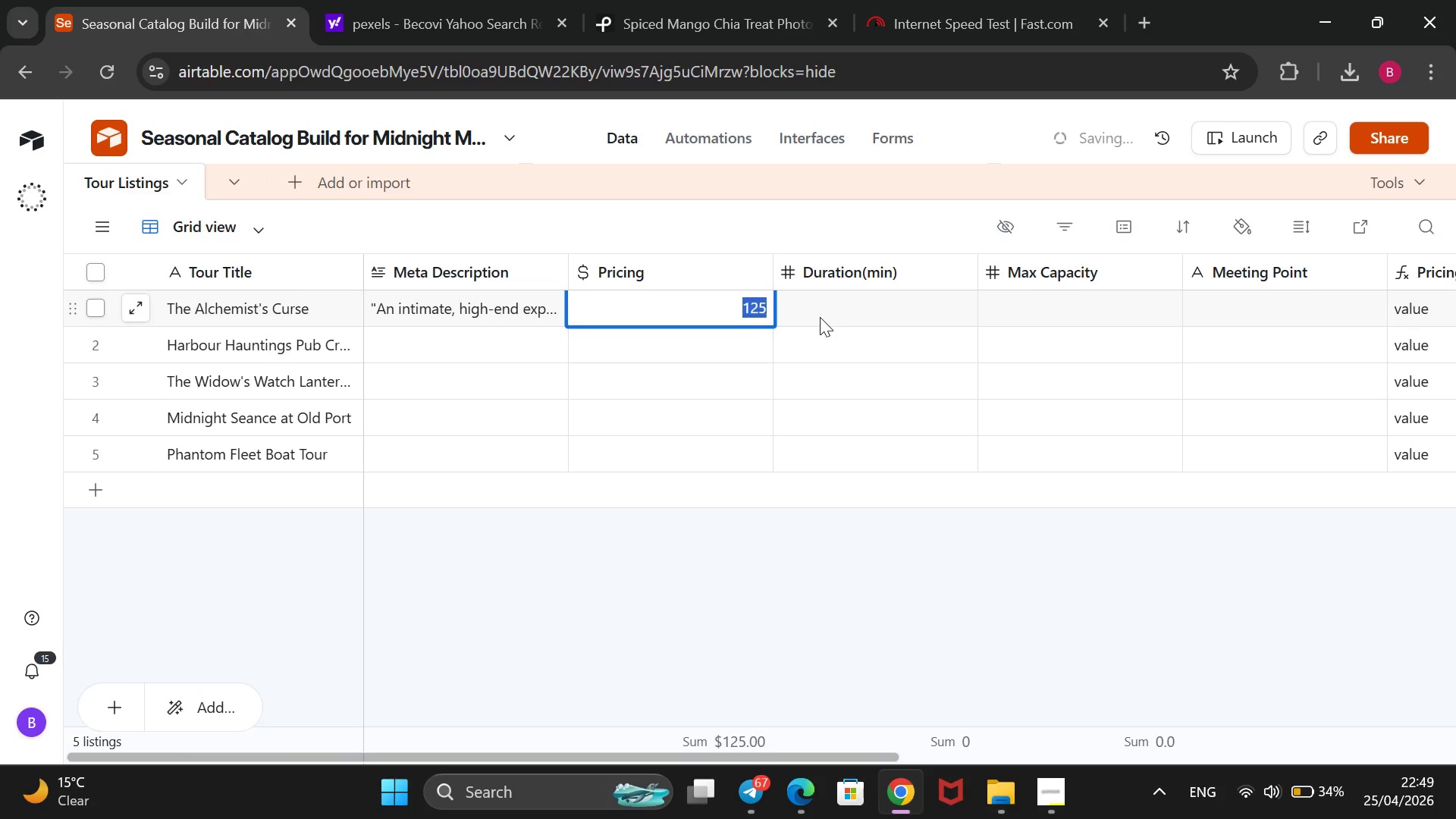 
type(120)
 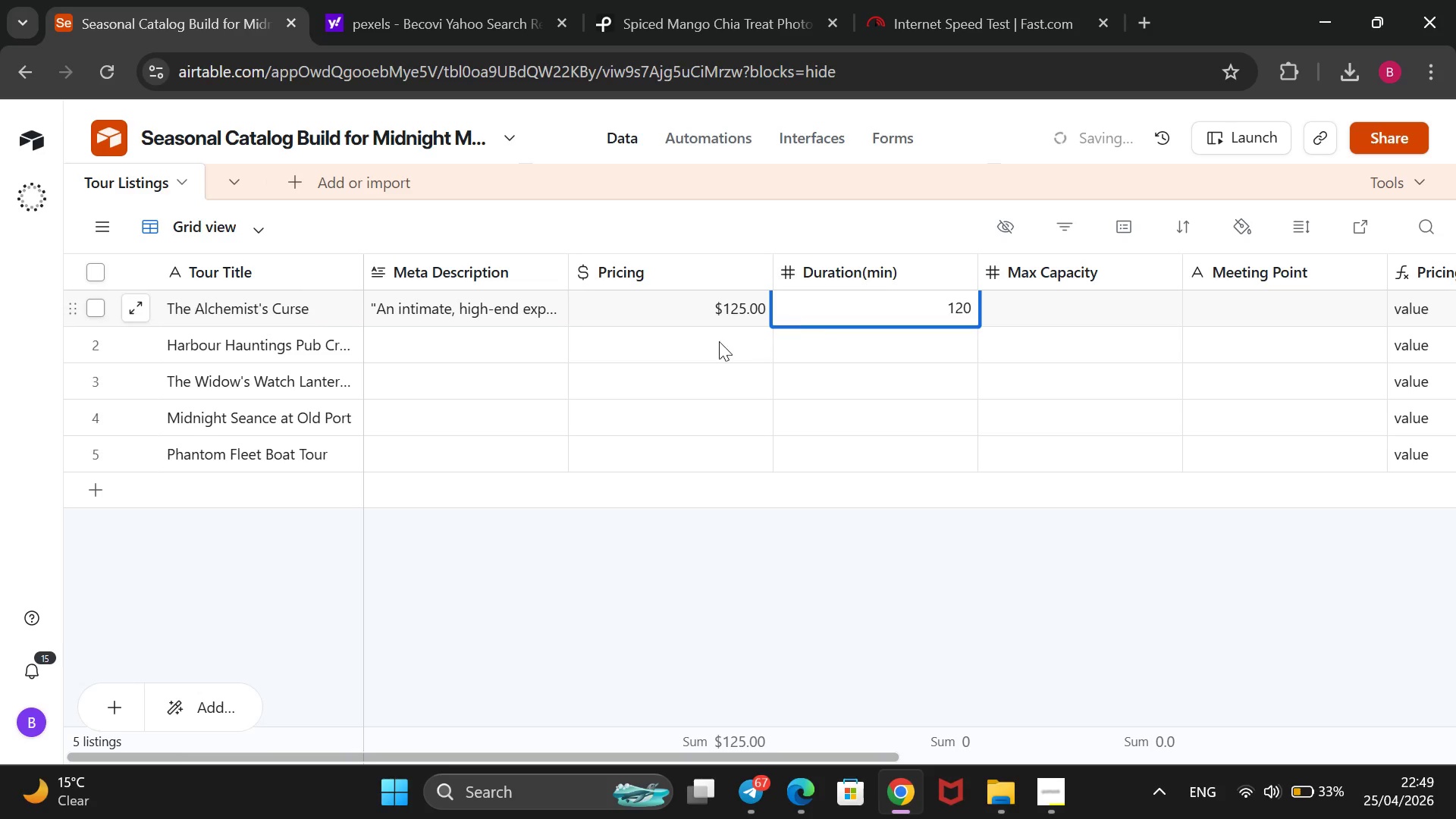 
left_click([507, 349])
 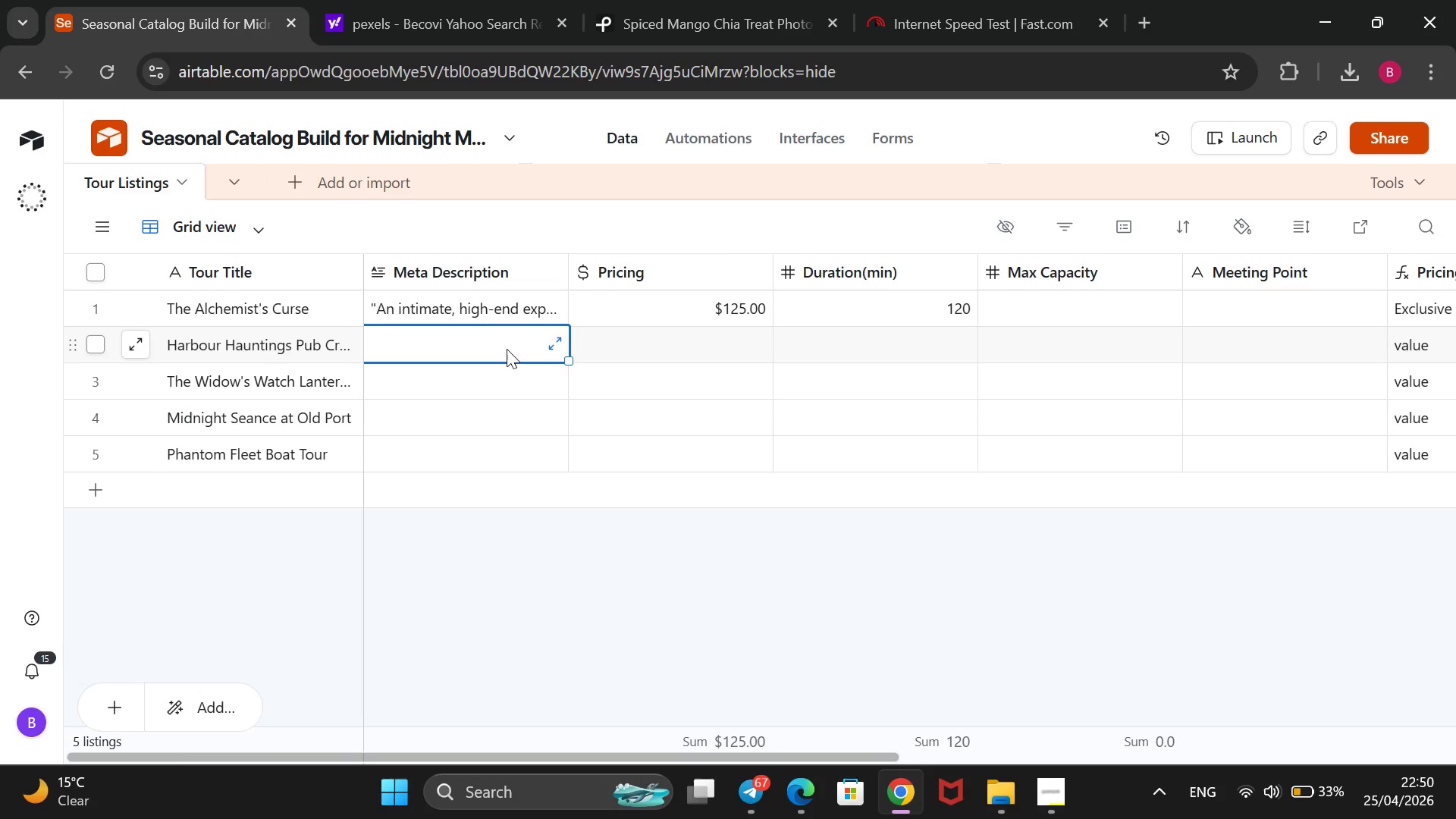 
wait(8.06)
 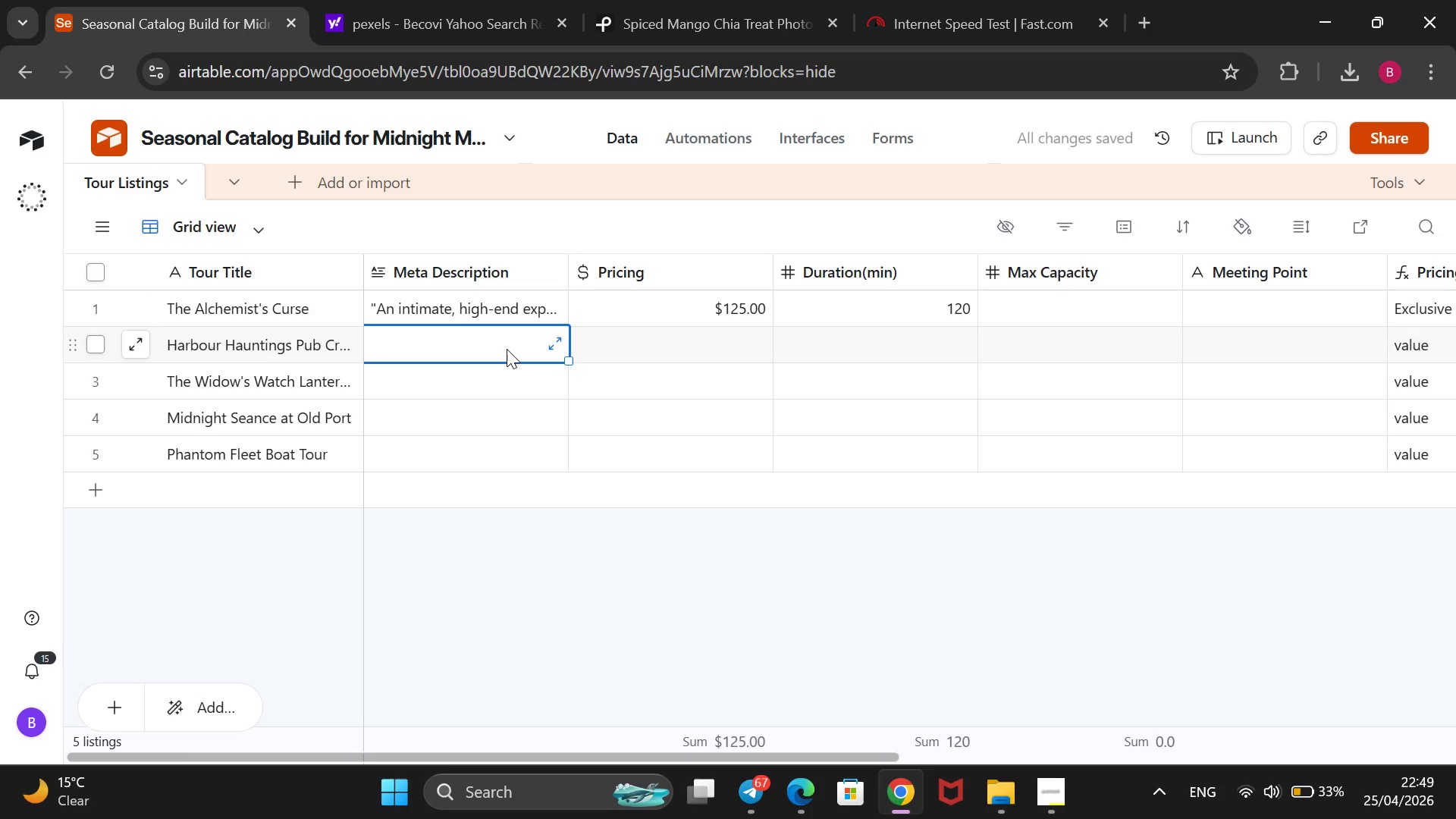 
type(@@)
 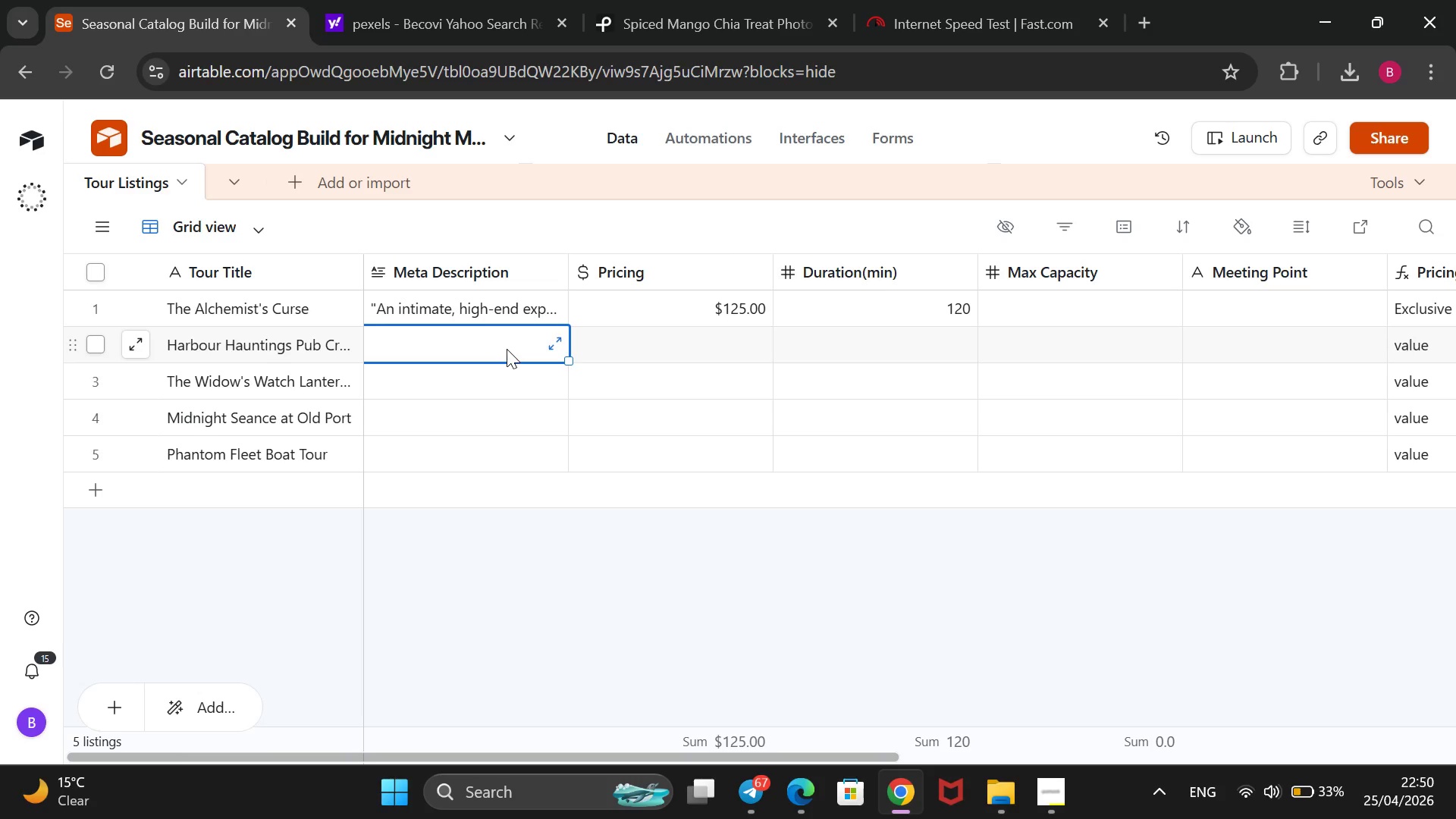 
key(ArrowLeft)
 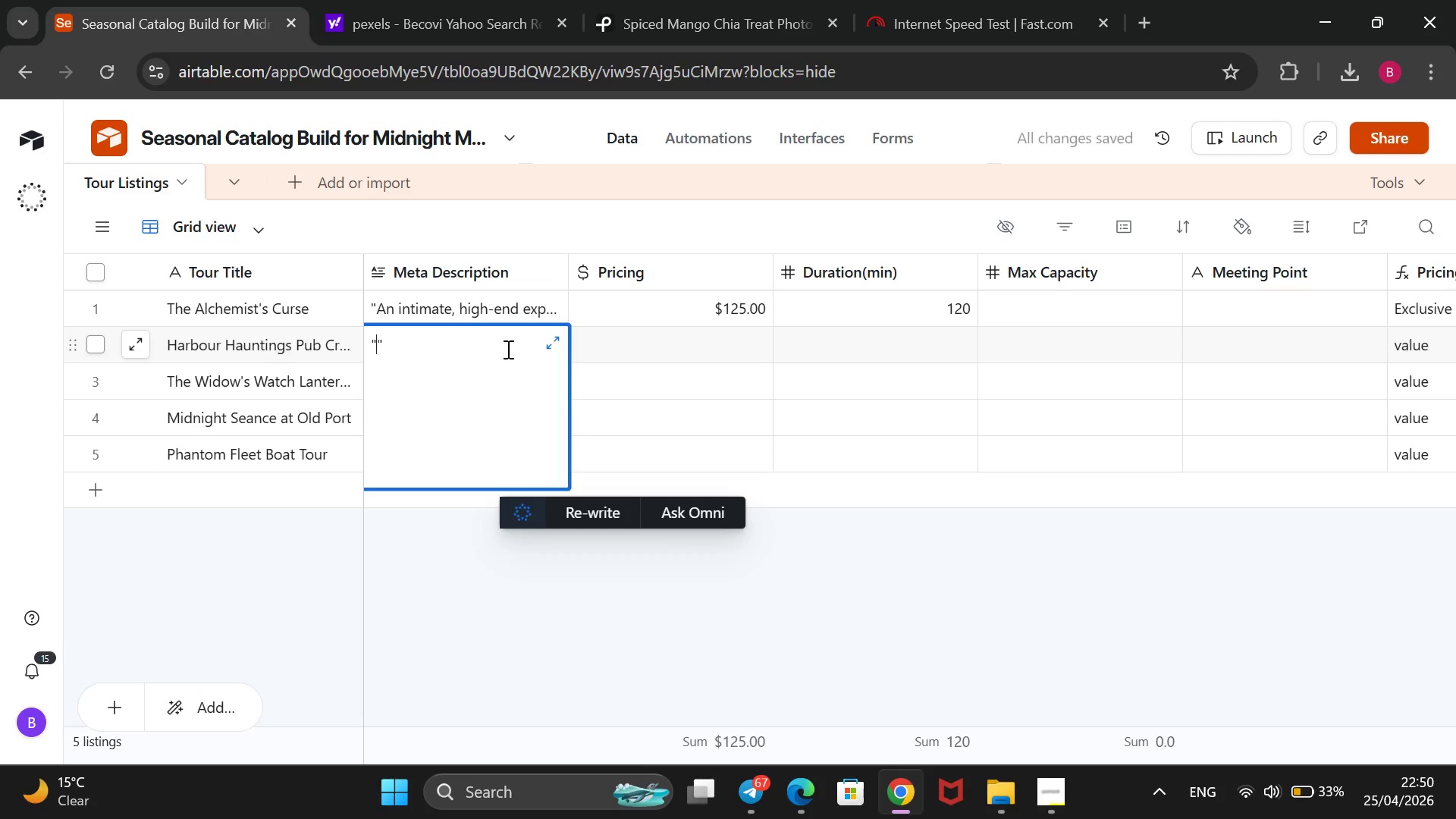 
type(Set sail on the b)
key(Backspace)
type(harbor after)
 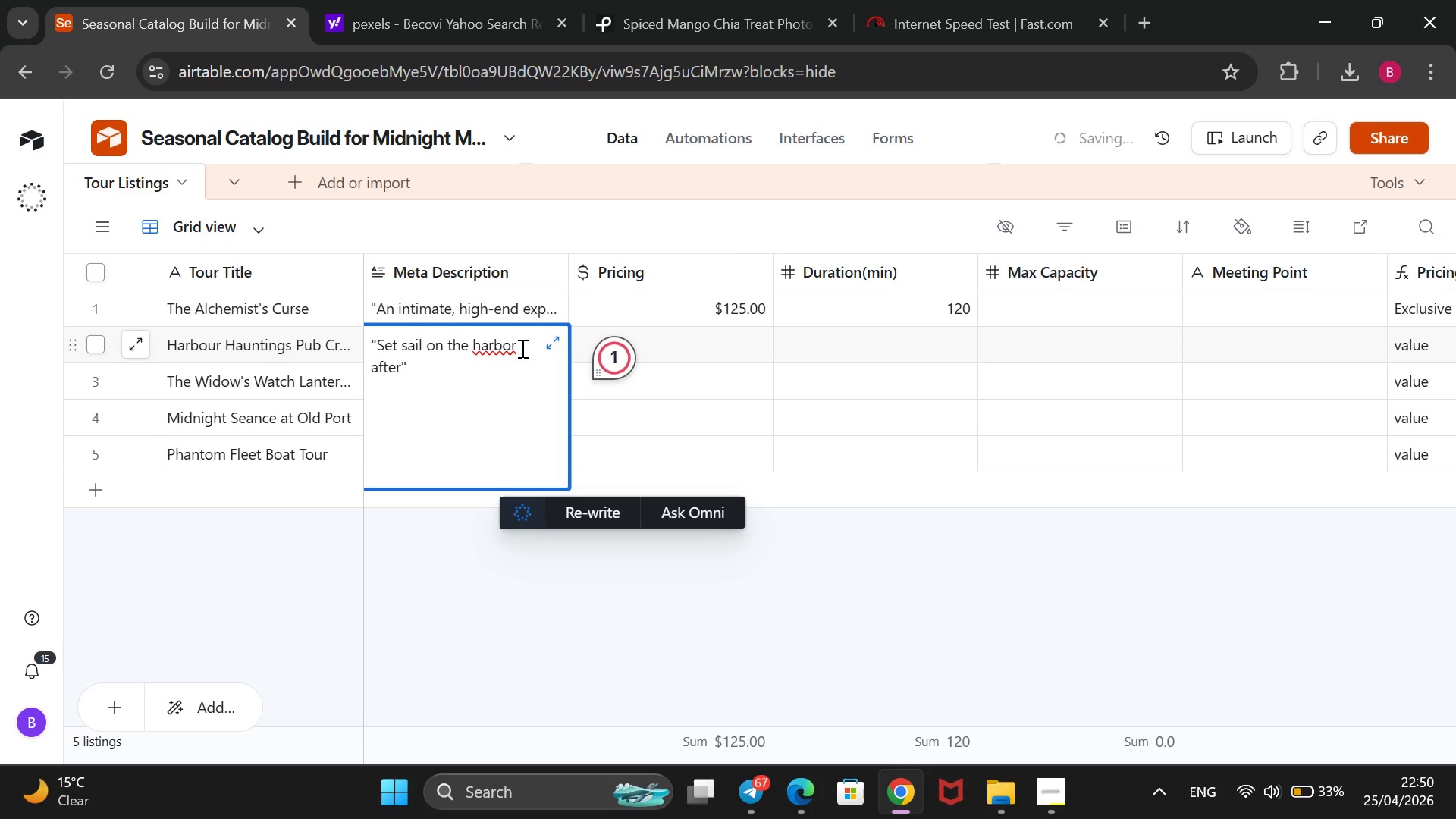 
type( dark. Witness the @@)
 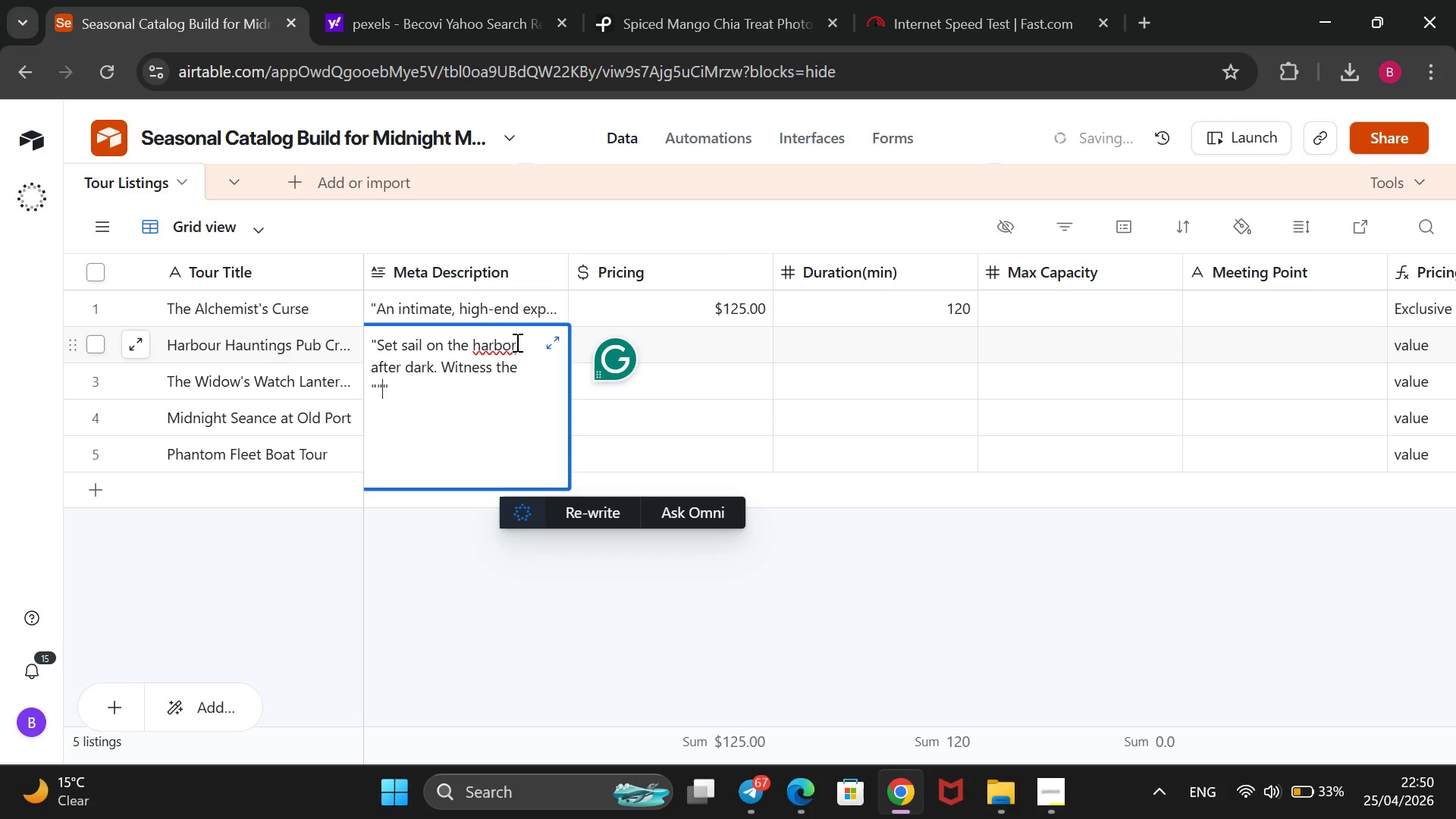 
key(ArrowLeft)
 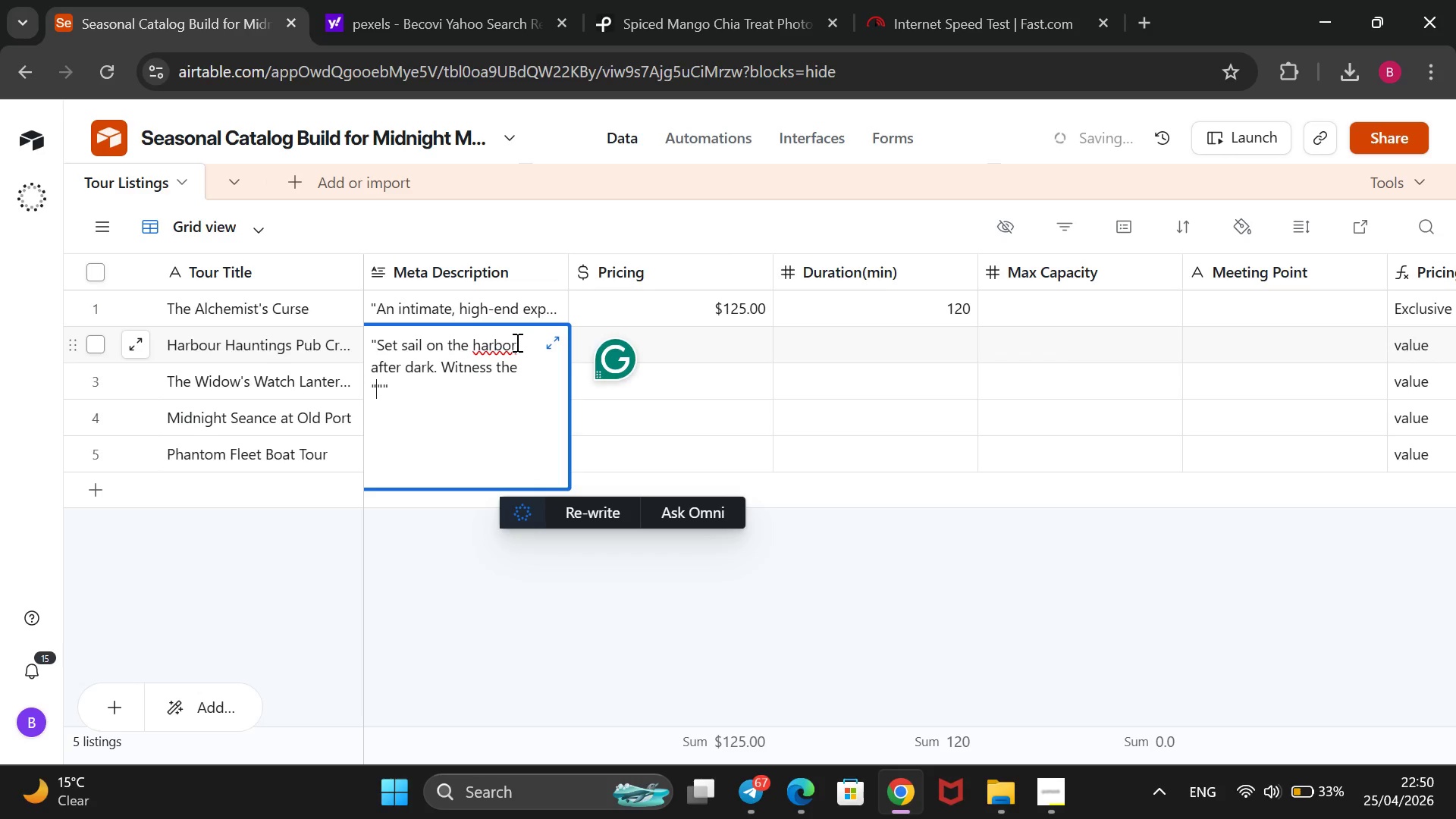 
key(ArrowRight)
 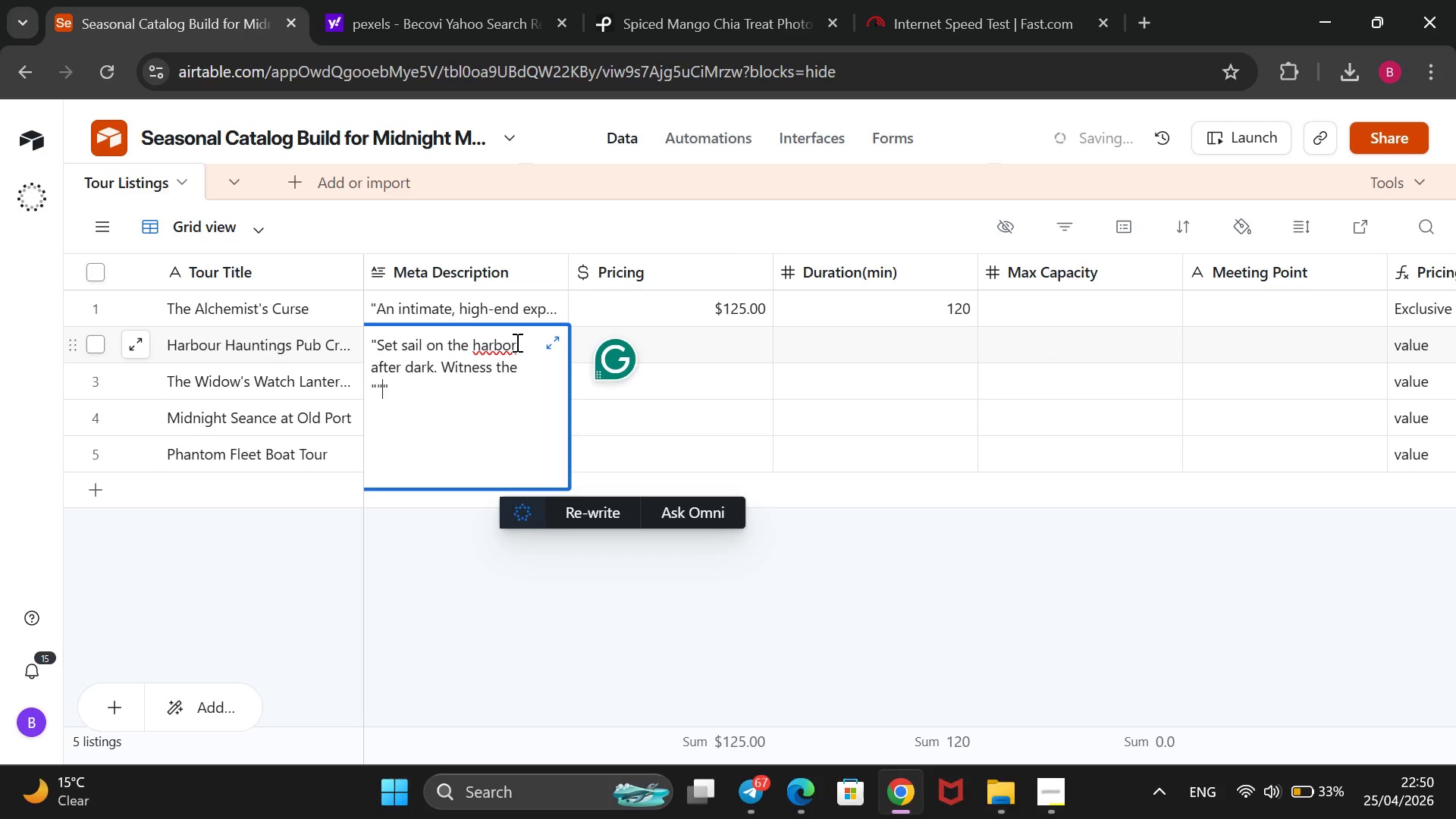 
key(Control+ControlRight)
 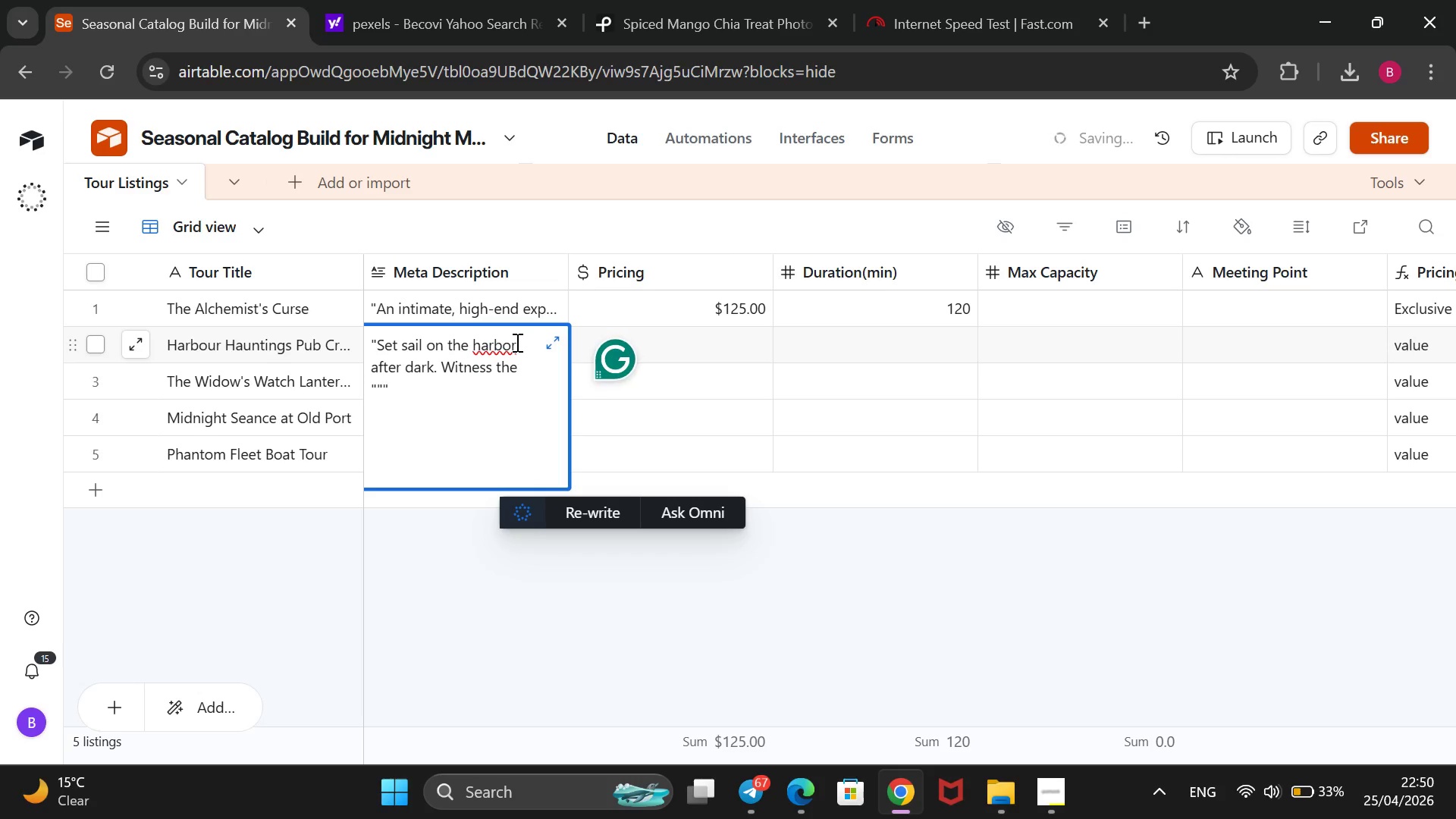 
key(ArrowLeft)
 